 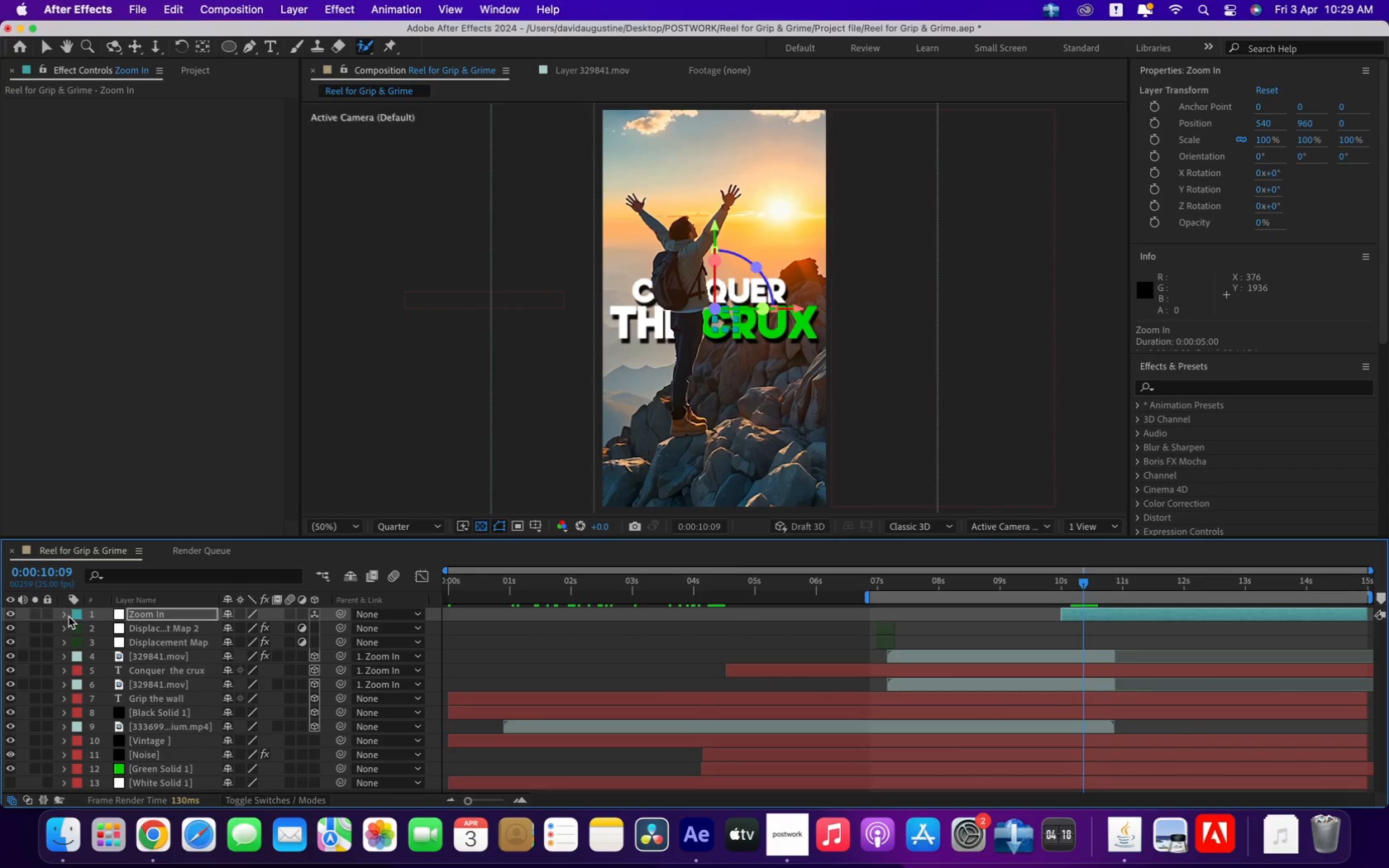 
left_click([166, 628])
 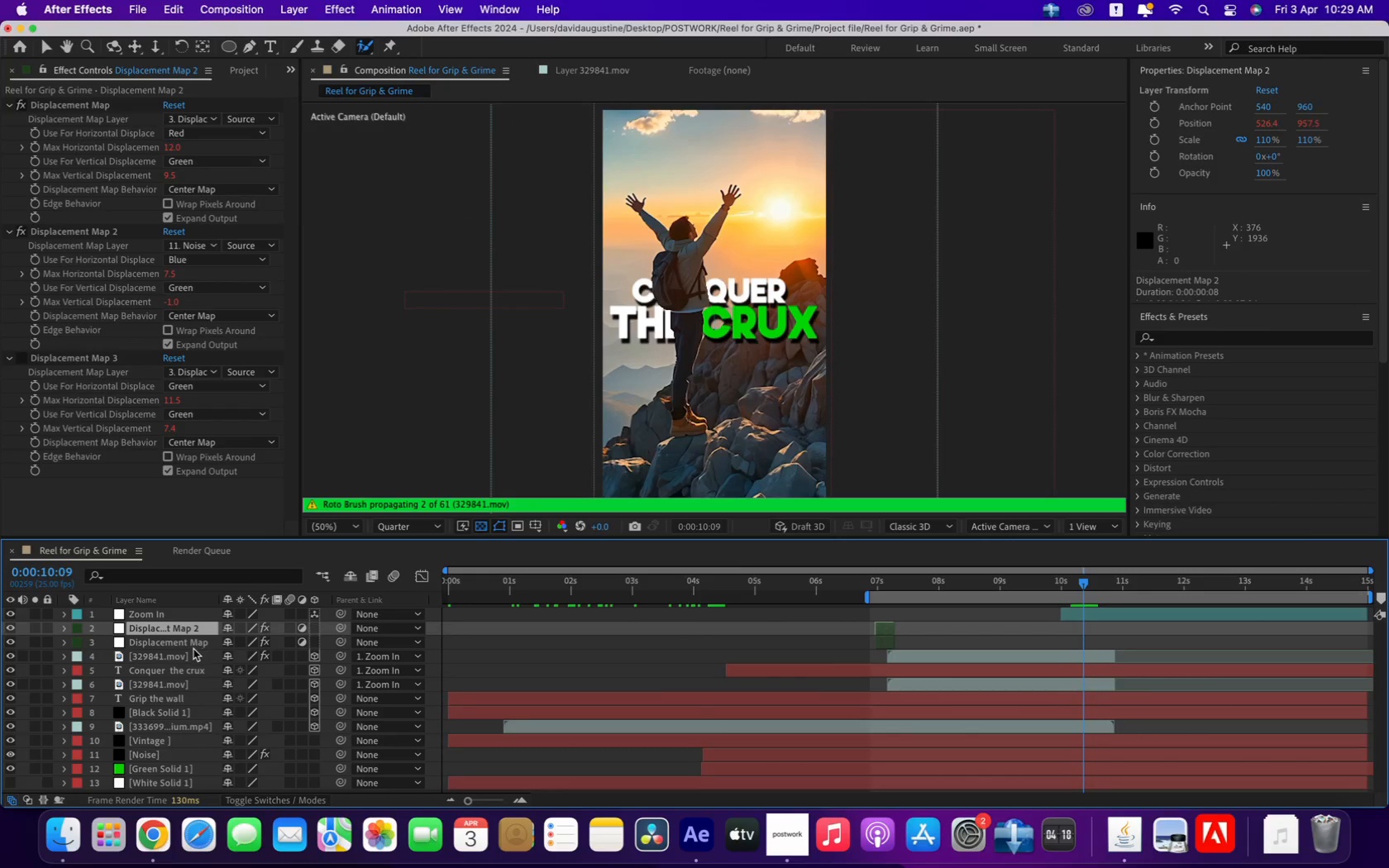 
left_click([192, 655])
 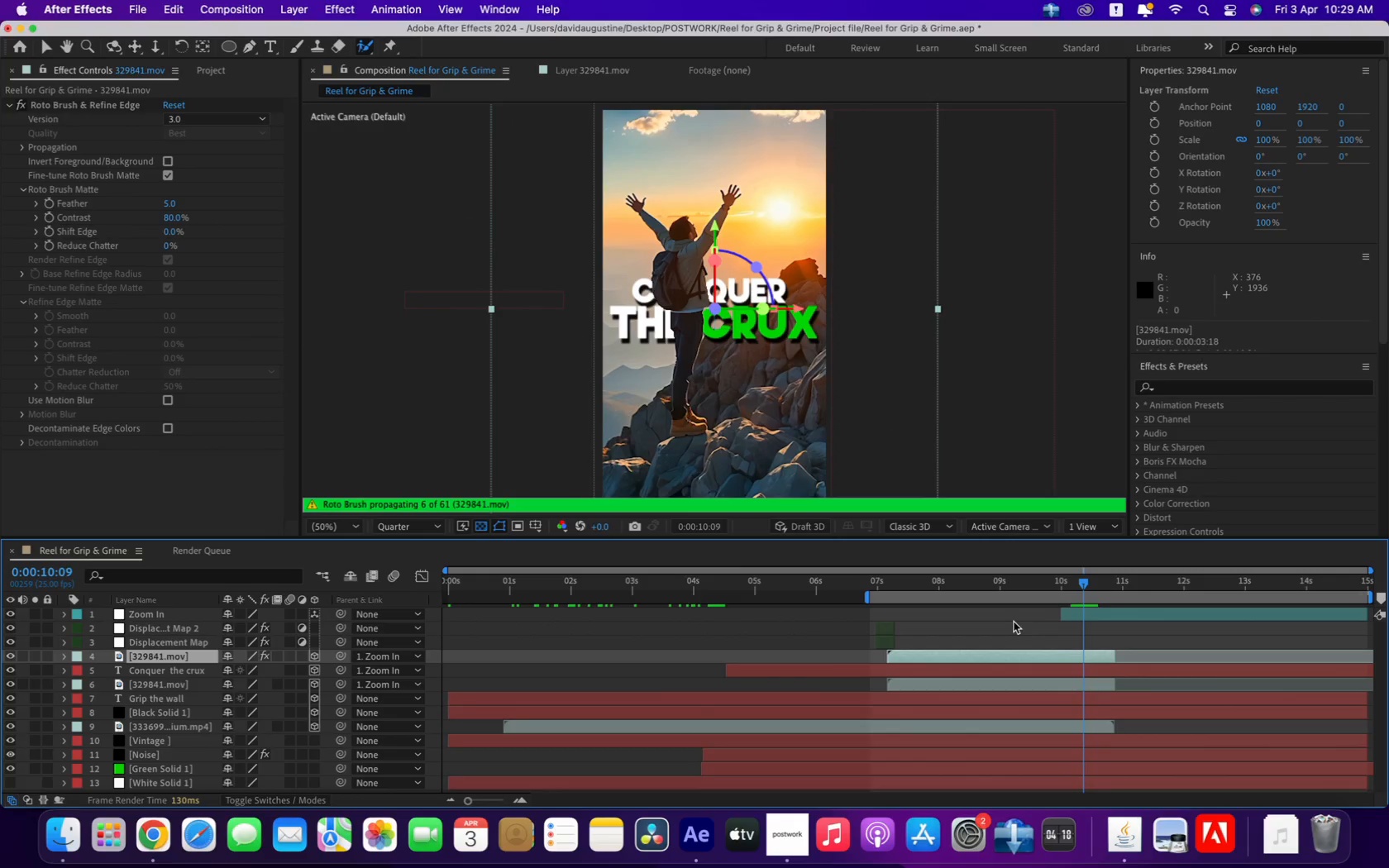 
left_click([1076, 615])
 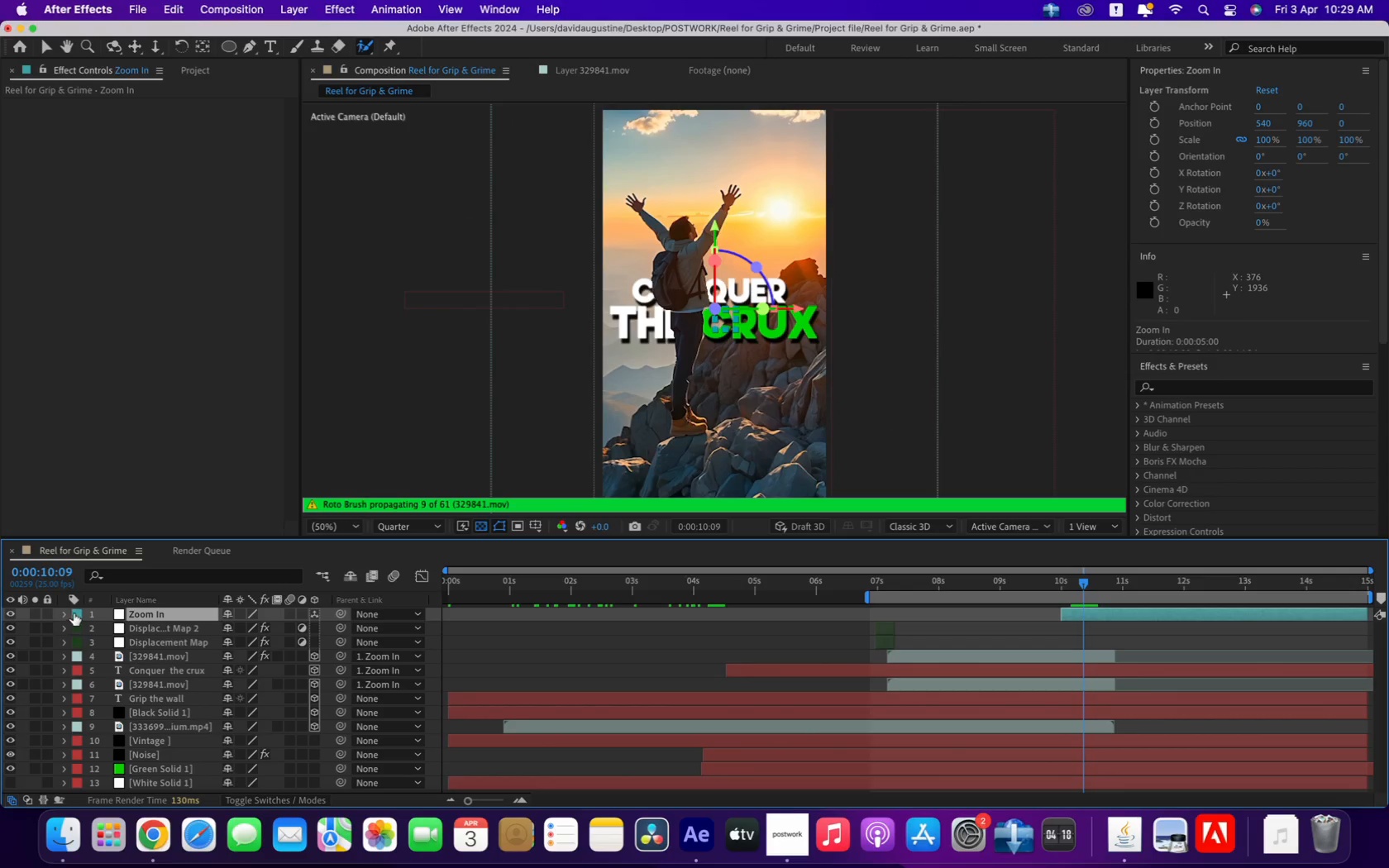 
left_click([65, 614])
 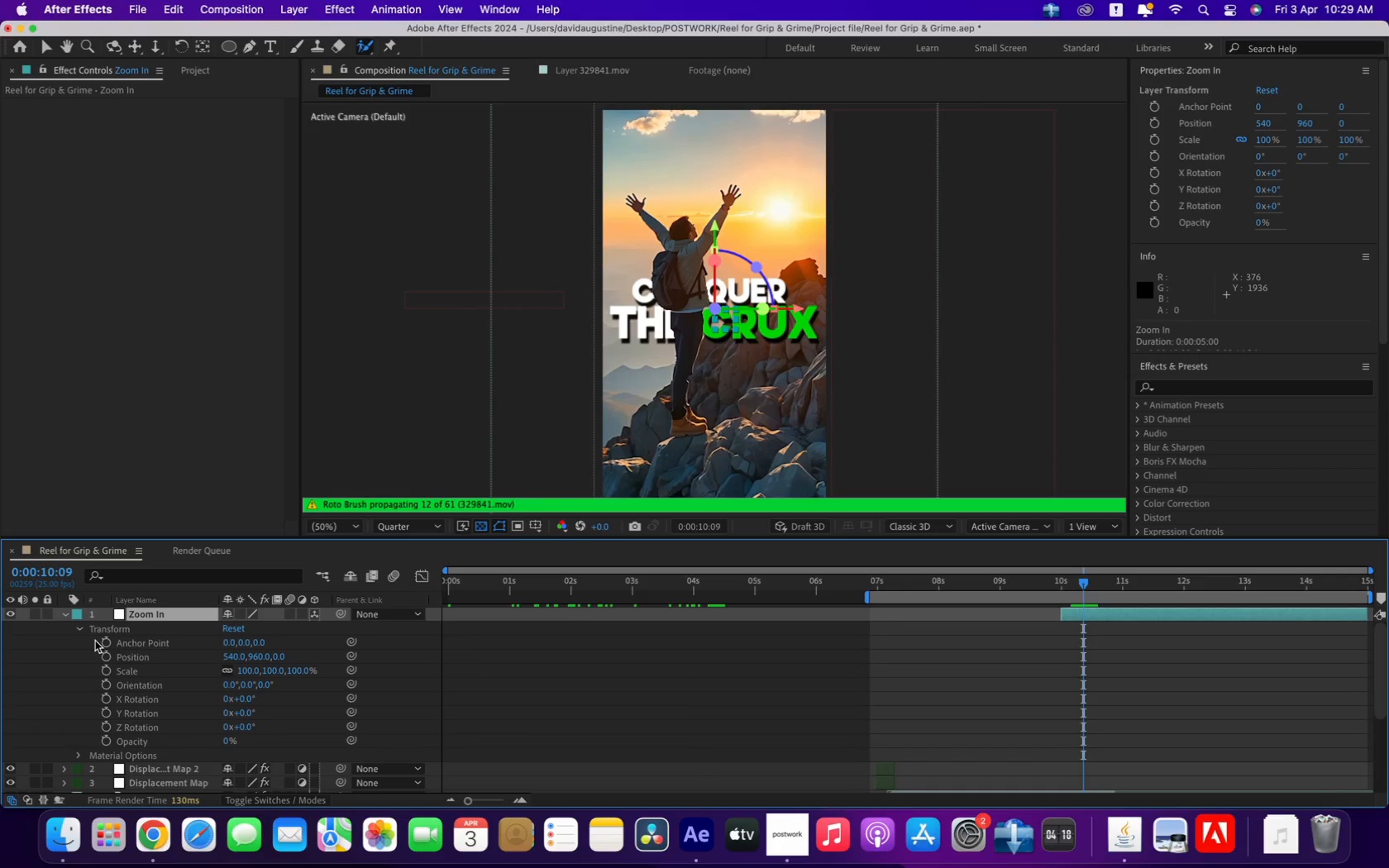 
left_click([100, 641])
 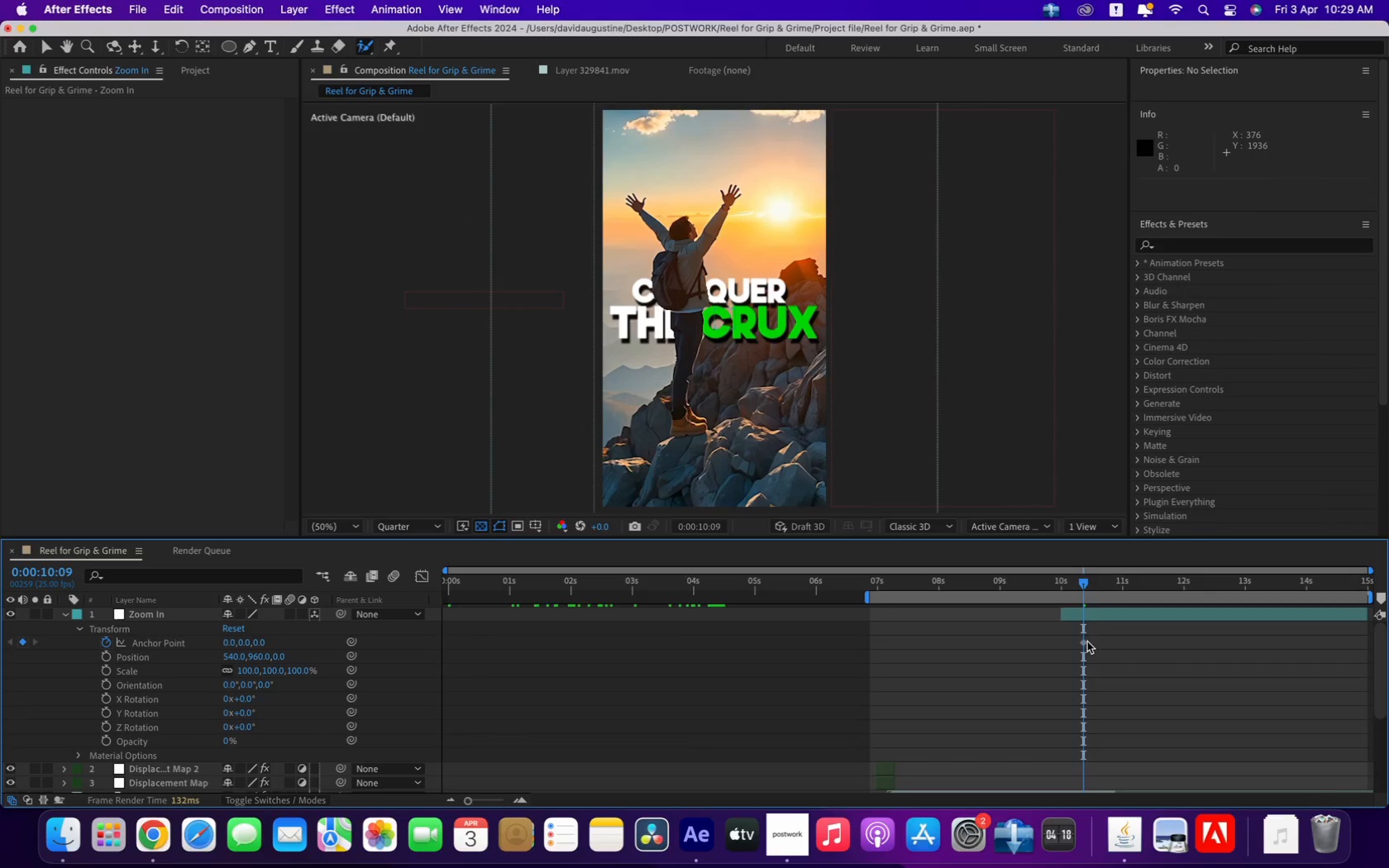 
left_click_drag(start_coordinate=[1085, 641], to_coordinate=[1065, 644])
 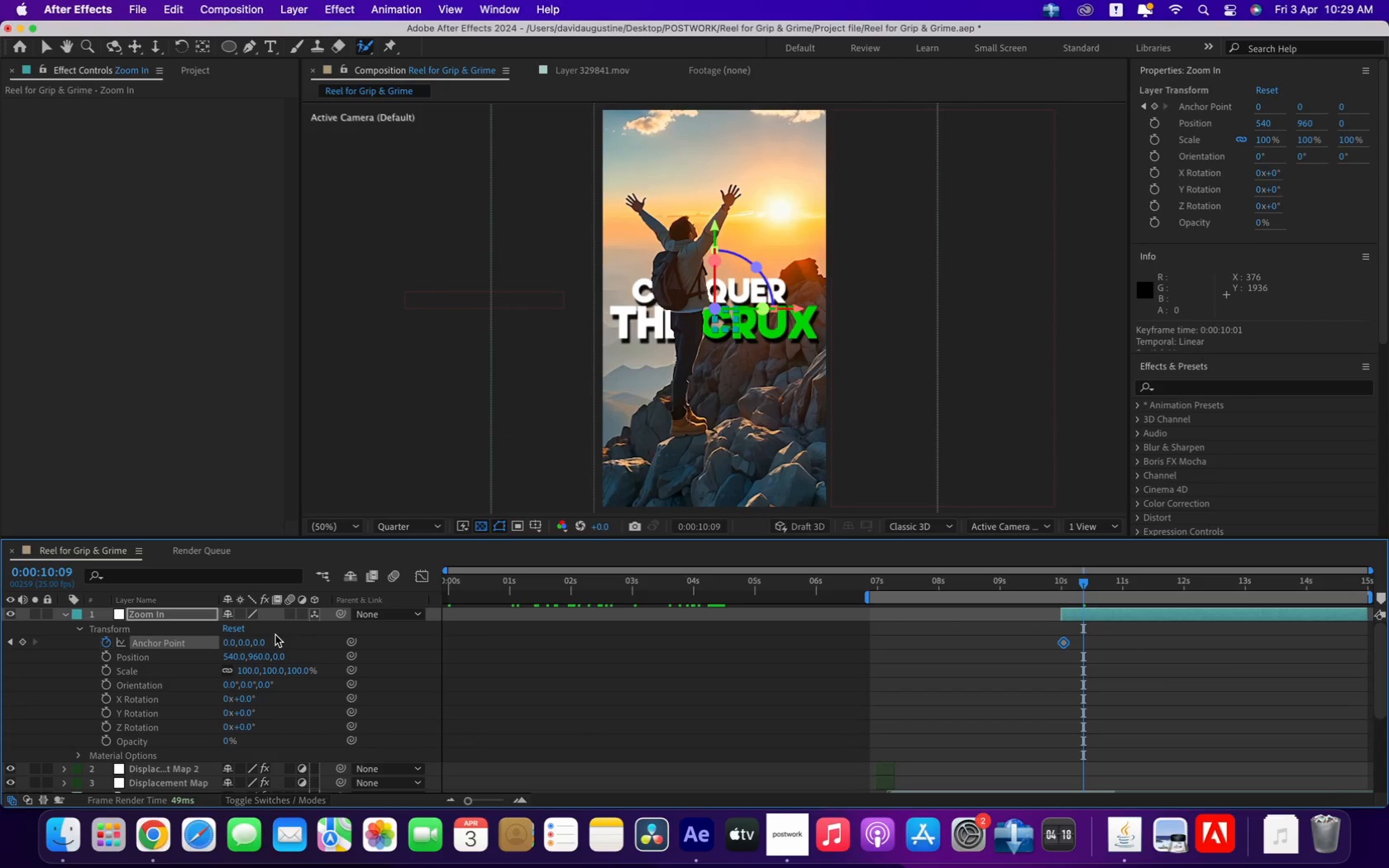 
left_click_drag(start_coordinate=[260, 643], to_coordinate=[1296, 570])
 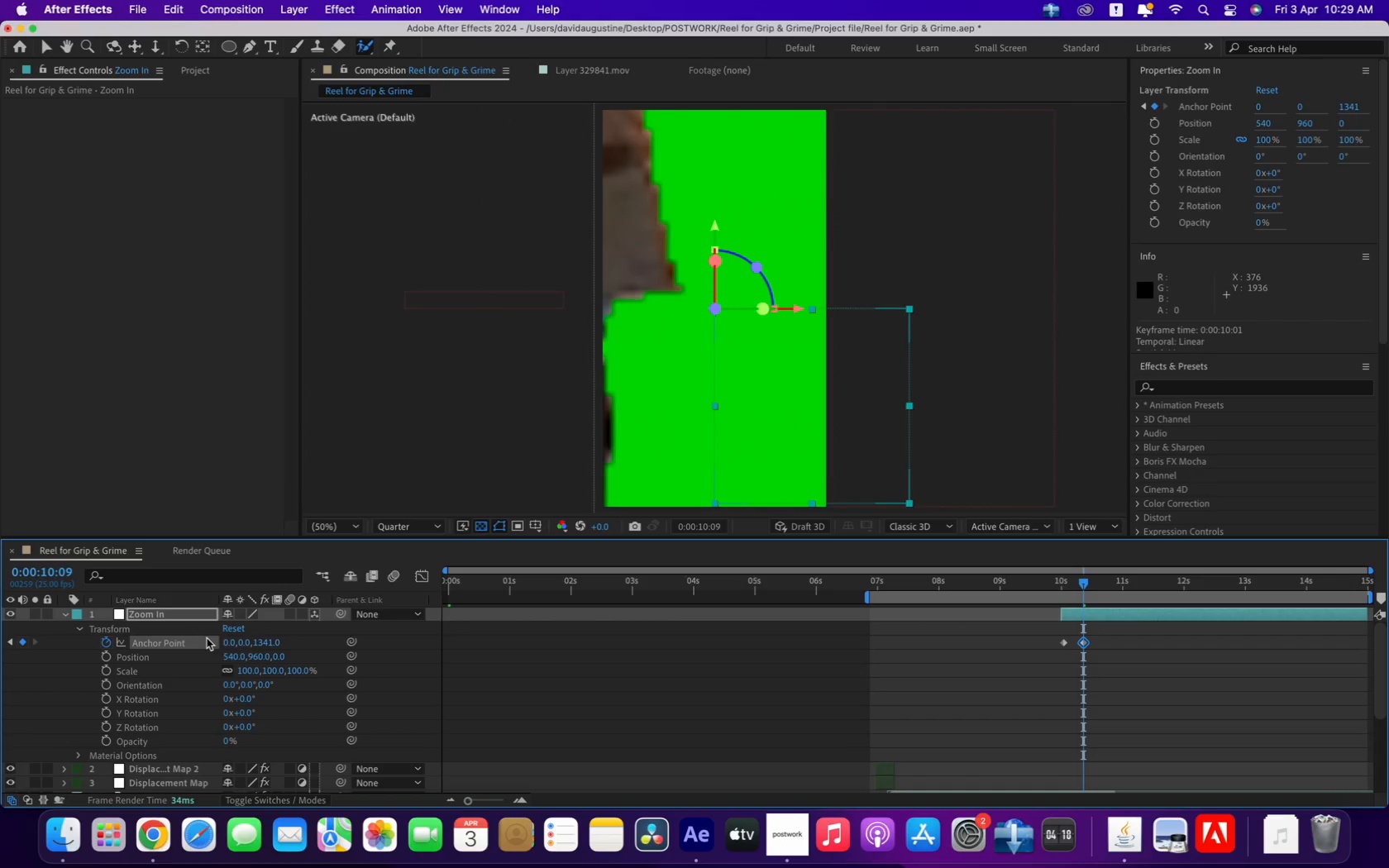 
left_click_drag(start_coordinate=[262, 639], to_coordinate=[514, 631])
 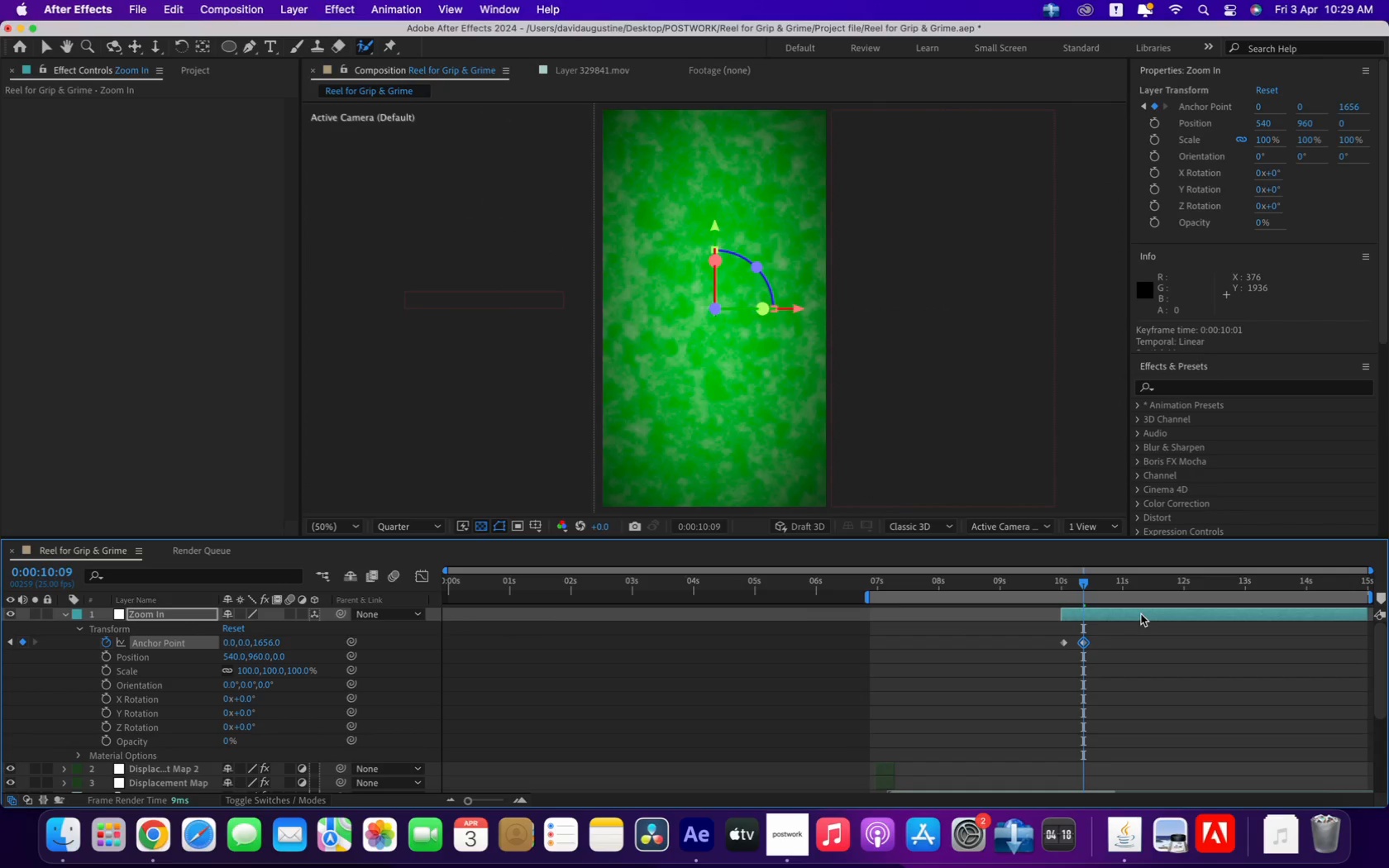 
left_click_drag(start_coordinate=[1100, 630], to_coordinate=[1049, 651])
 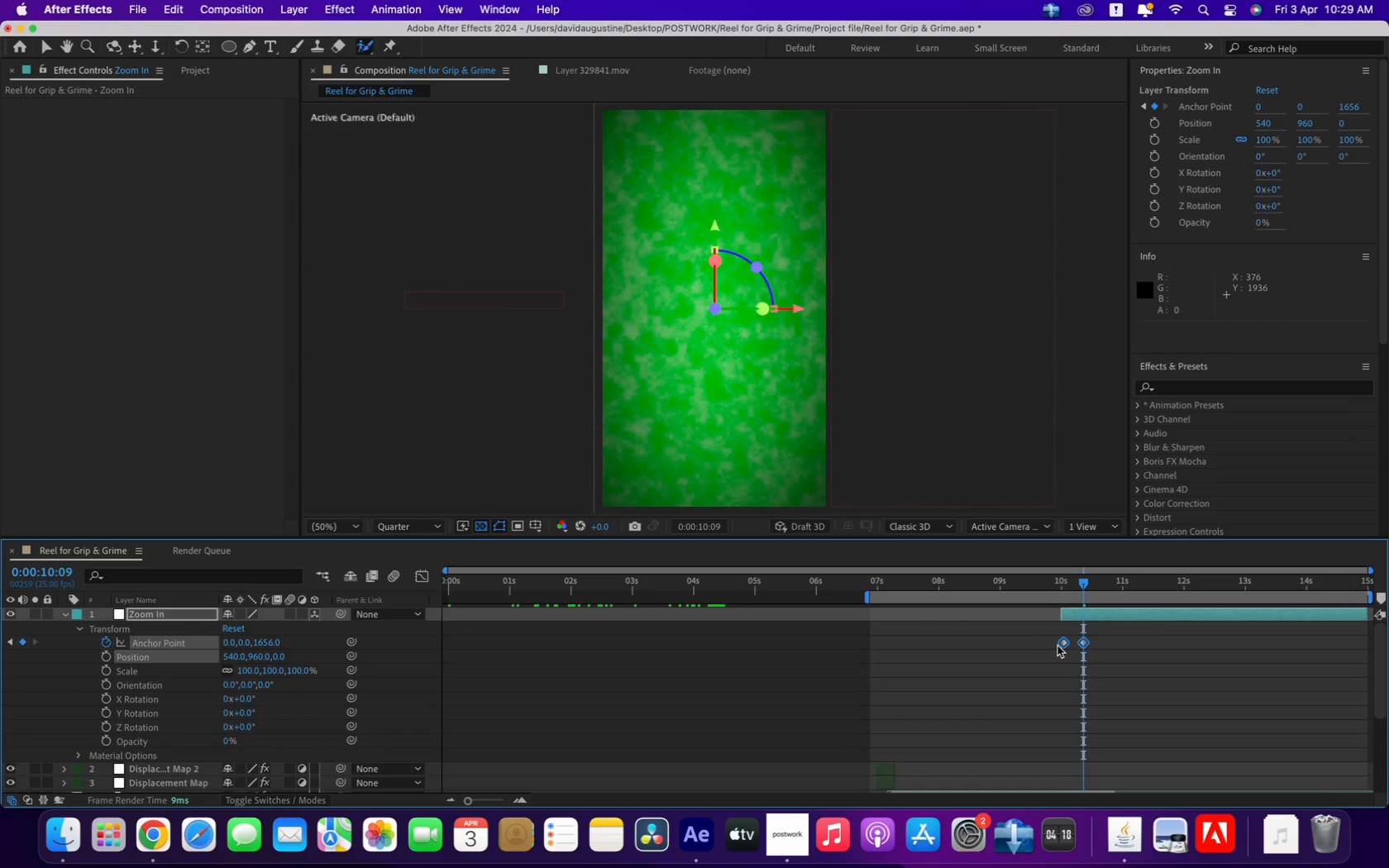 
right_click([1062, 645])
 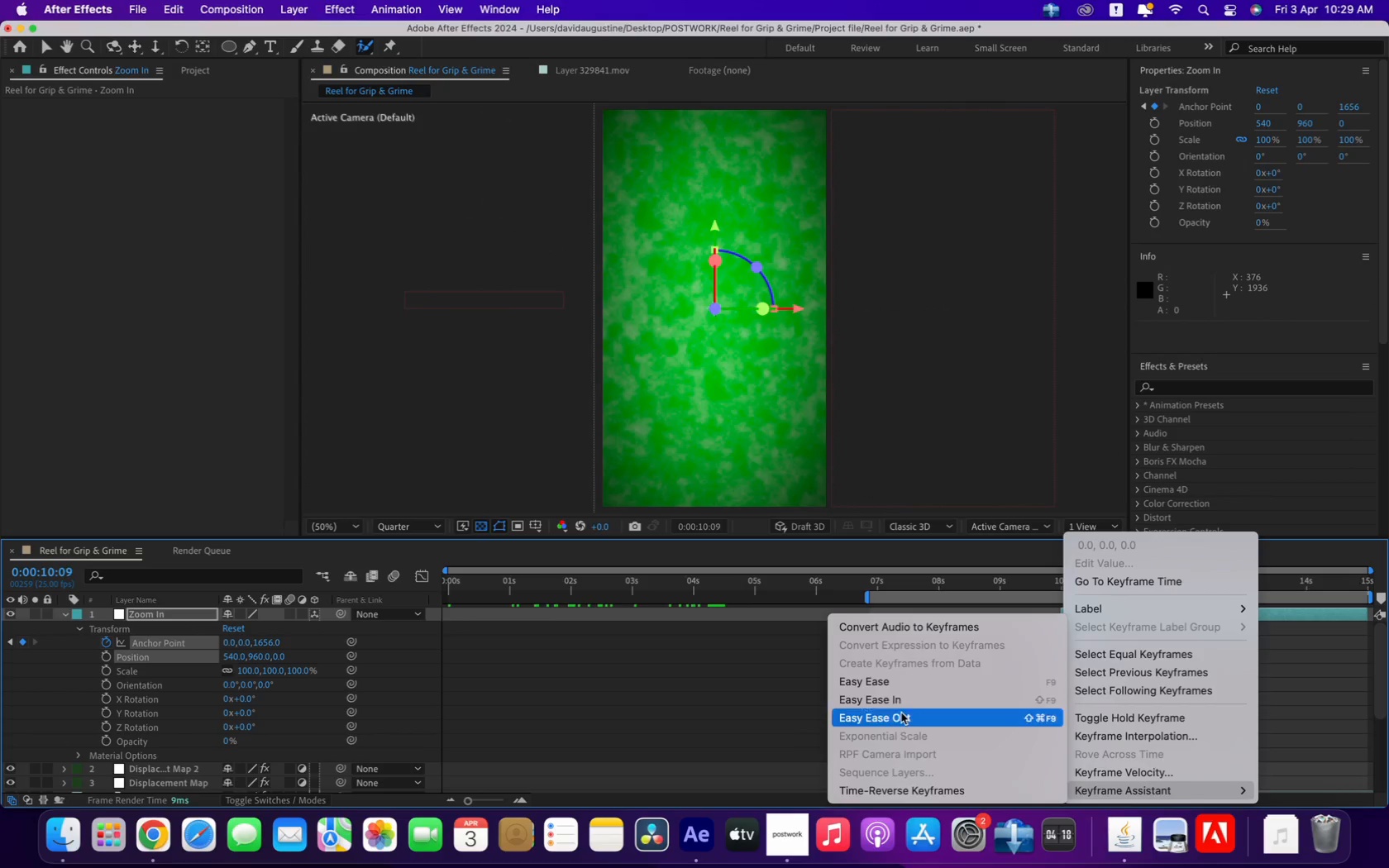 
left_click([904, 686])
 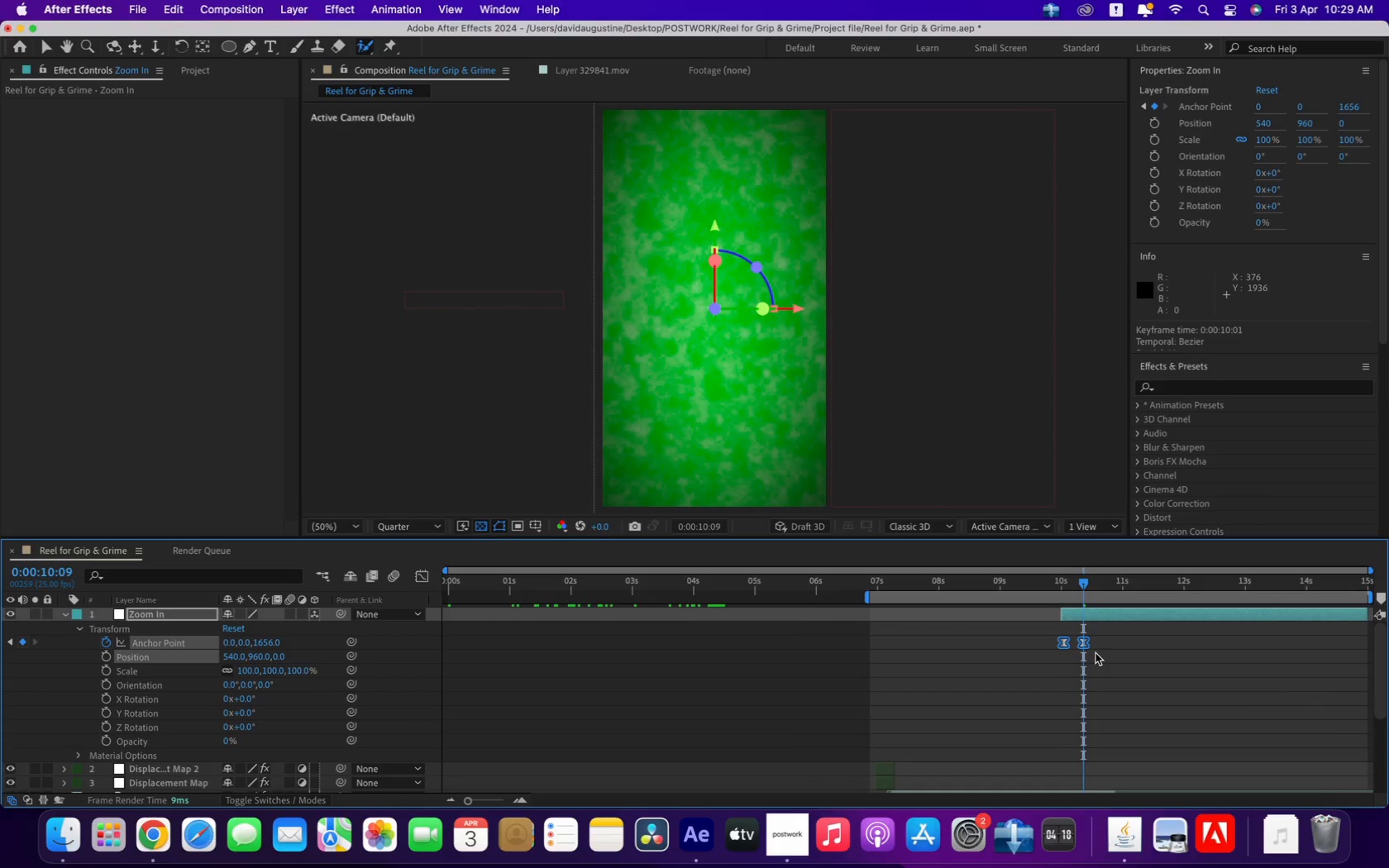 
left_click([1092, 649])
 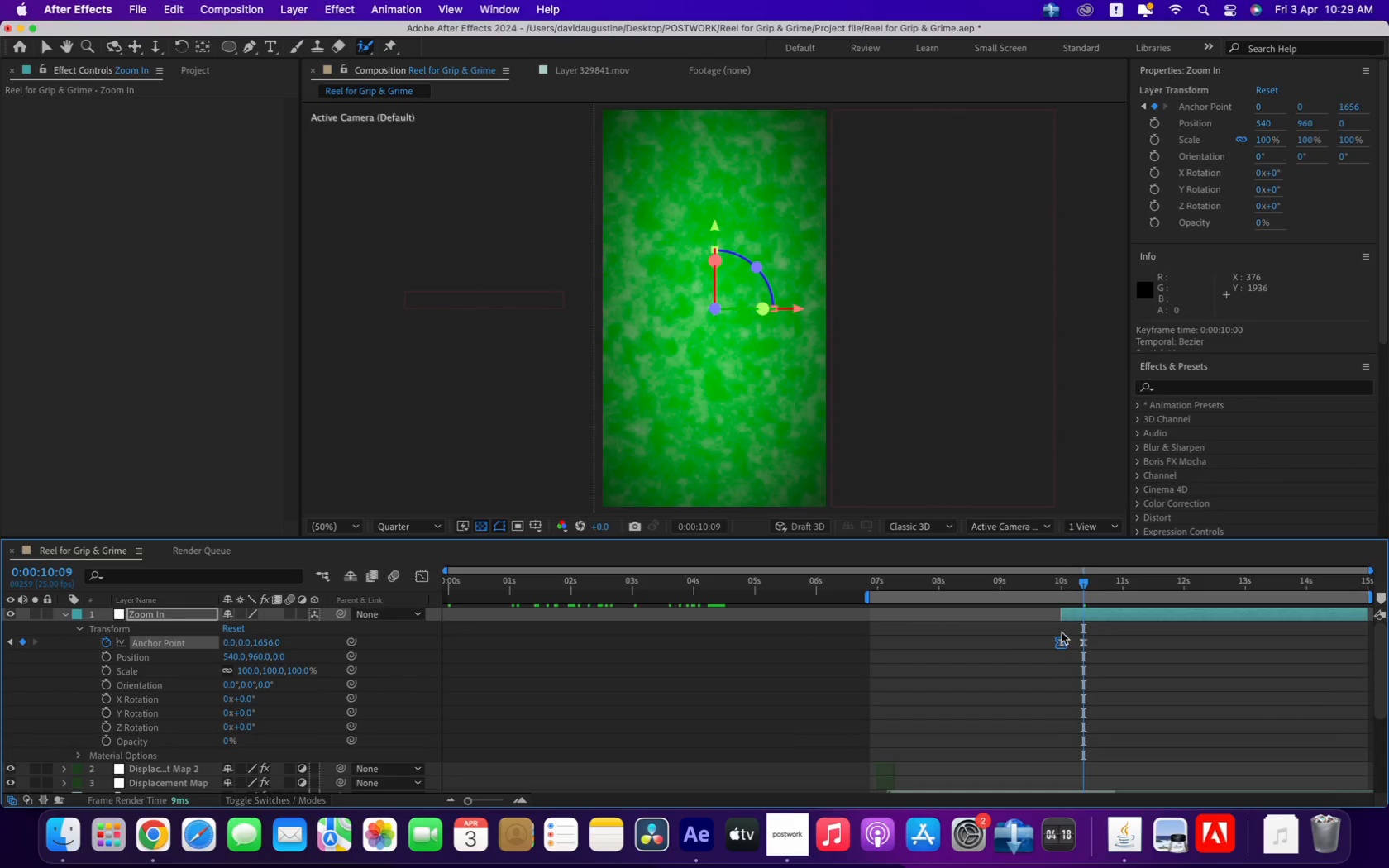 
left_click([1048, 574])
 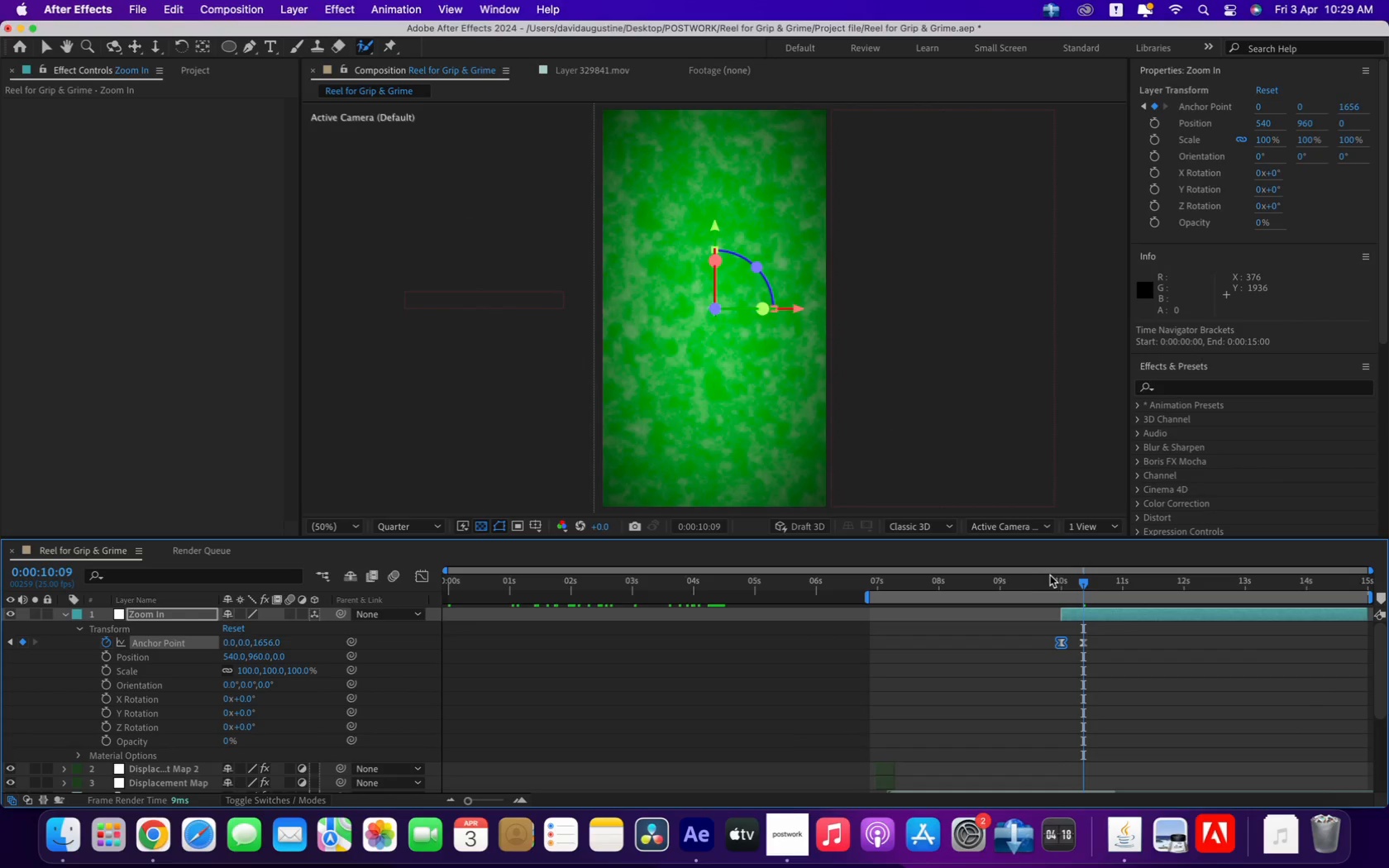 
left_click([1052, 580])
 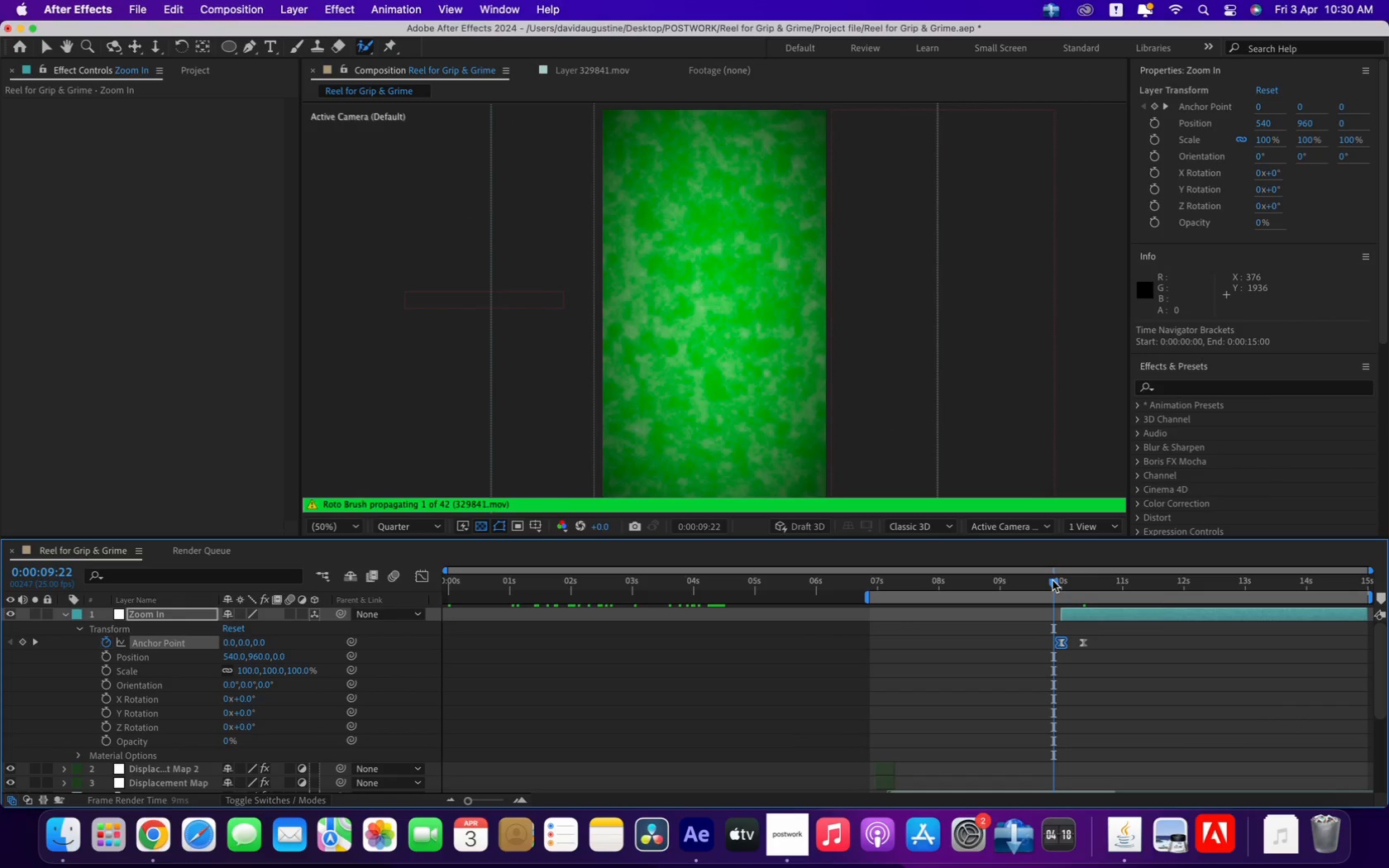 
key(B)
 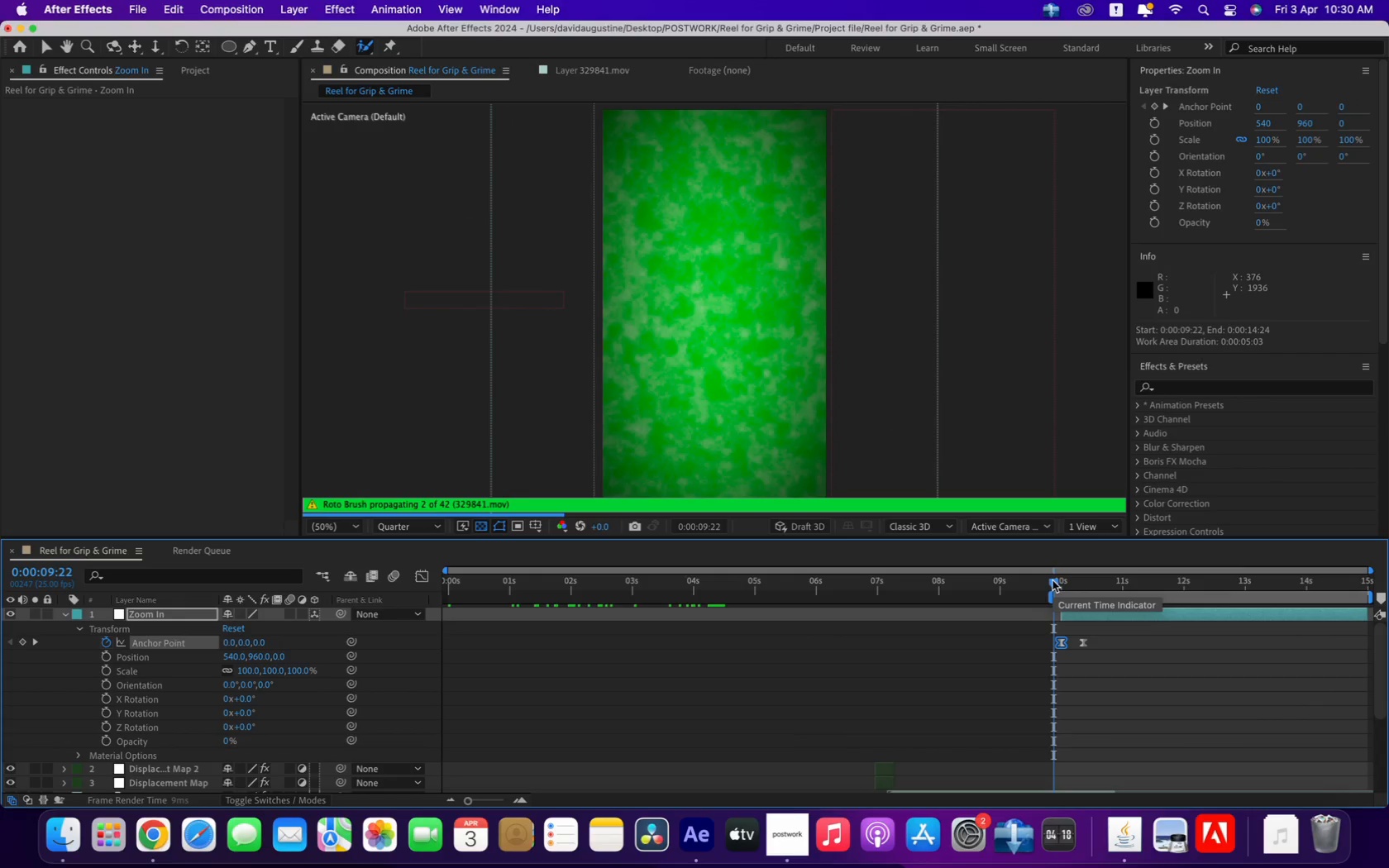 
key(Space)
 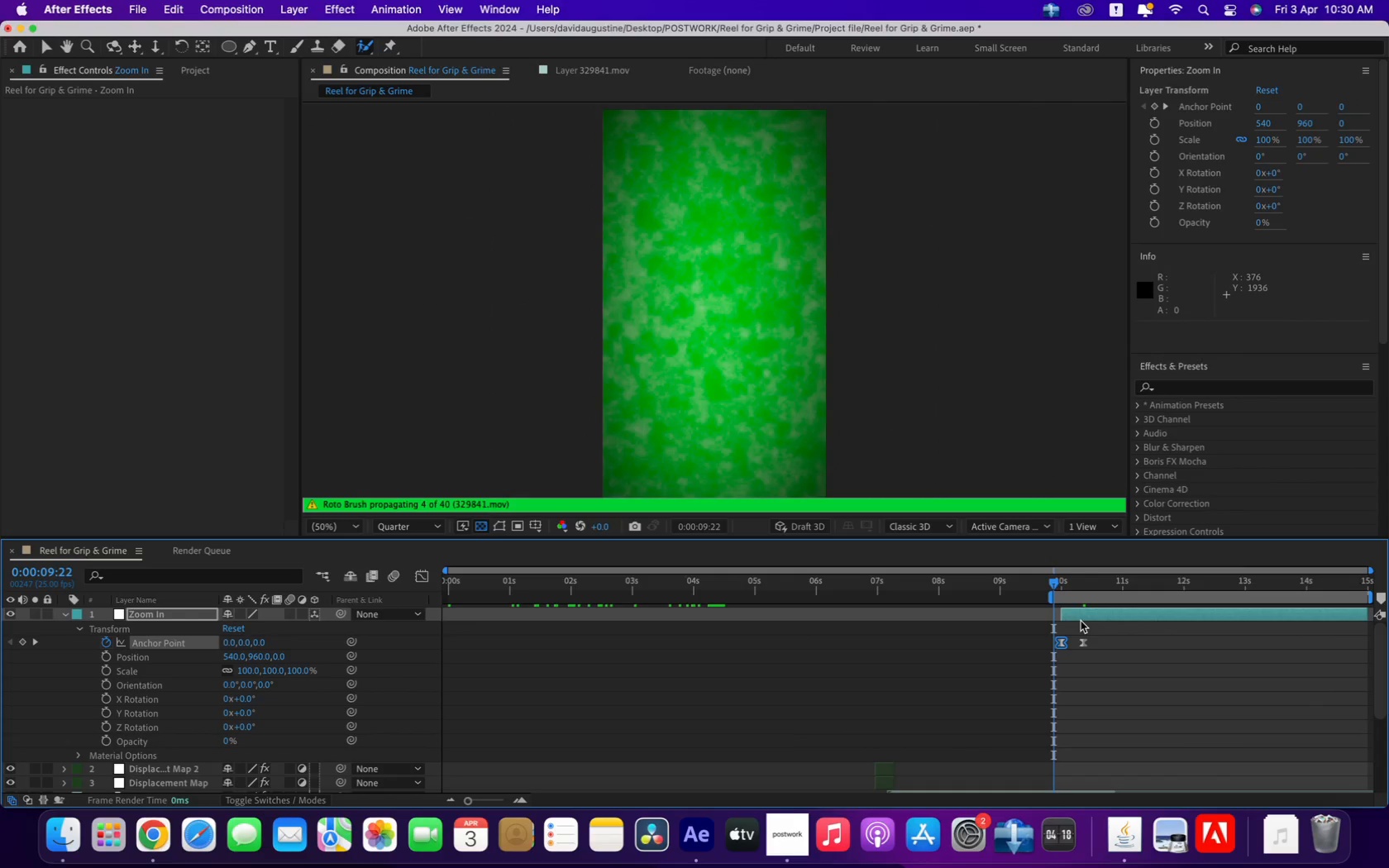 
wait(8.17)
 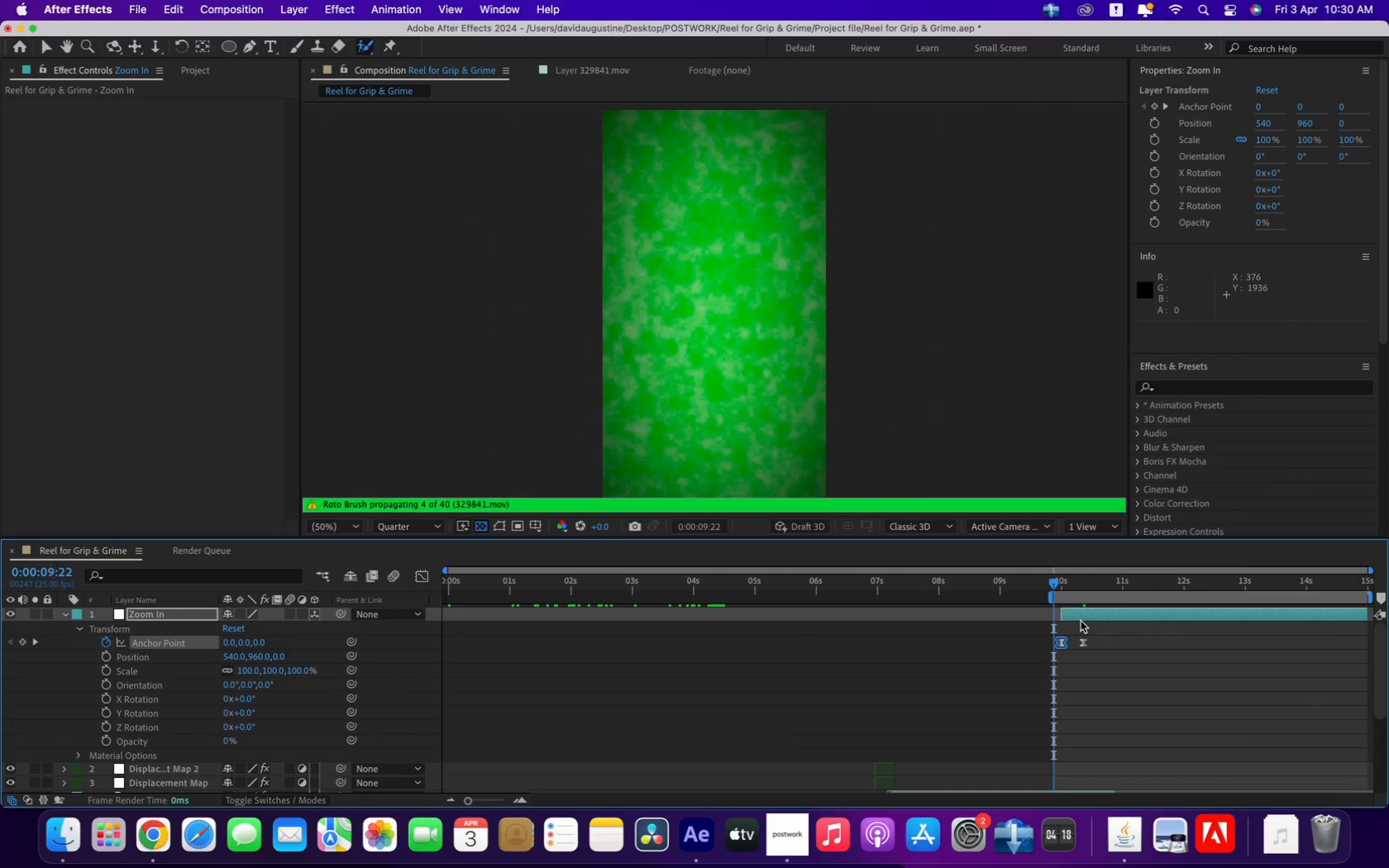 
left_click([1067, 582])
 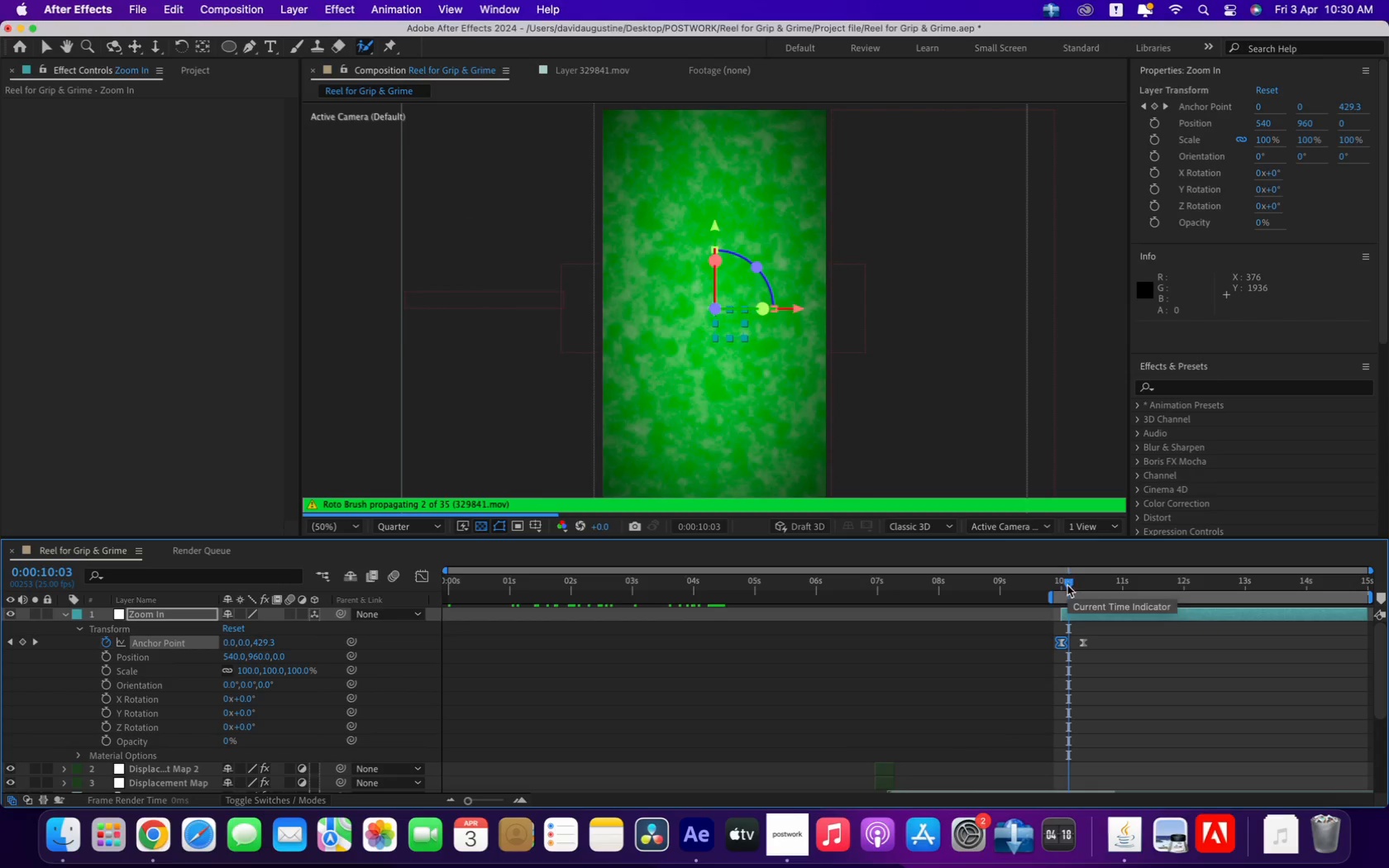 
left_click([1098, 637])
 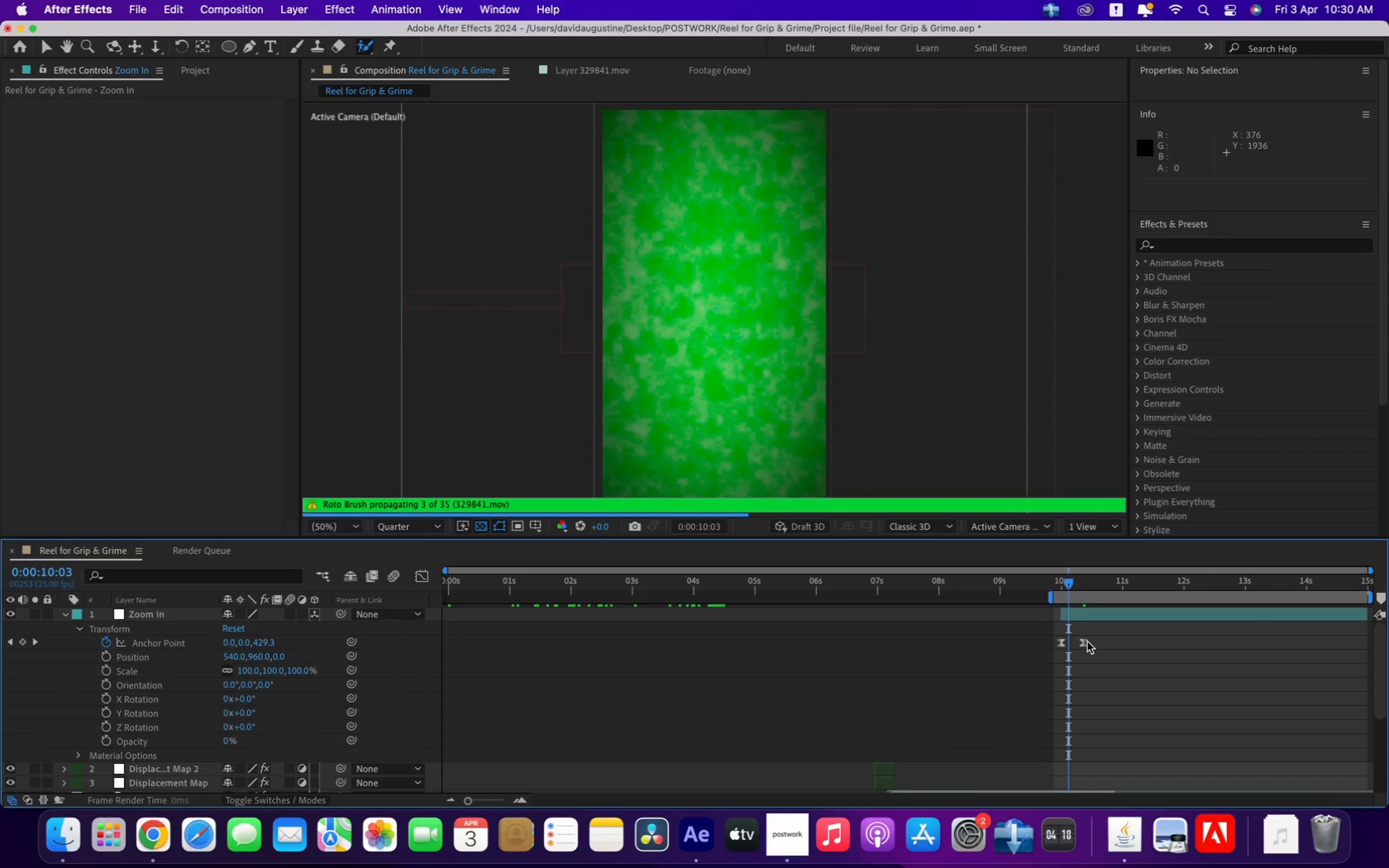 
left_click_drag(start_coordinate=[1085, 642], to_coordinate=[1091, 642])
 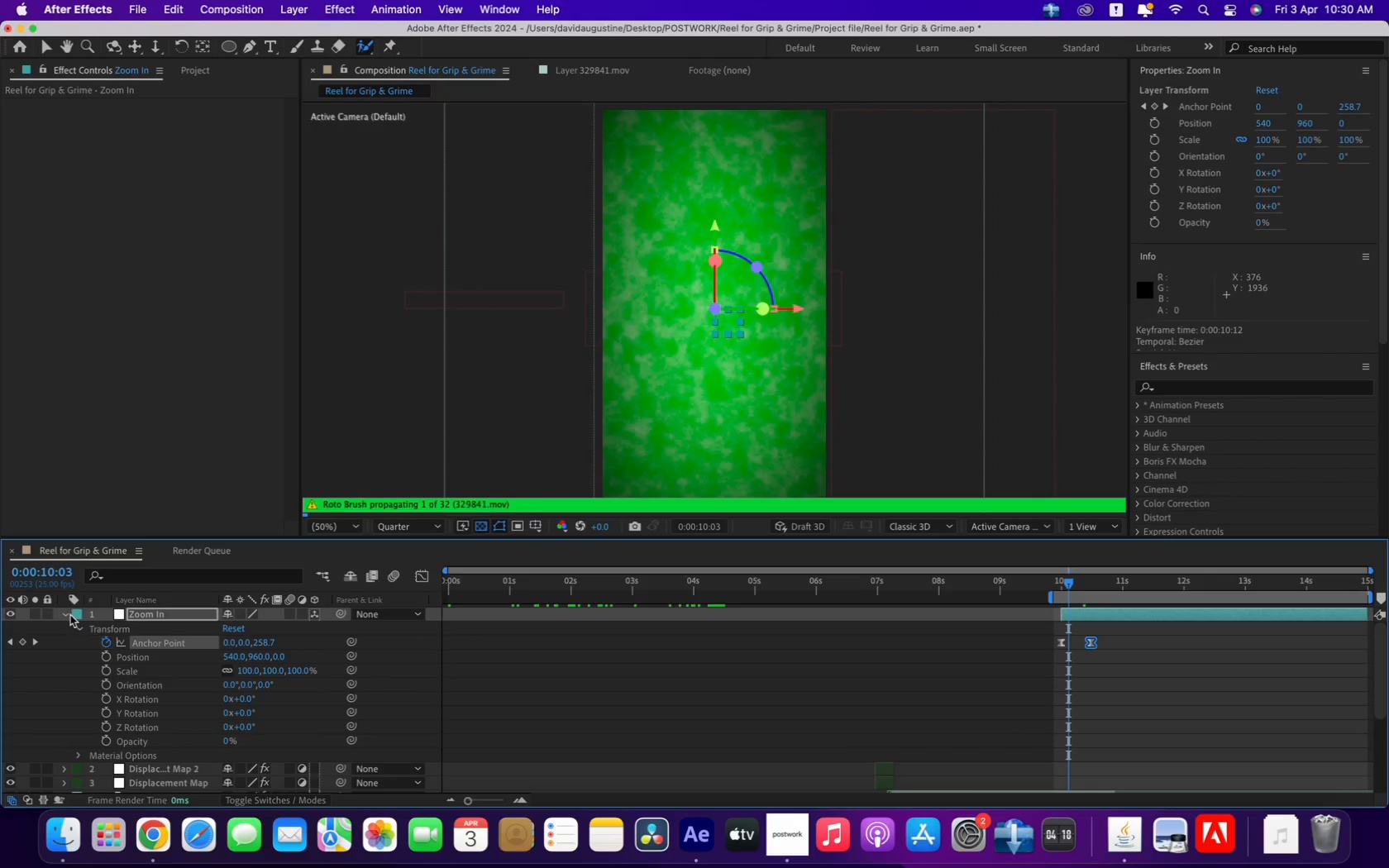 
left_click([64, 615])
 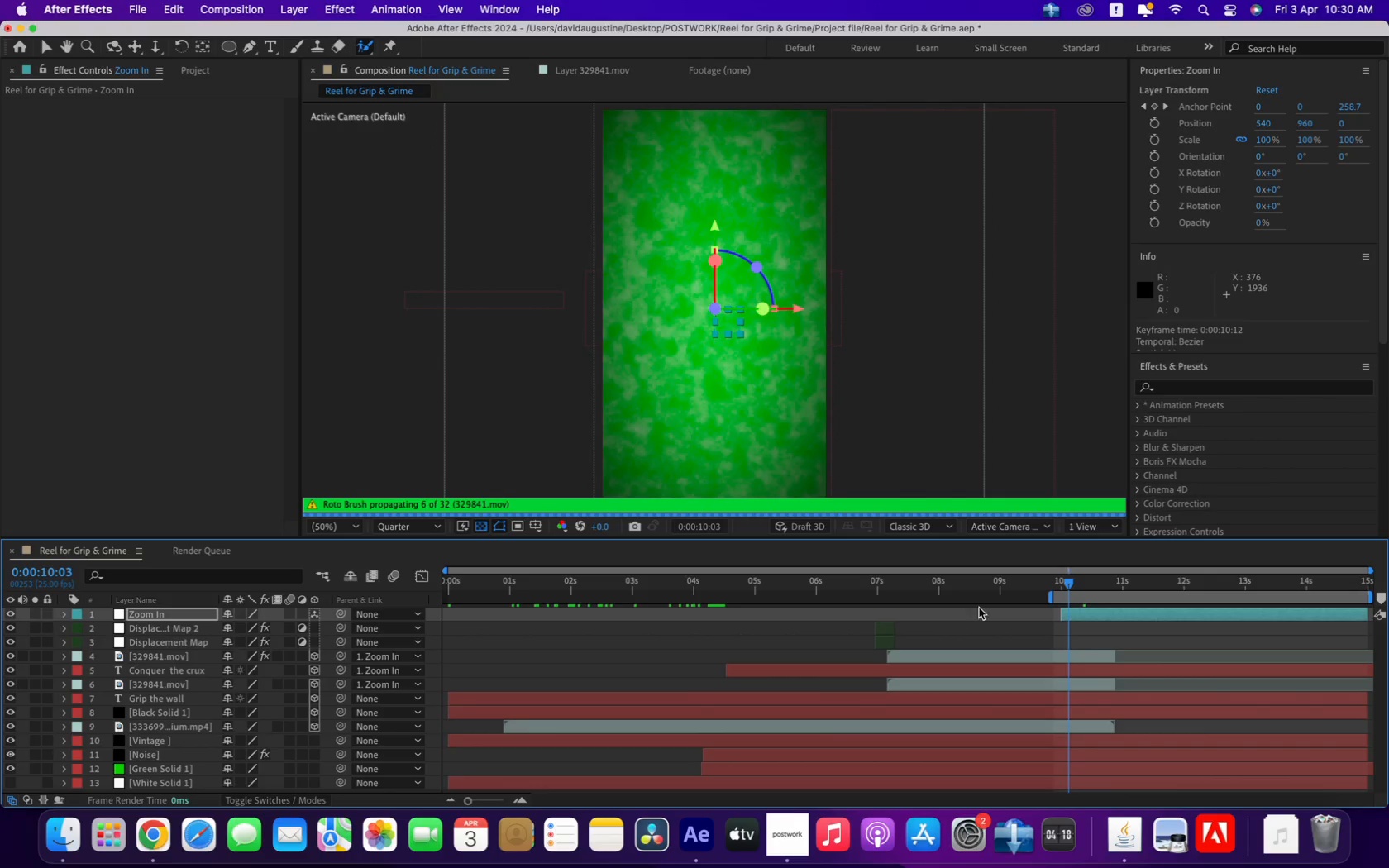 
left_click([1109, 612])
 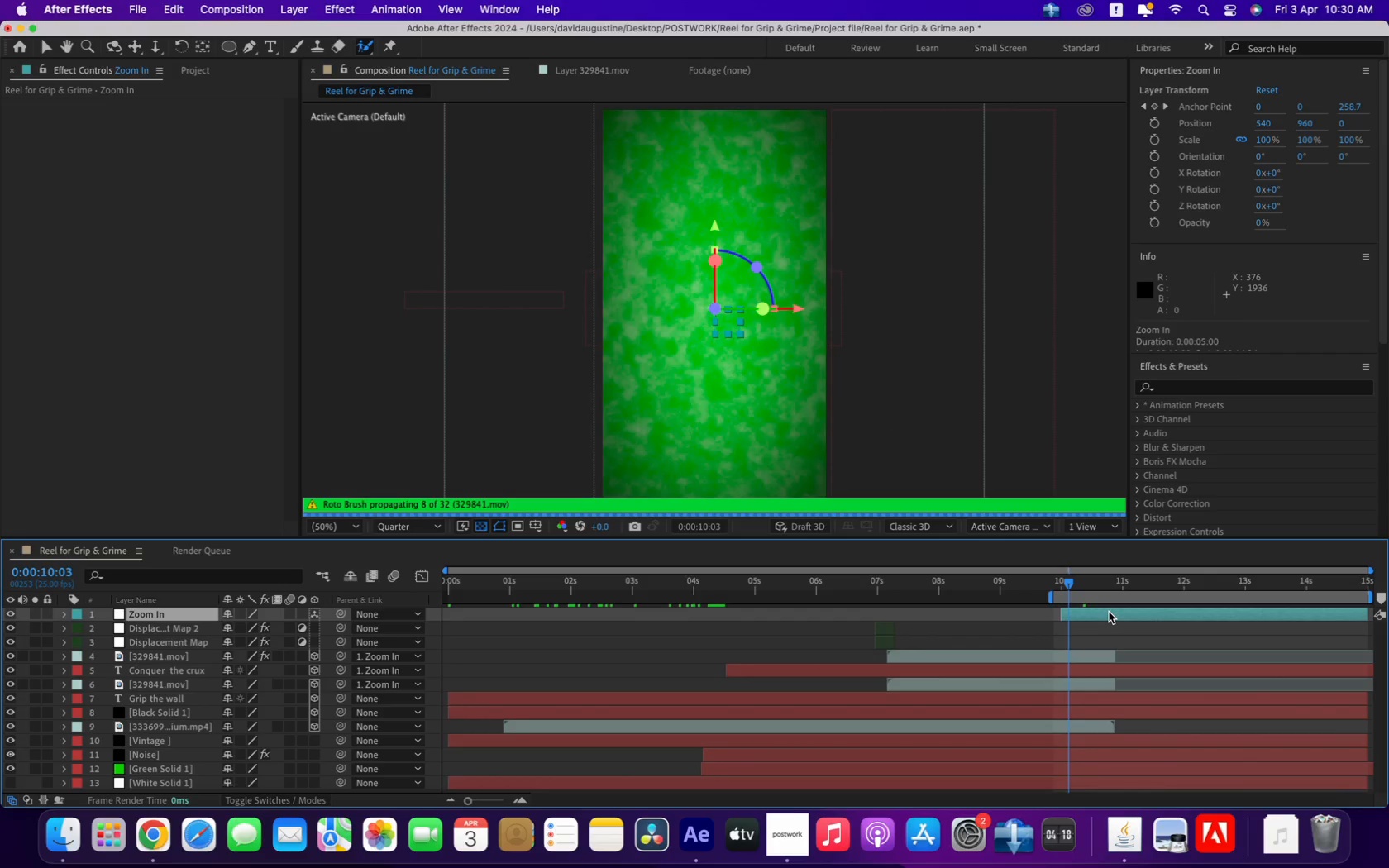 
key(U)
 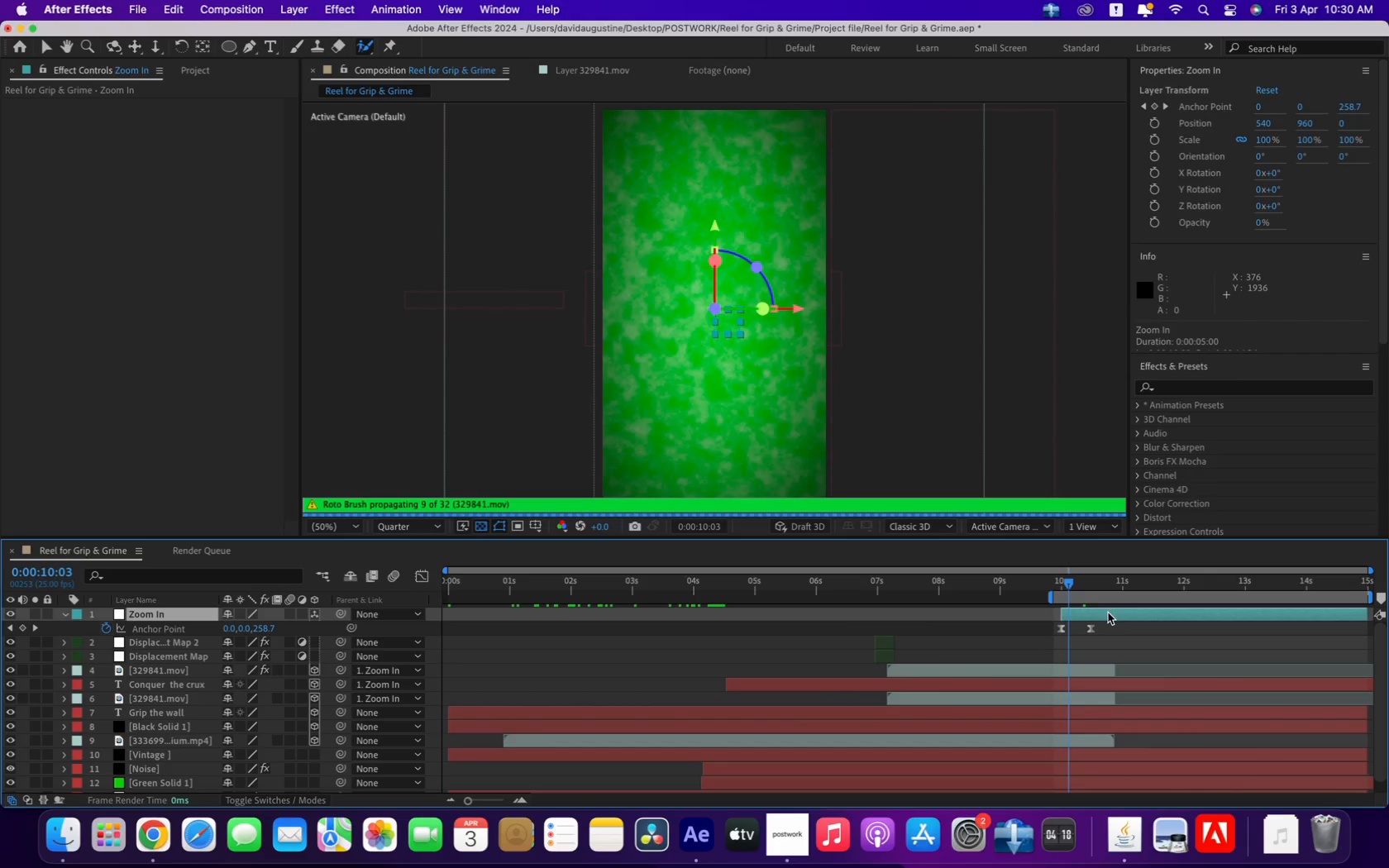 
left_click_drag(start_coordinate=[1090, 624], to_coordinate=[1105, 628])
 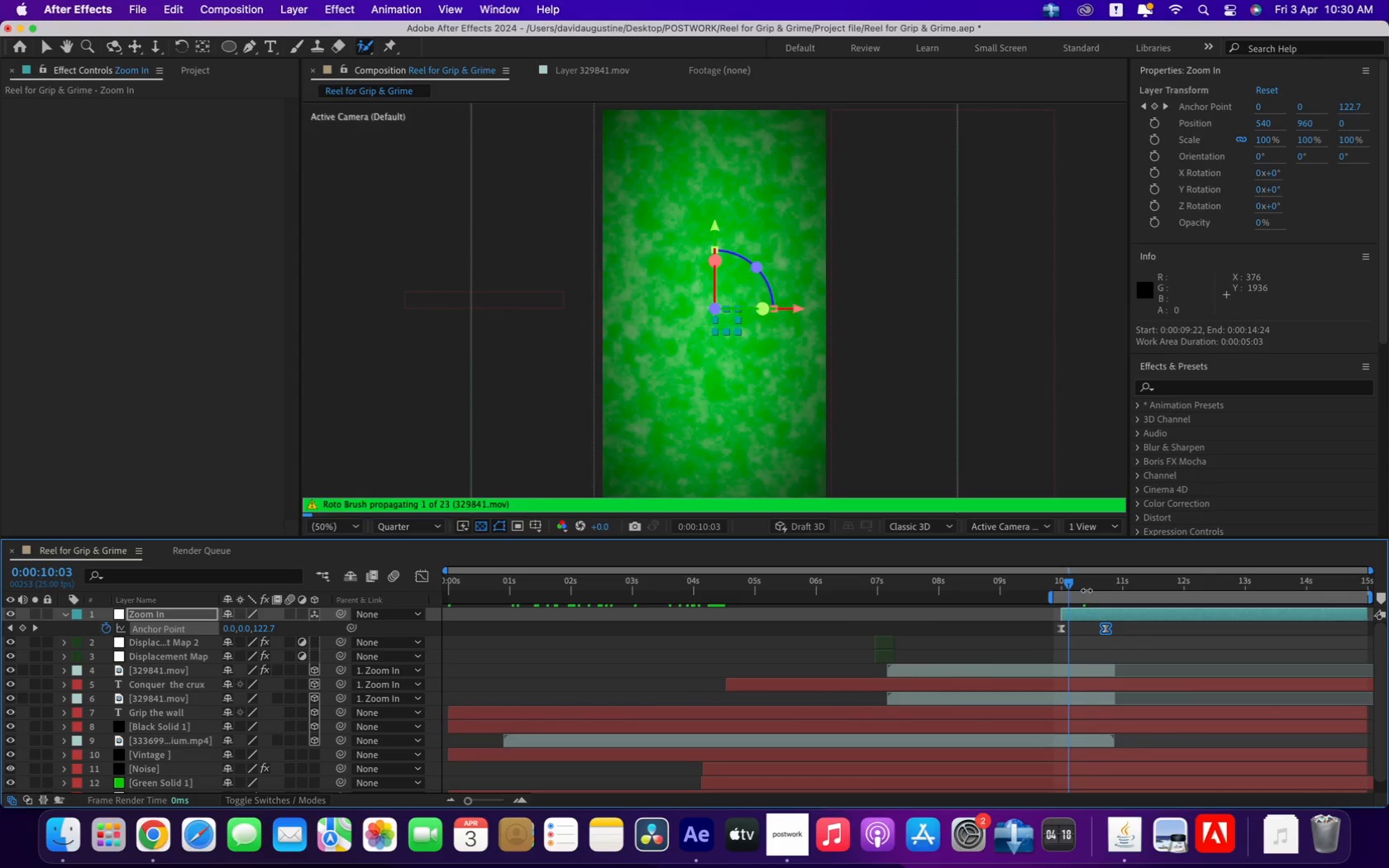 
left_click([1086, 590])
 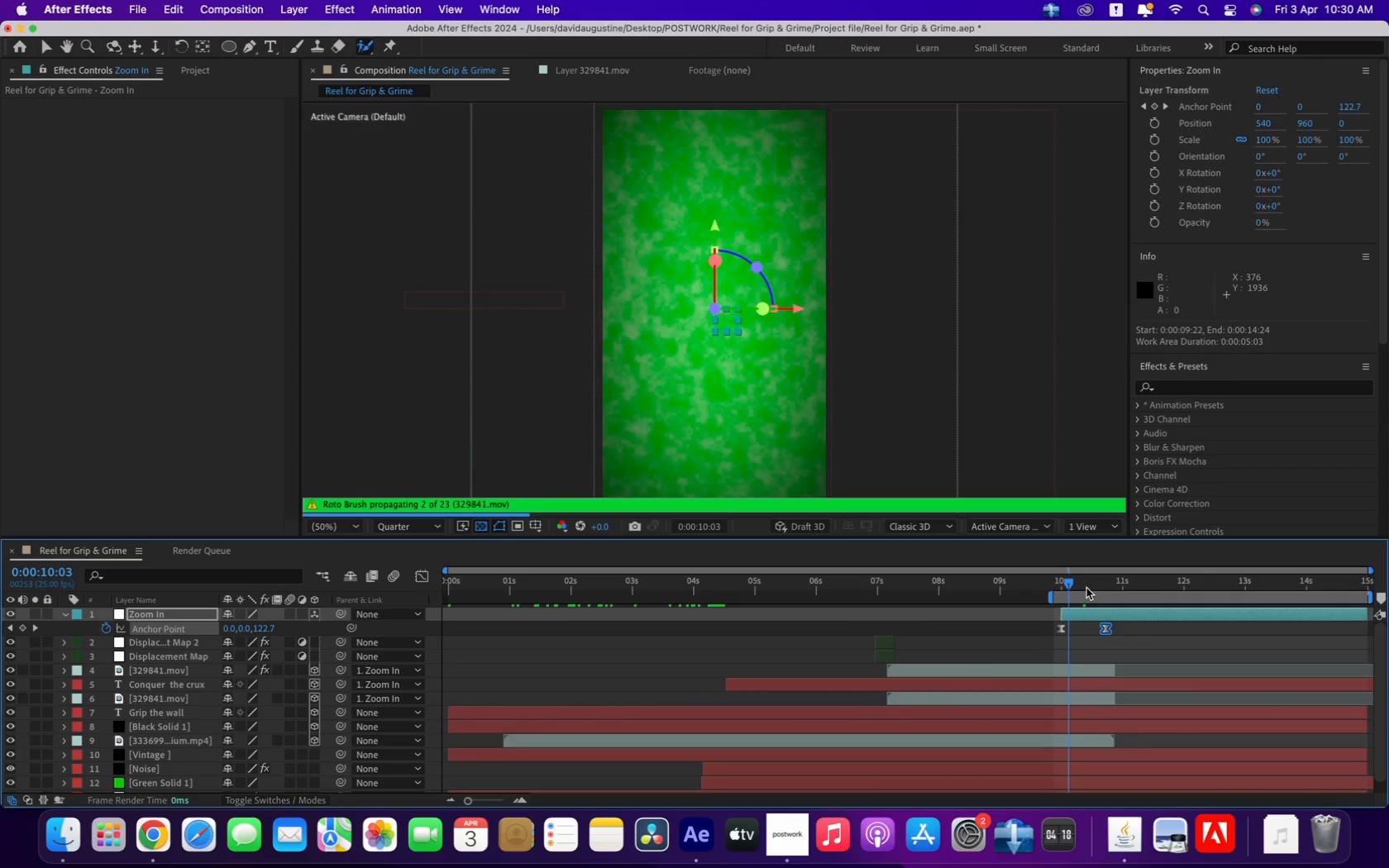 
left_click_drag(start_coordinate=[1086, 587], to_coordinate=[1056, 591])
 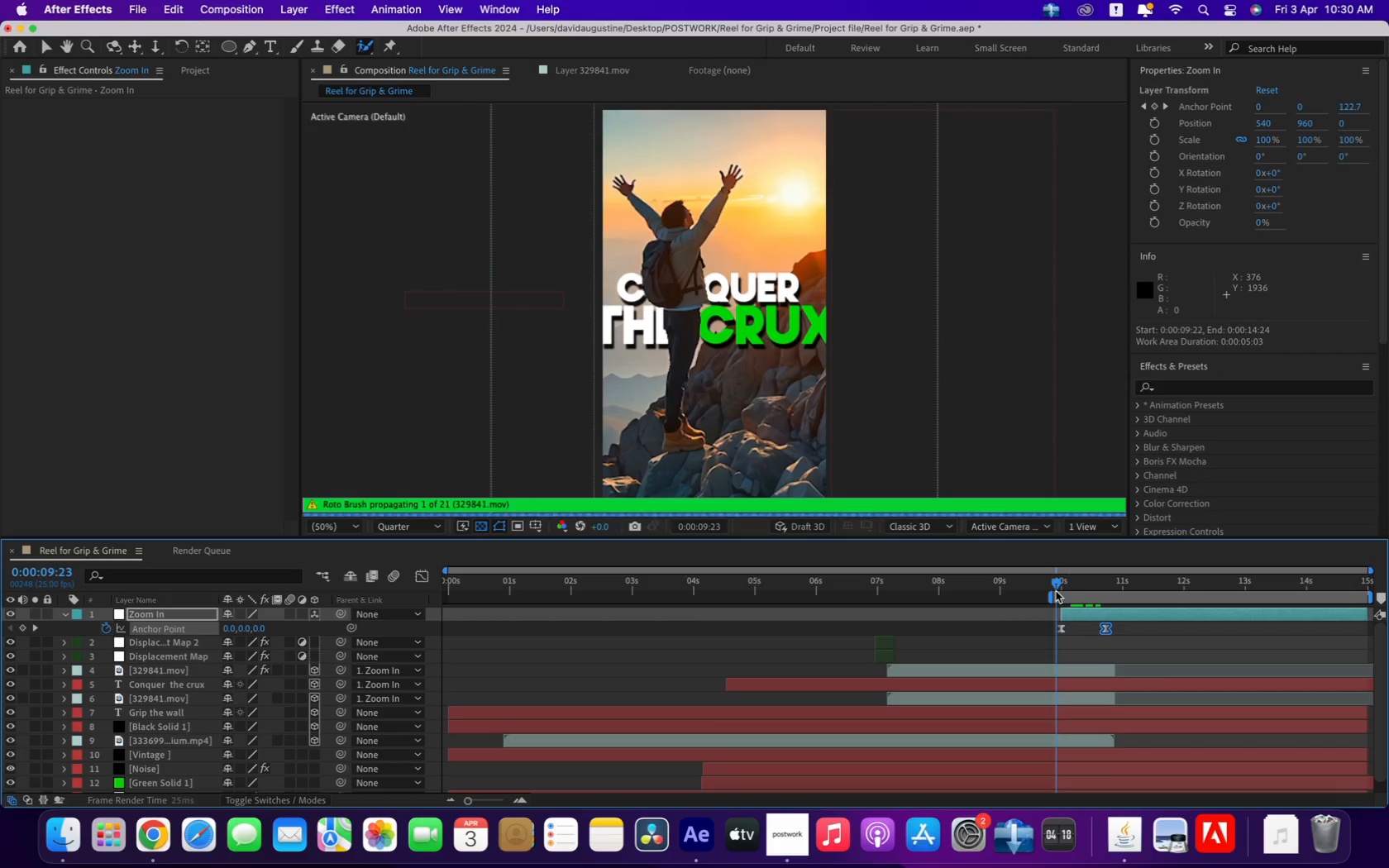 
key(Space)
 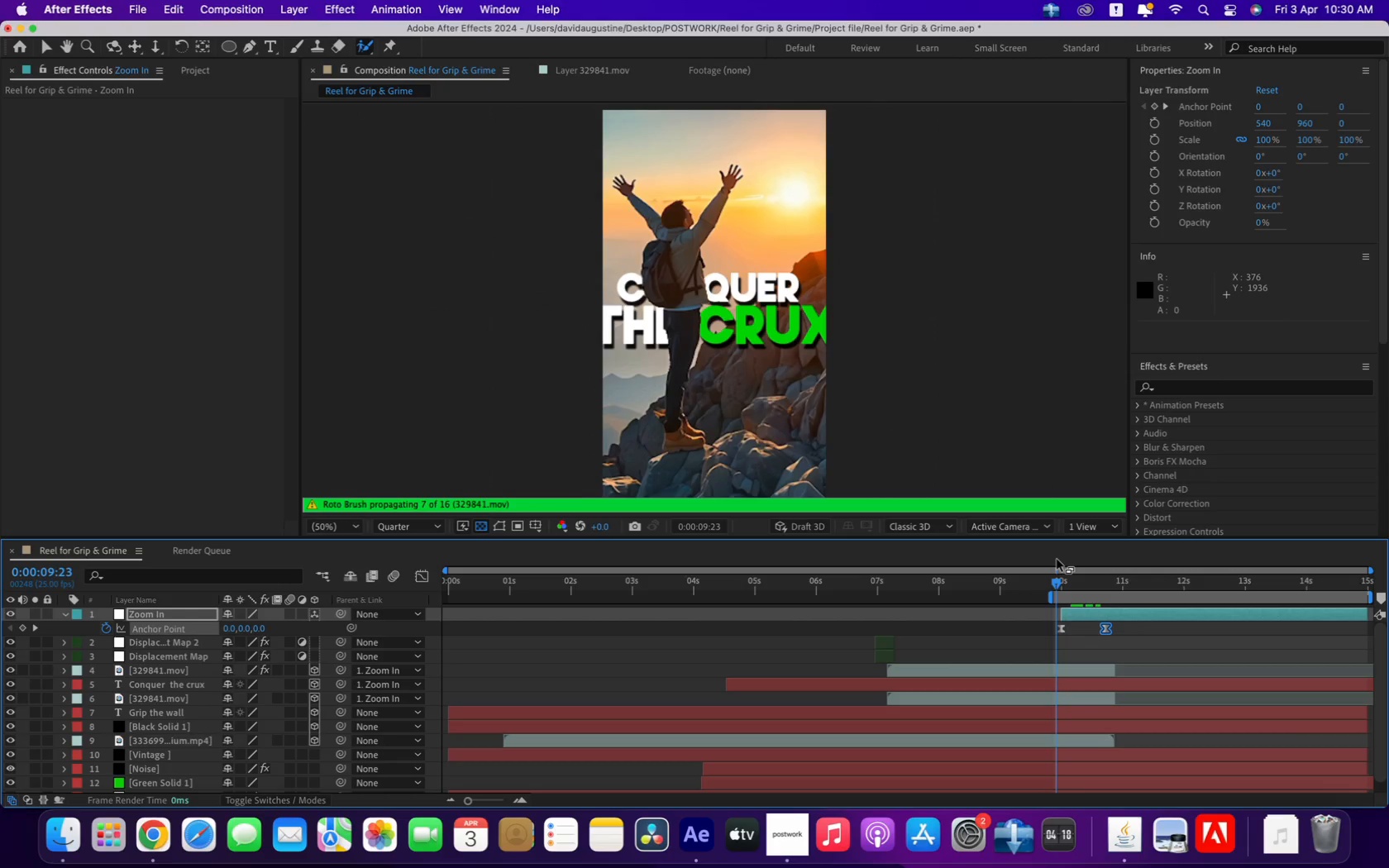 
wait(5.88)
 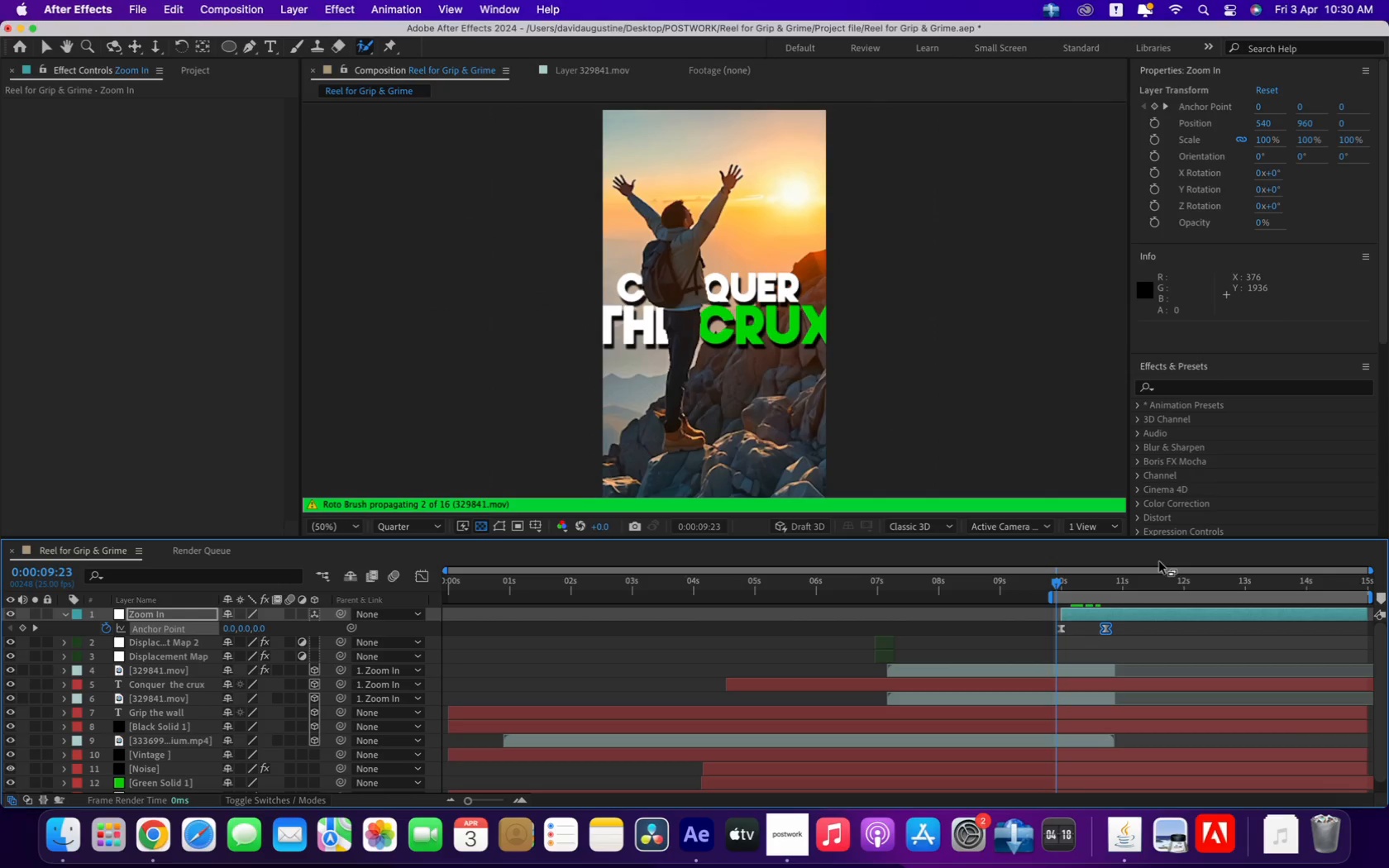 
left_click_drag(start_coordinate=[1071, 584], to_coordinate=[1112, 588])
 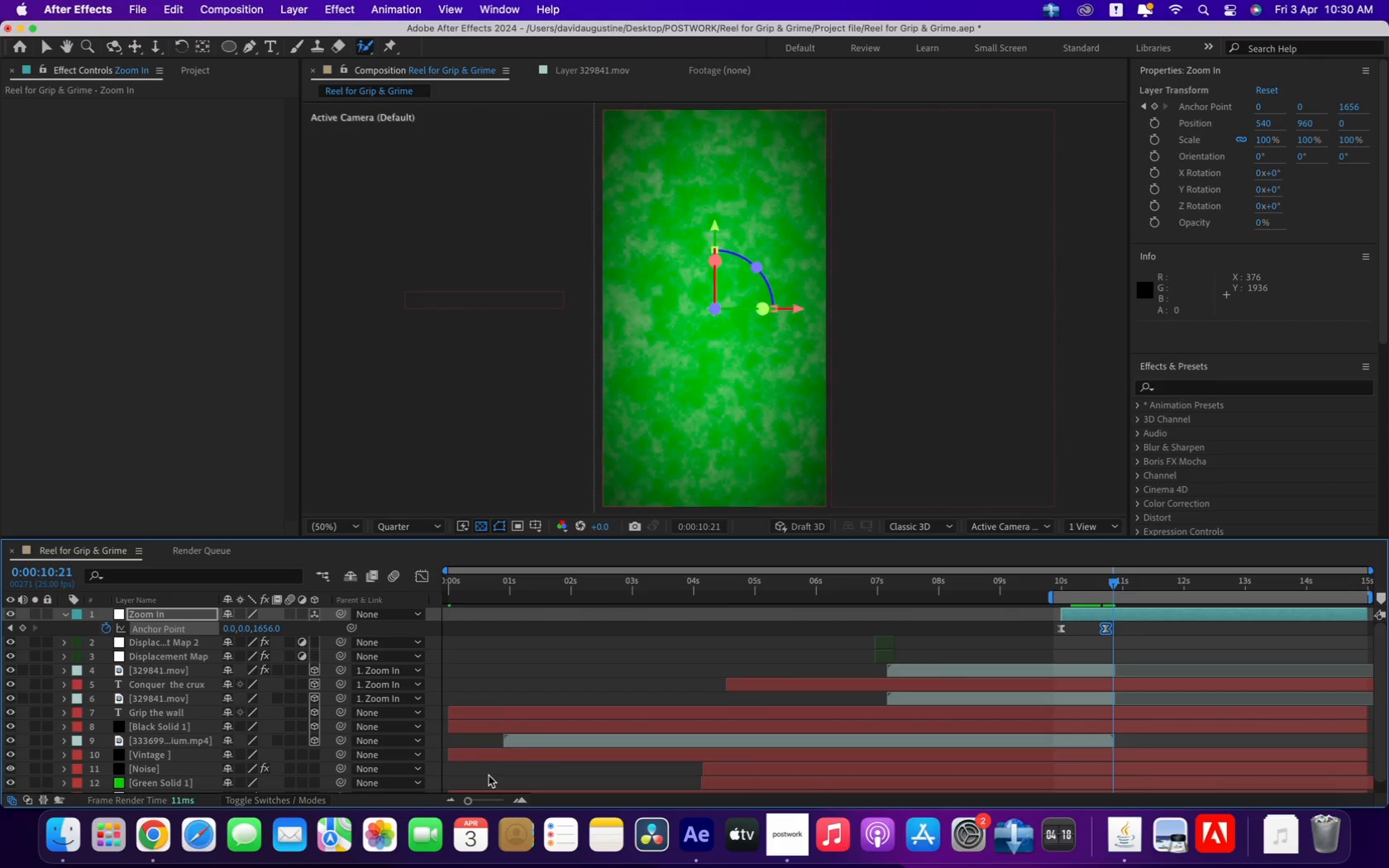 
scroll: coordinate [169, 747], scroll_direction: down, amount: 25.0
 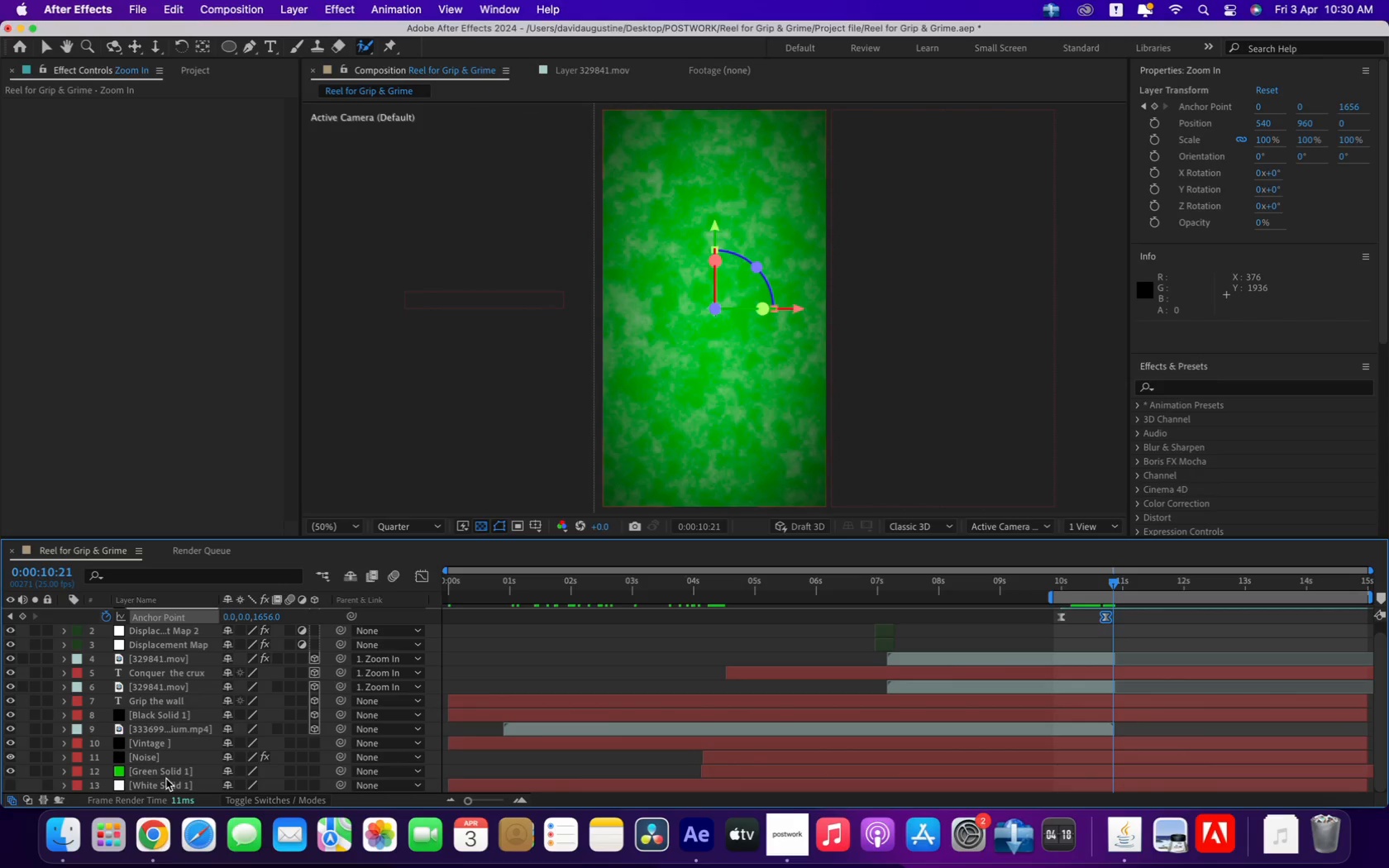 
left_click([166, 779])
 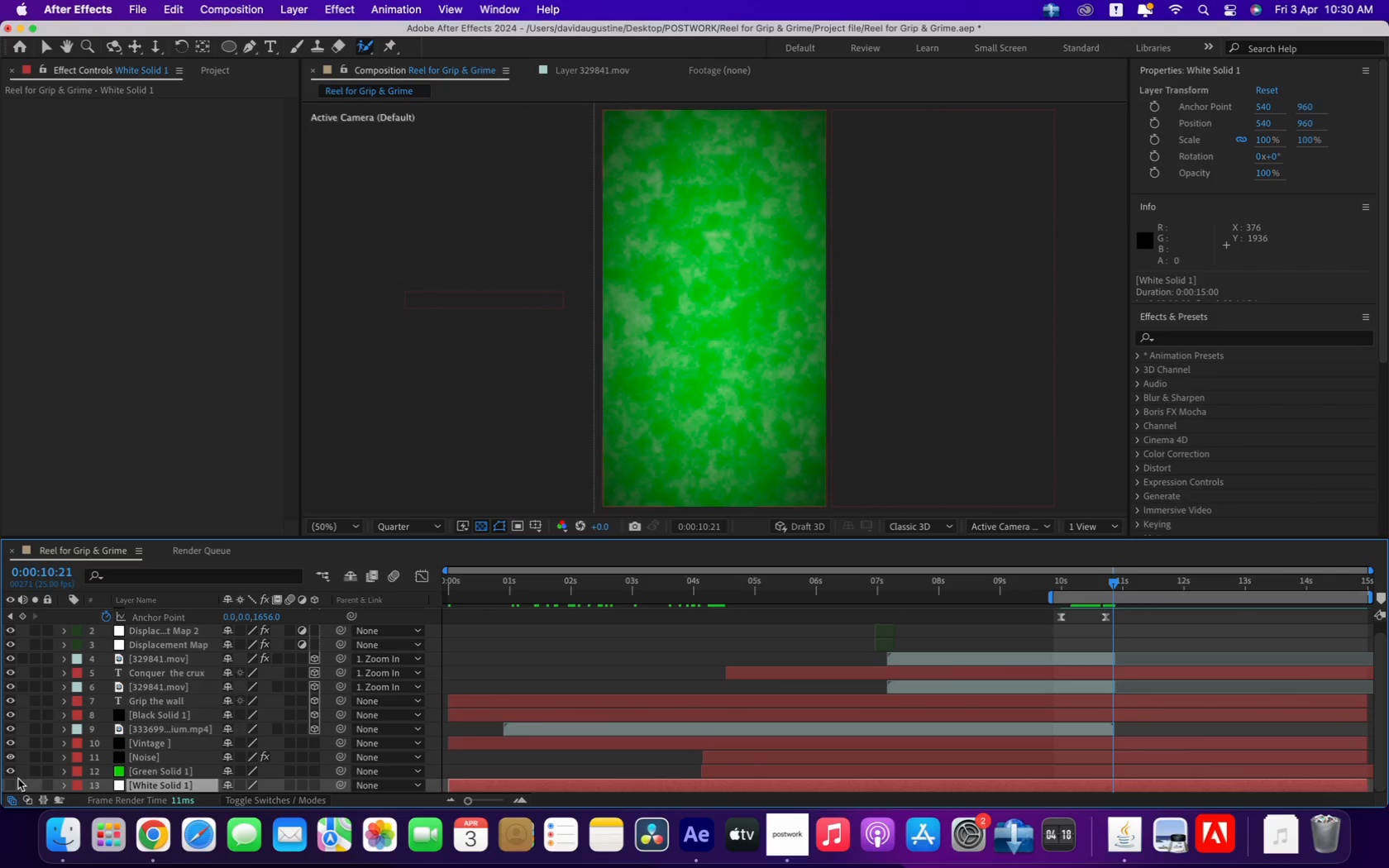 
left_click([2, 789])
 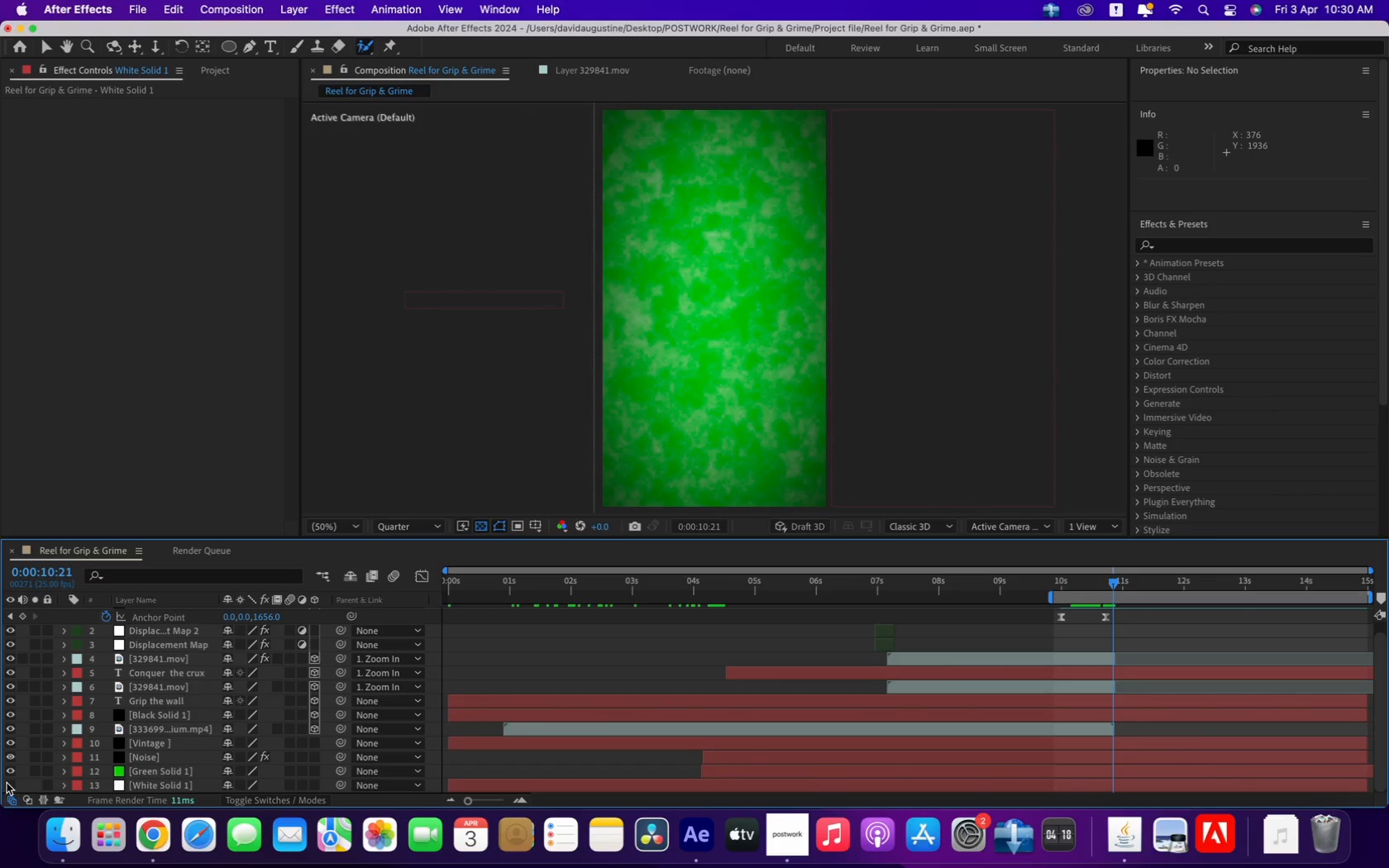 
left_click([8, 782])
 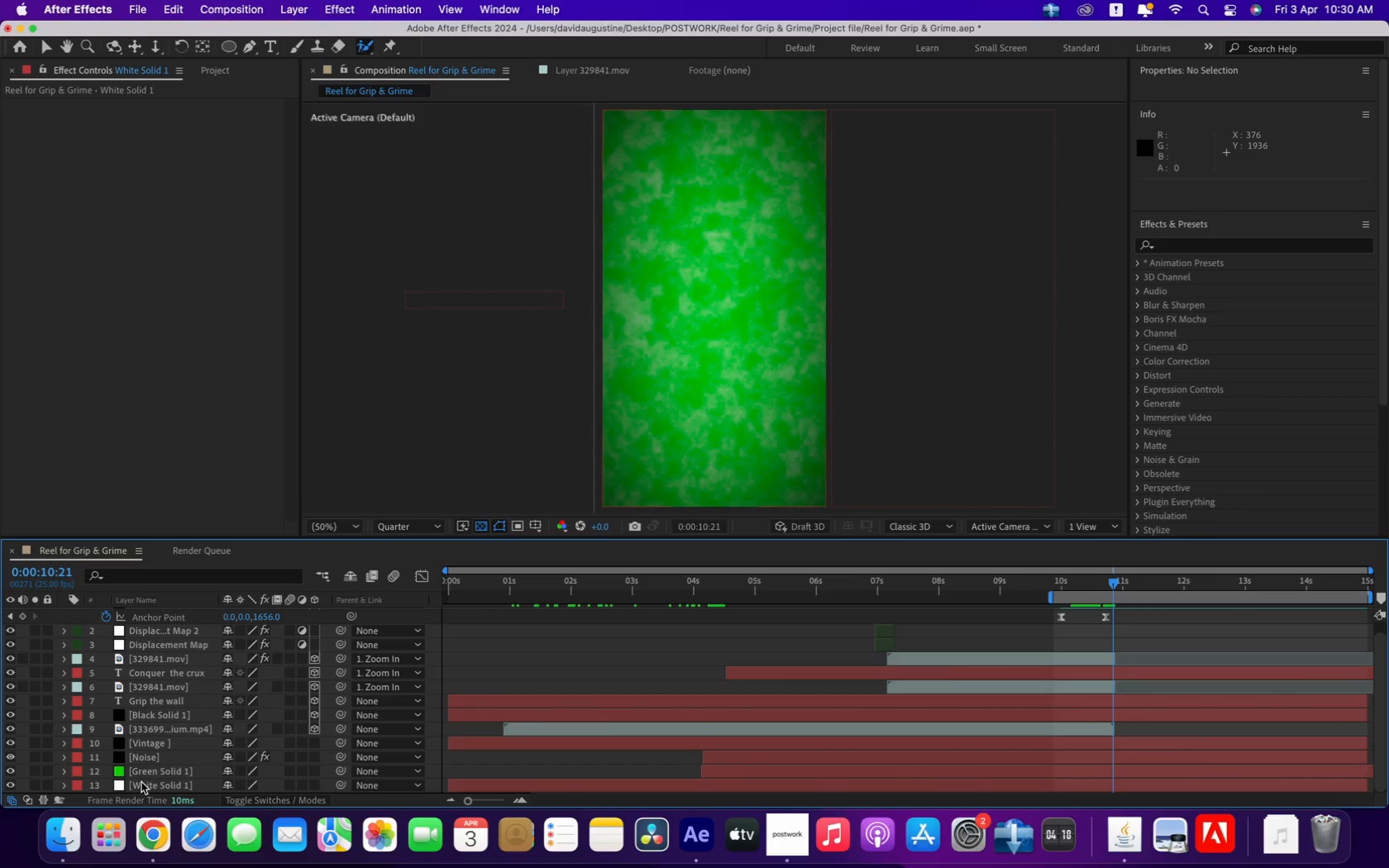 
left_click_drag(start_coordinate=[141, 782], to_coordinate=[187, 611])
 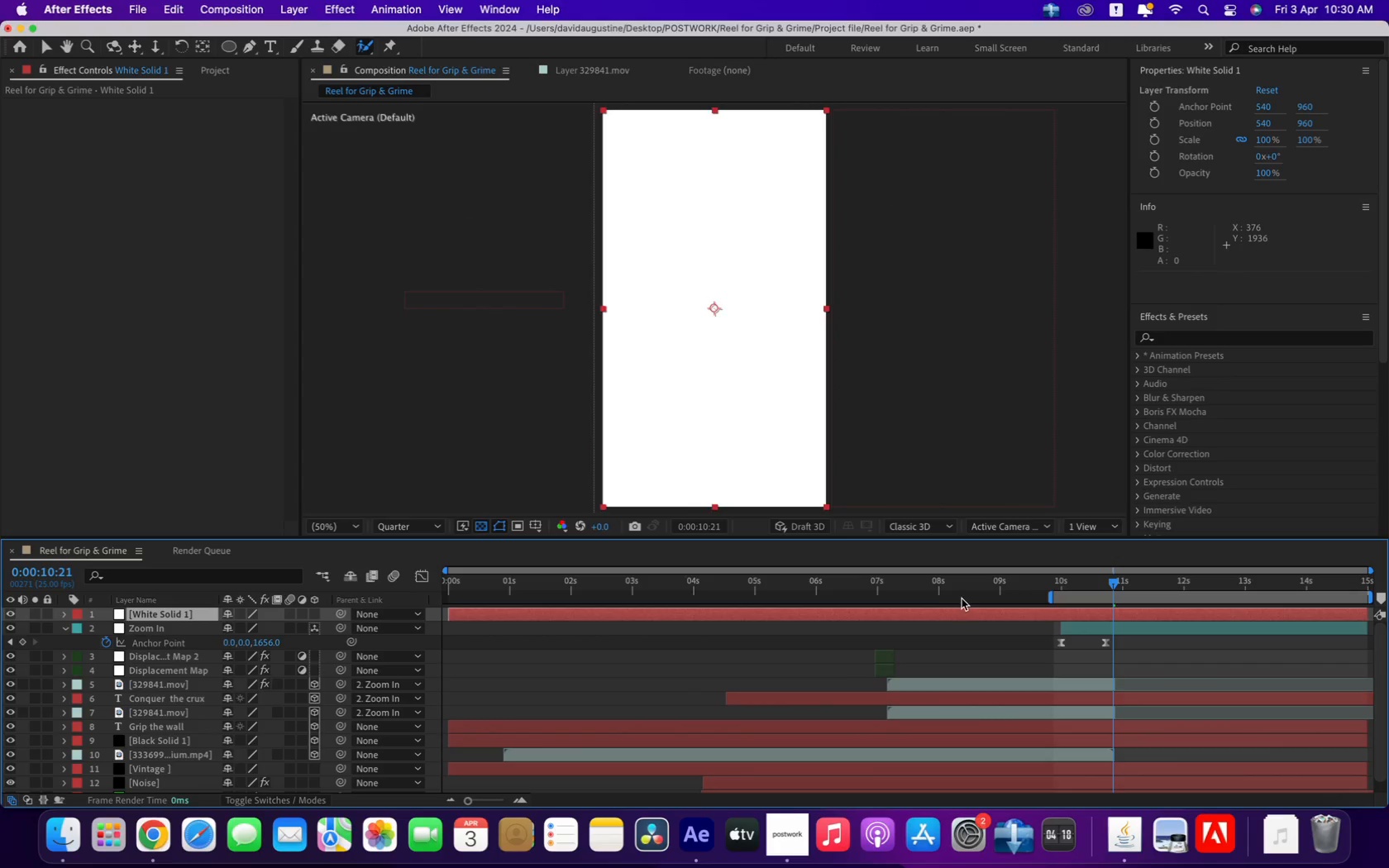 
key(Meta+Shift+D)
 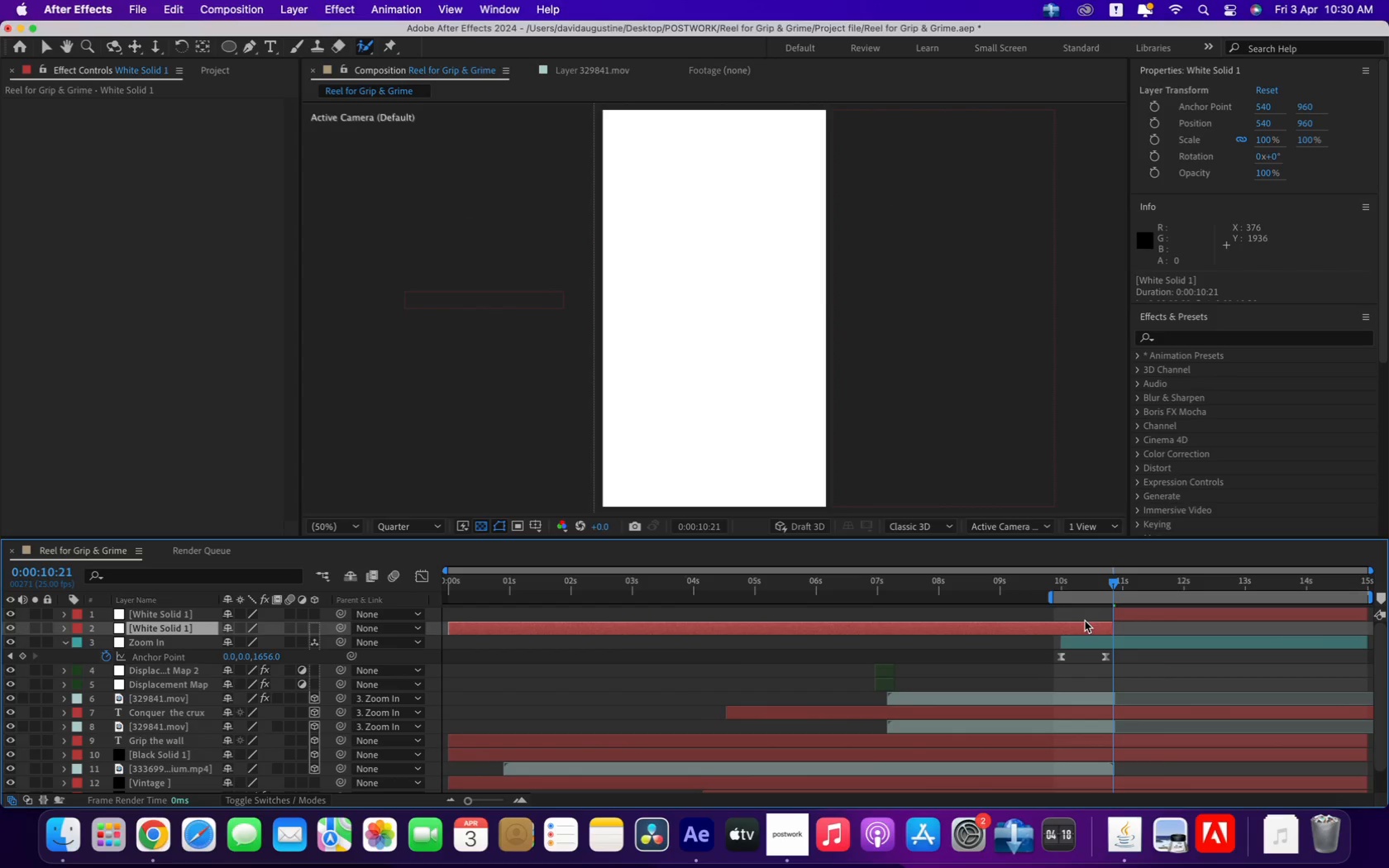 
key(Backspace)
 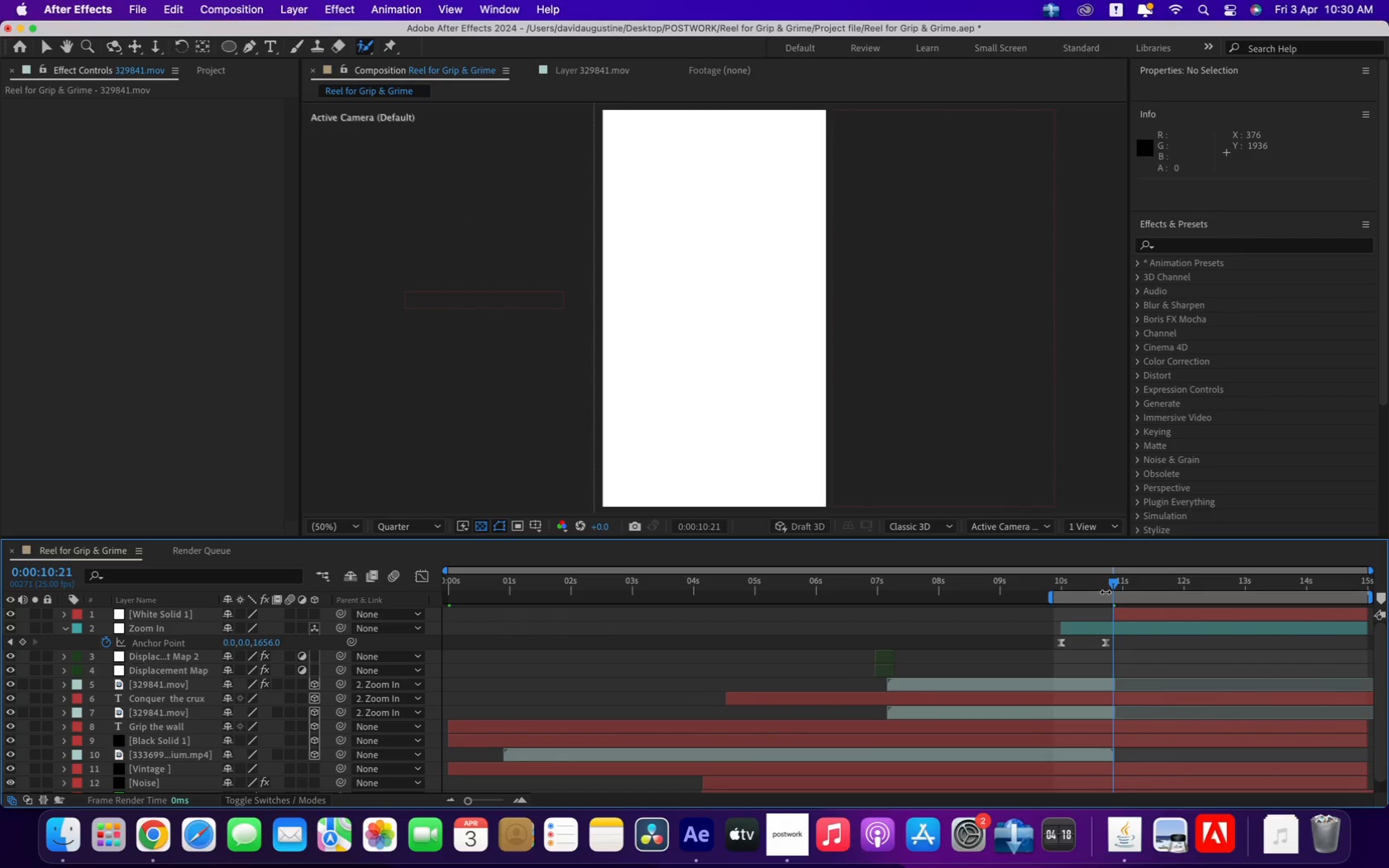 
left_click_drag(start_coordinate=[1103, 585], to_coordinate=[1097, 590])
 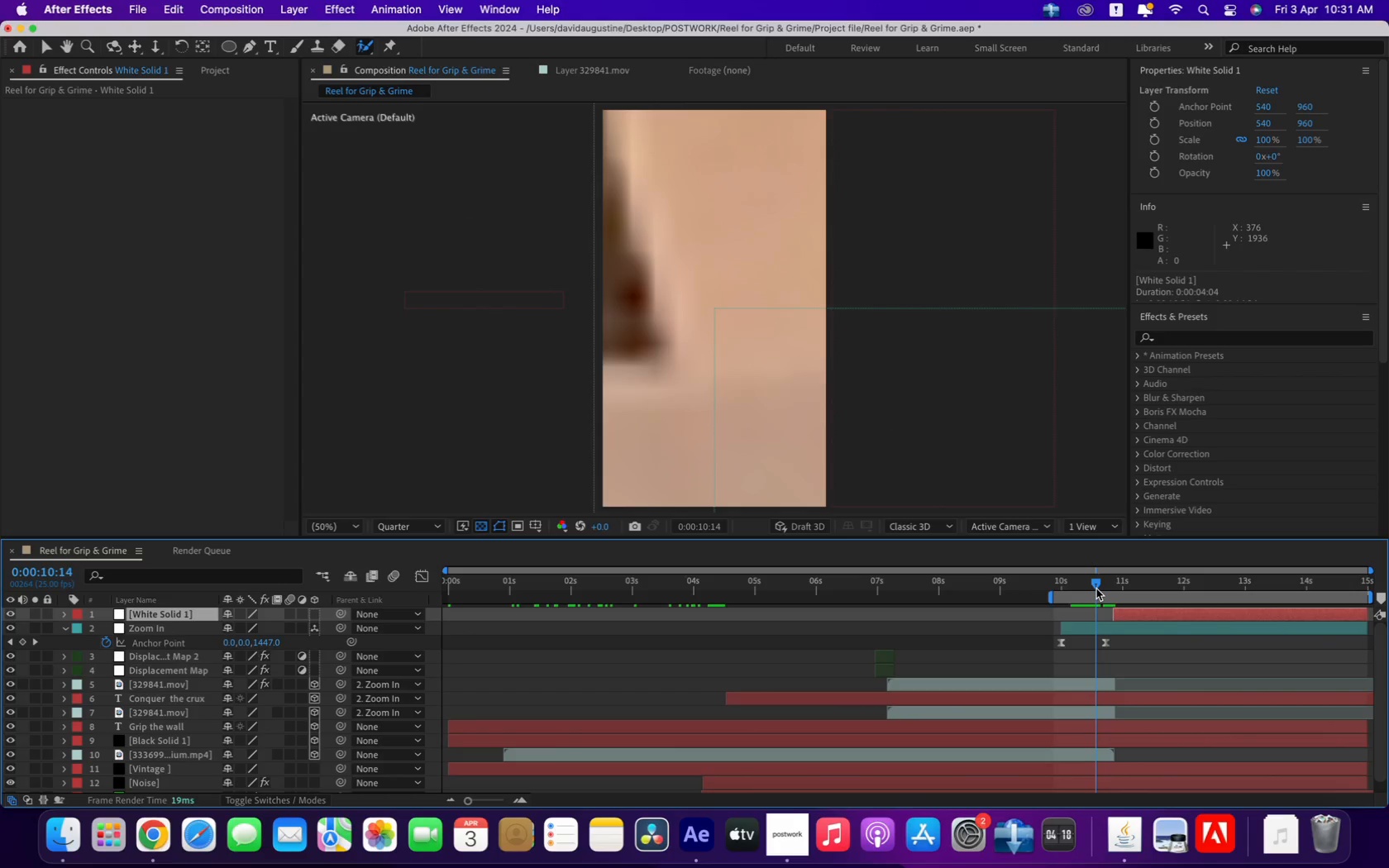 
left_click_drag(start_coordinate=[1126, 612], to_coordinate=[1111, 613])
 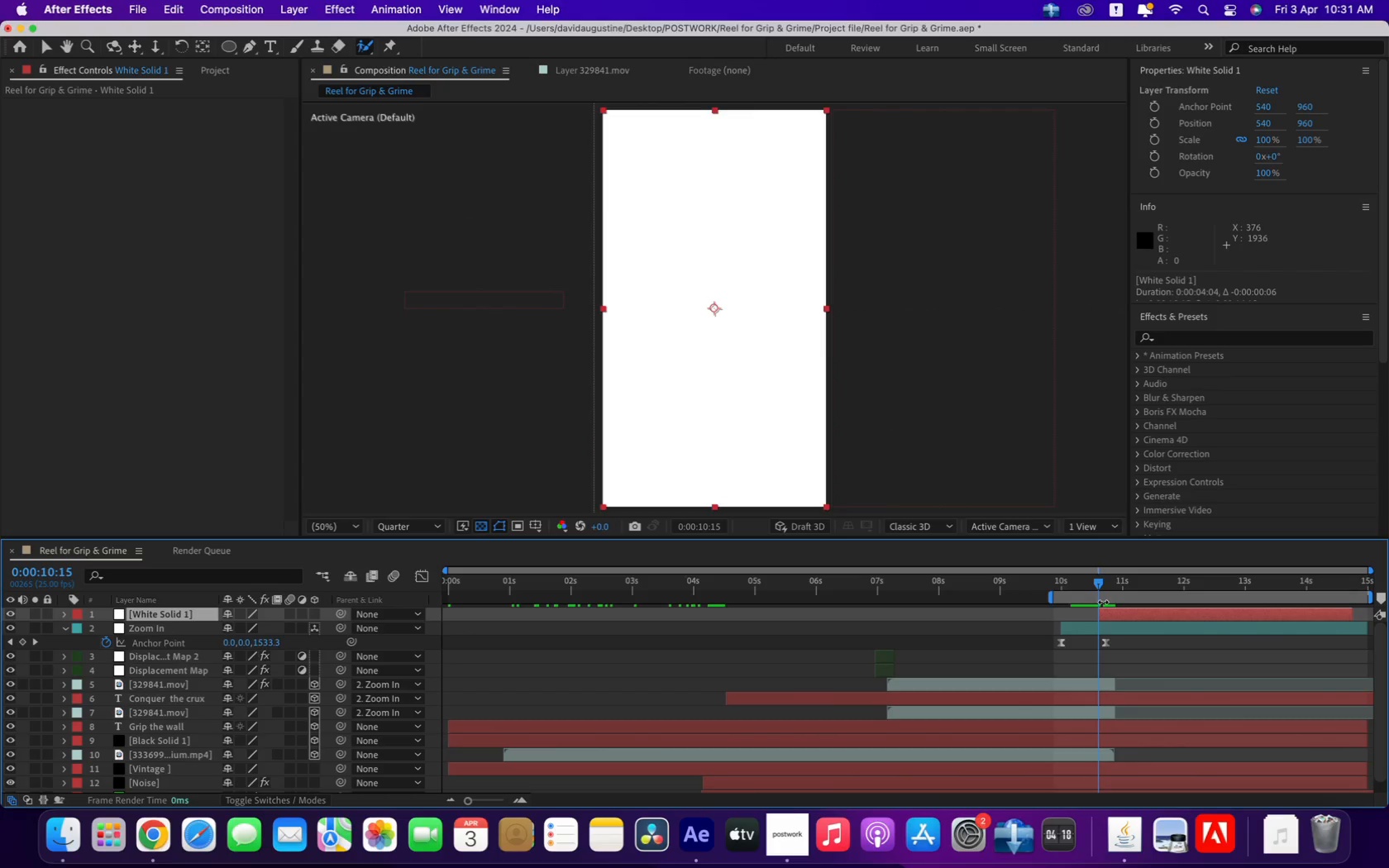 
left_click_drag(start_coordinate=[1100, 589], to_coordinate=[1184, 595])
 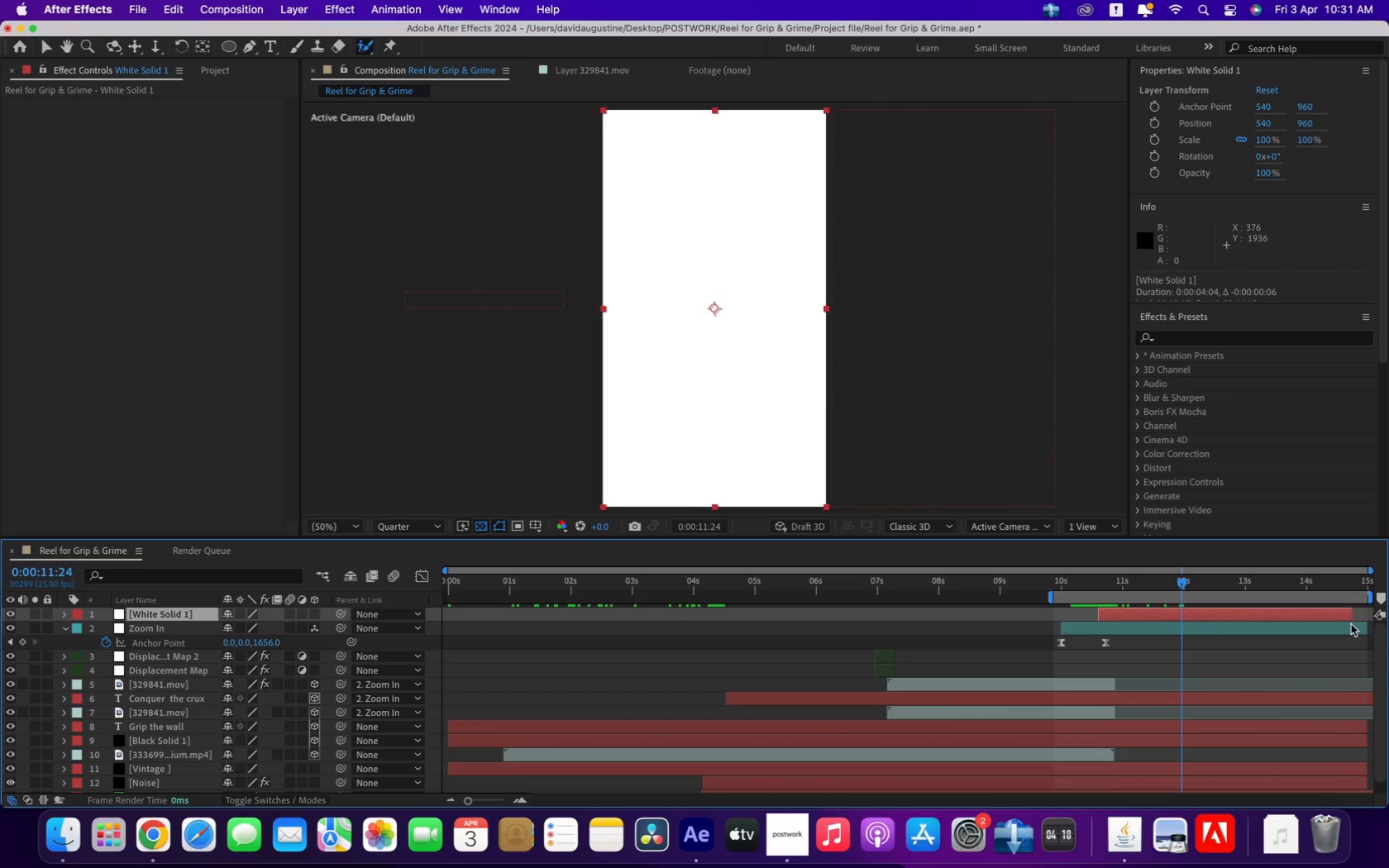 
left_click_drag(start_coordinate=[1351, 613], to_coordinate=[1367, 613])
 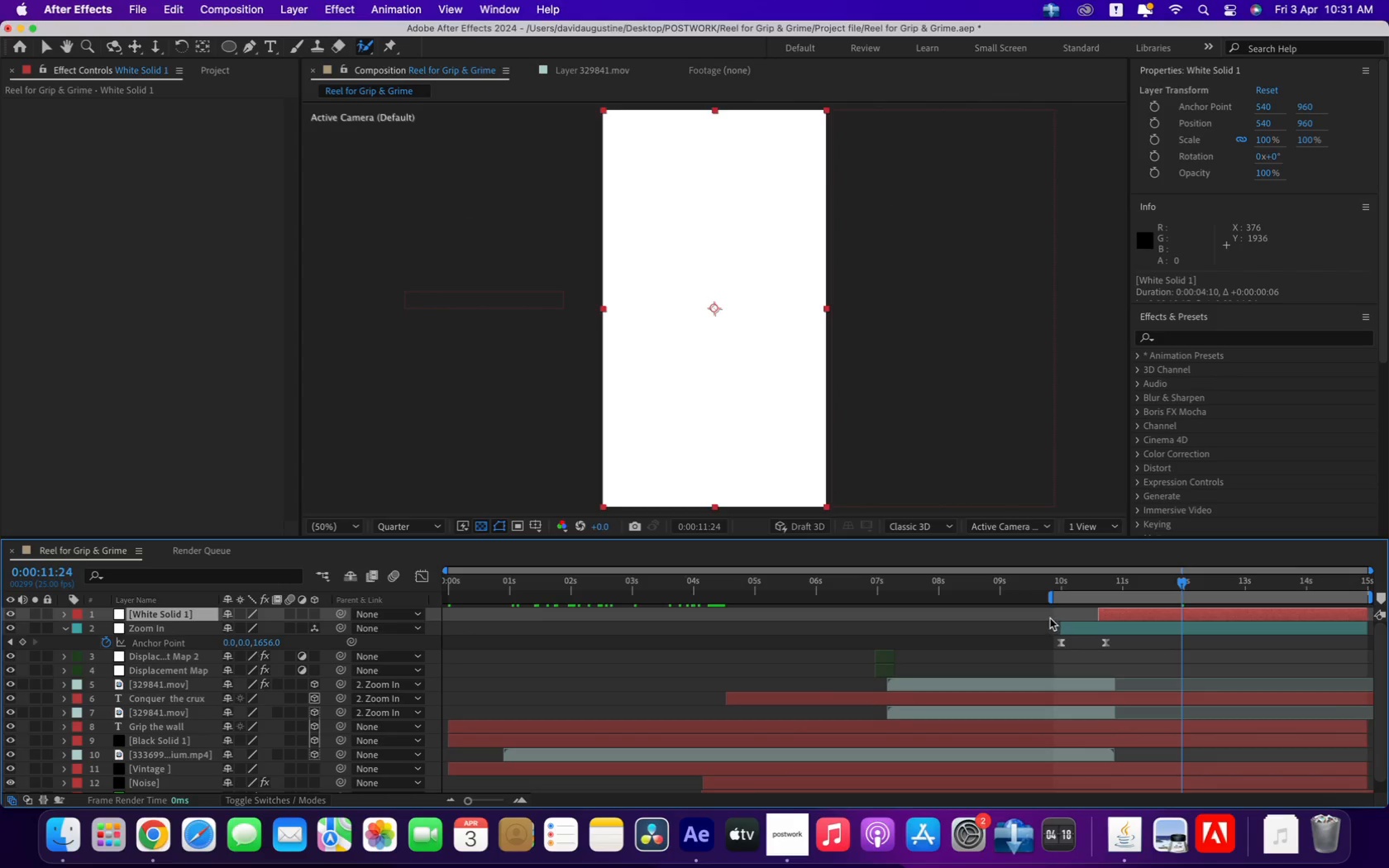 
left_click_drag(start_coordinate=[917, 584], to_coordinate=[1047, 605])
 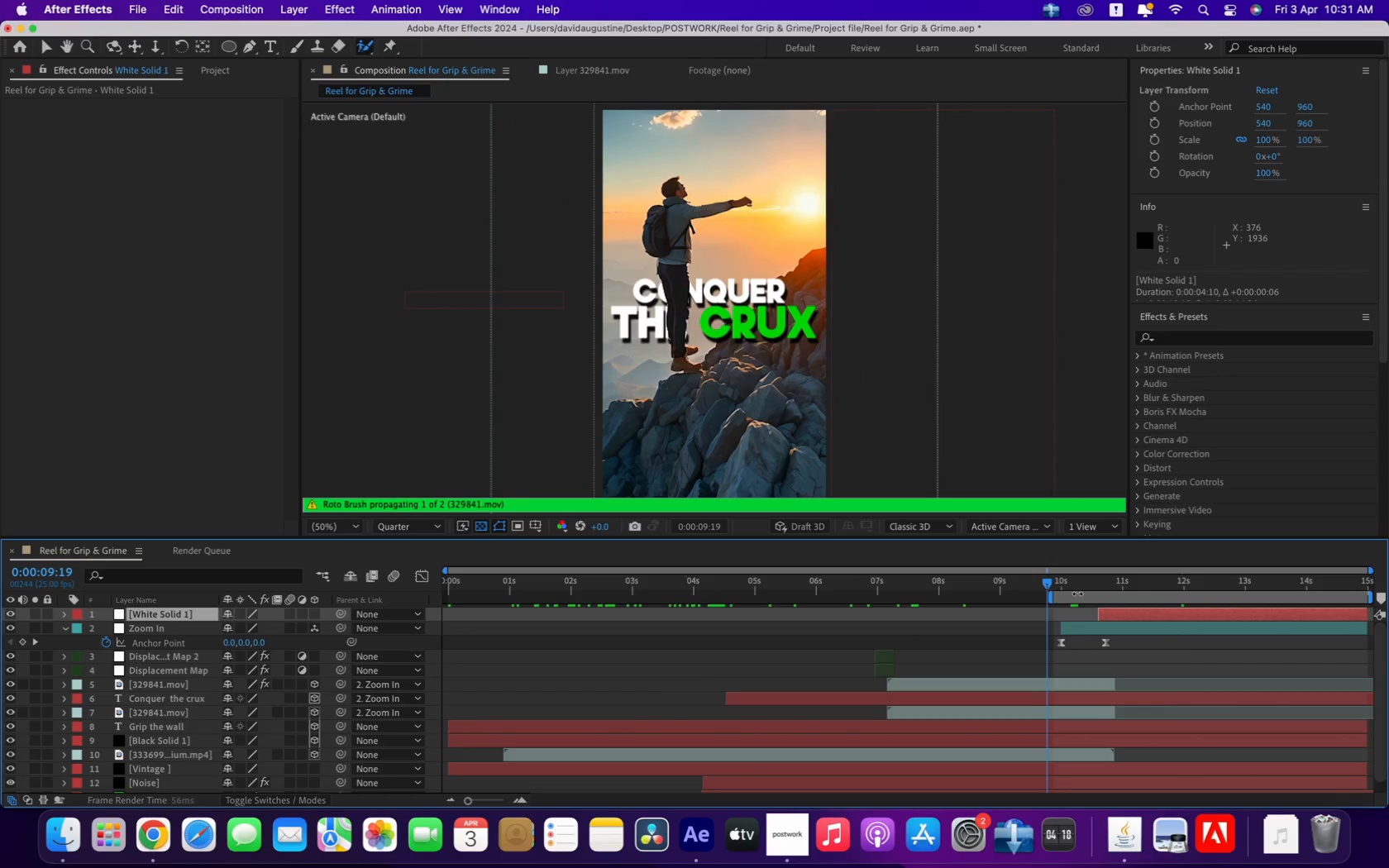 
key(Space)
 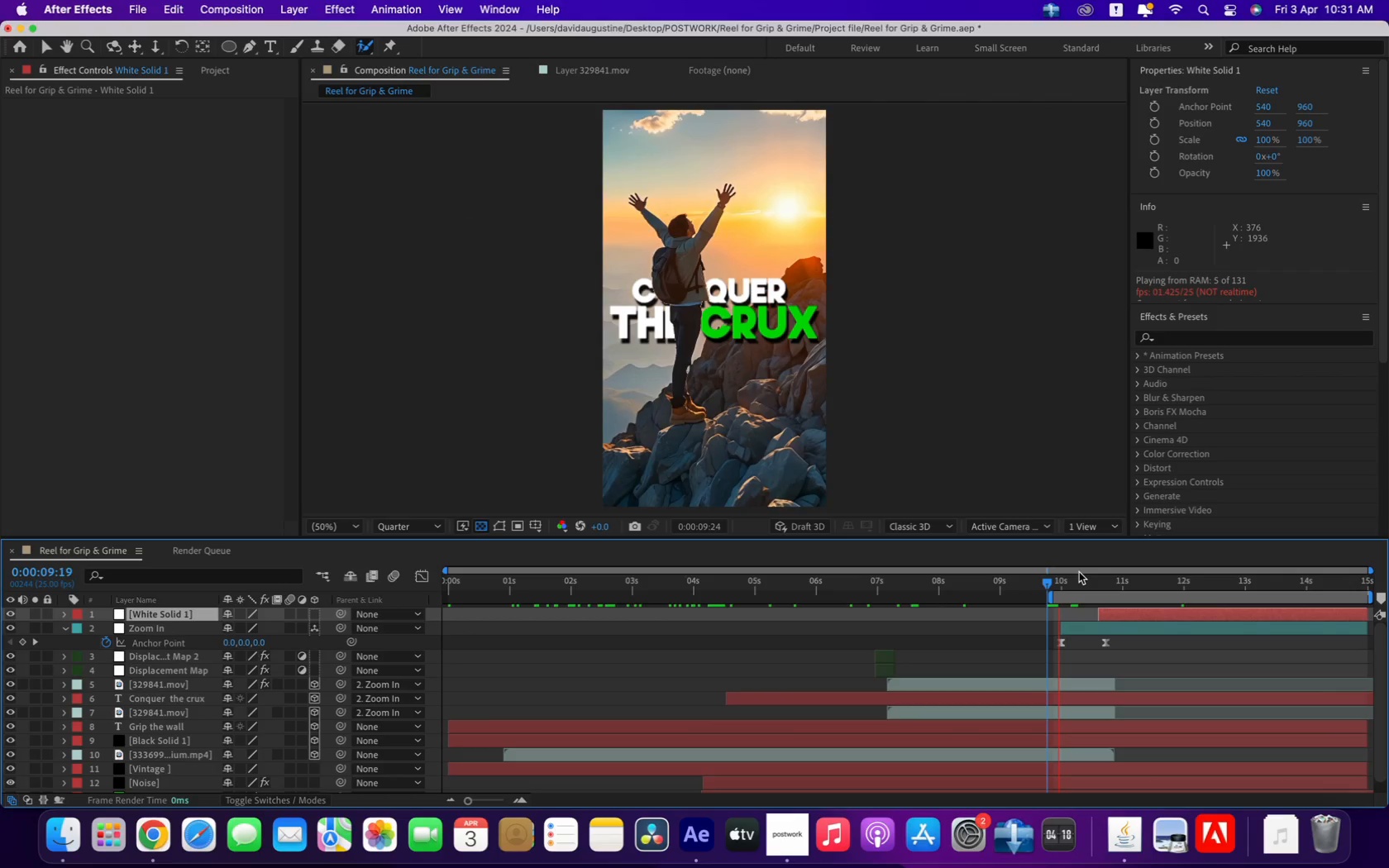 
wait(12.75)
 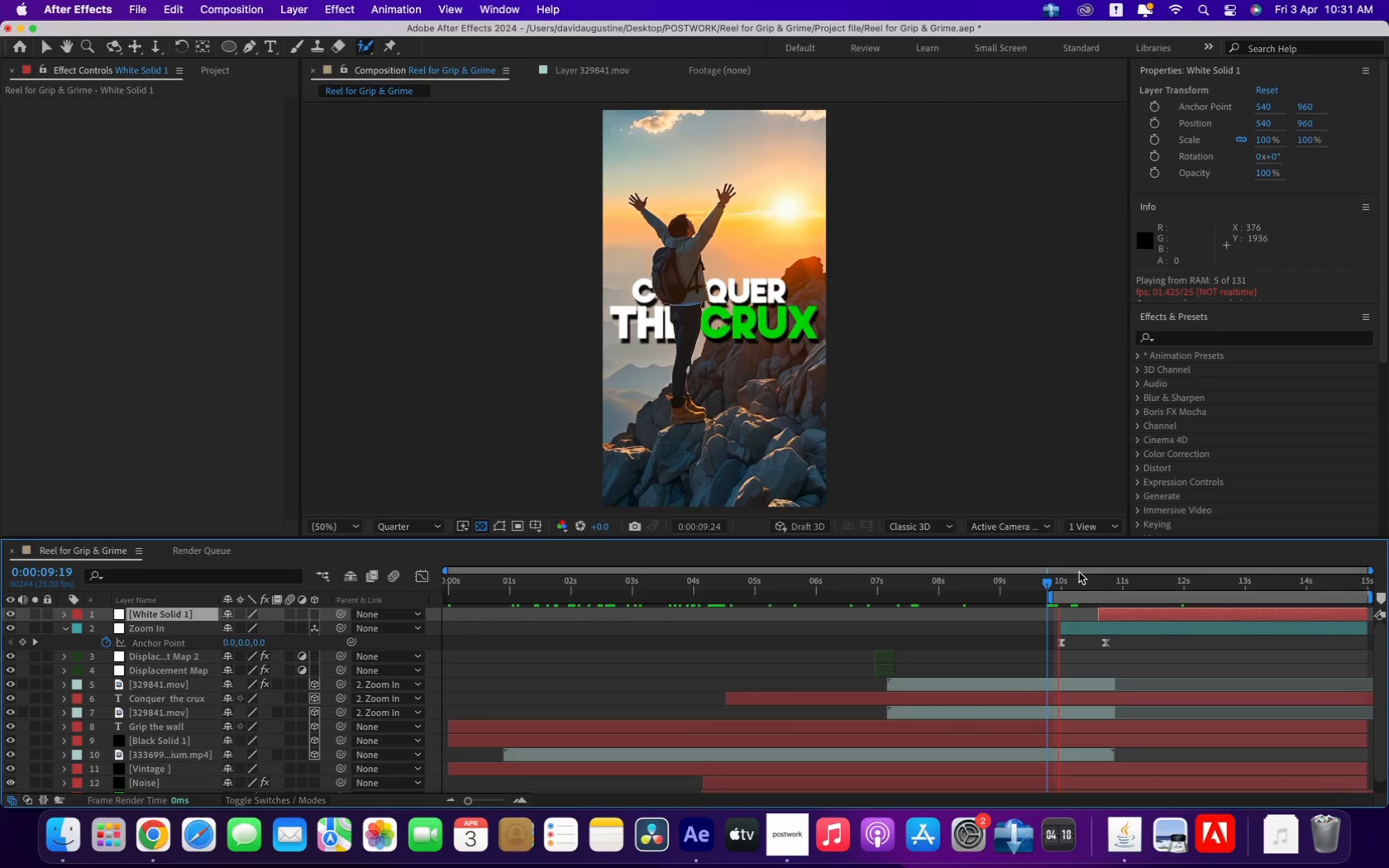 
key(Space)
 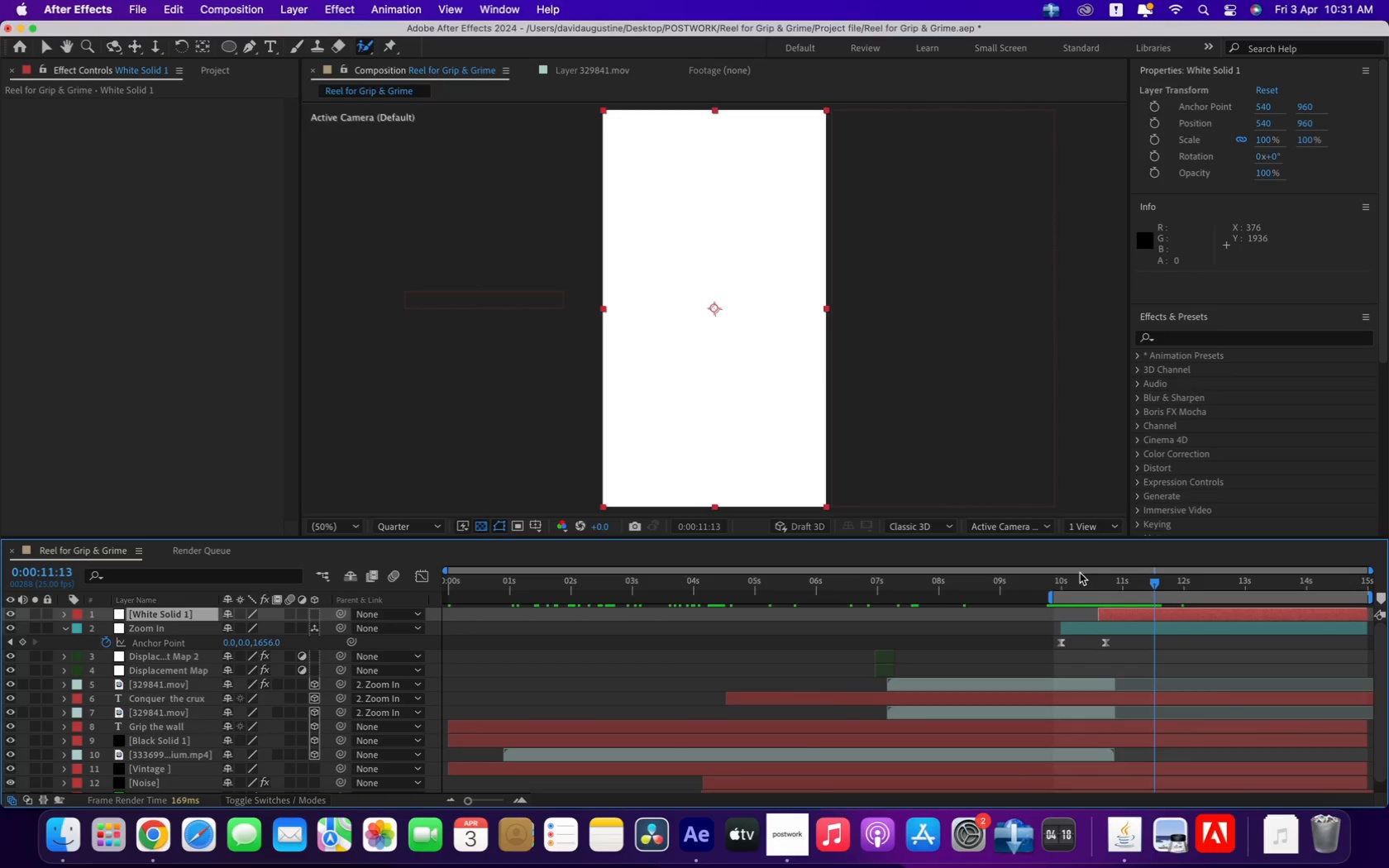 
left_click_drag(start_coordinate=[985, 584], to_coordinate=[879, 579])
 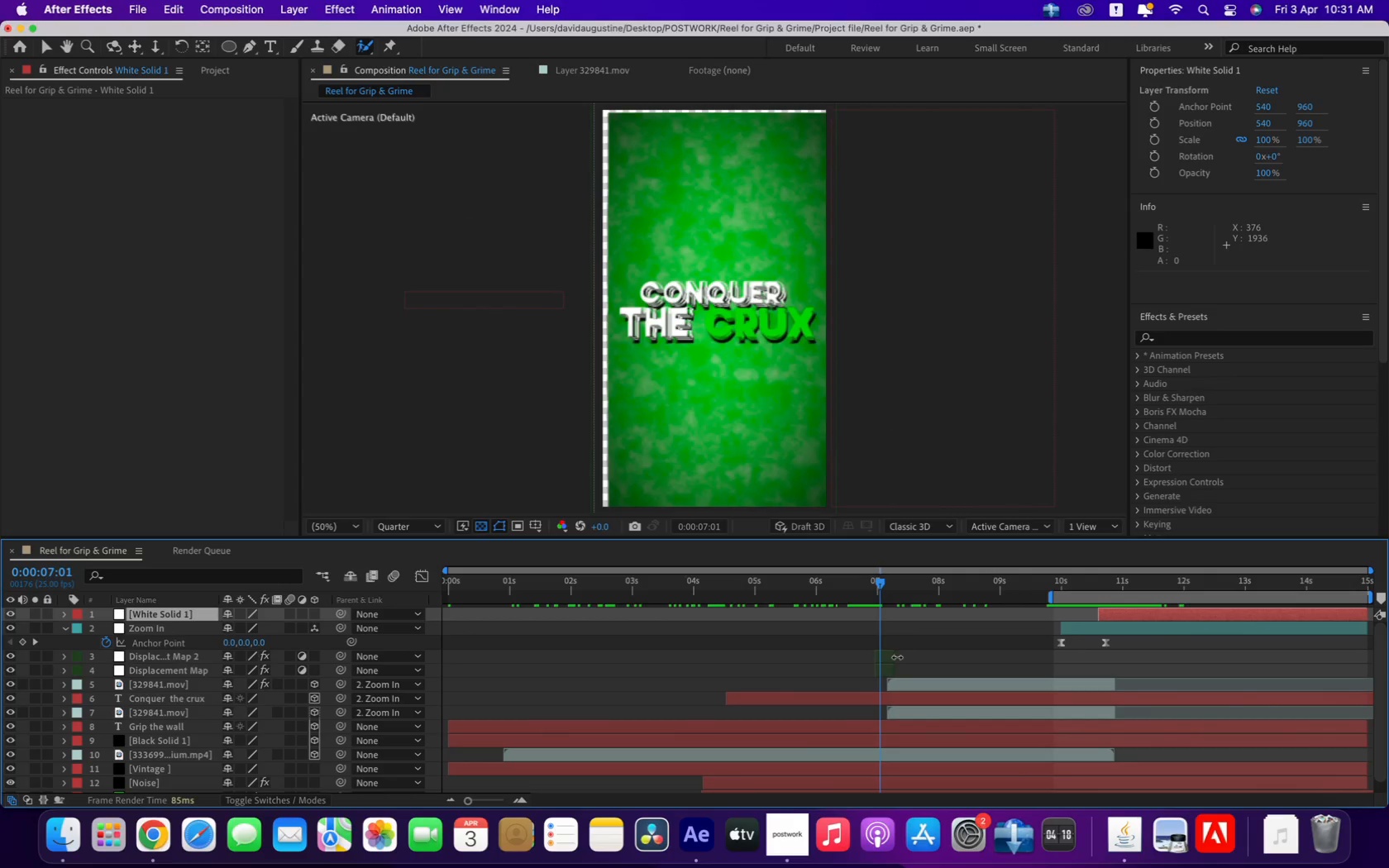 
left_click([877, 657])
 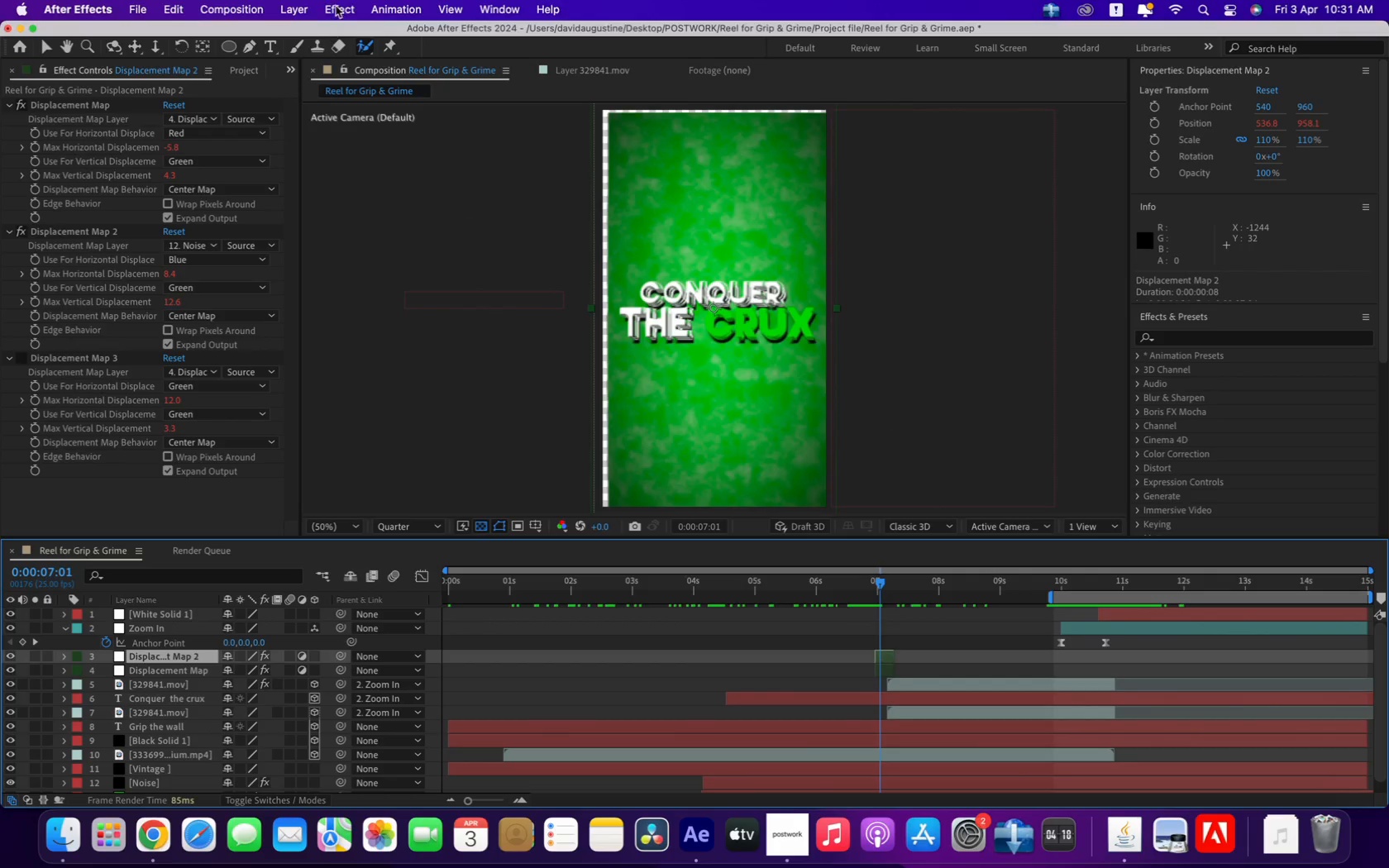 
left_click([346, 7])
 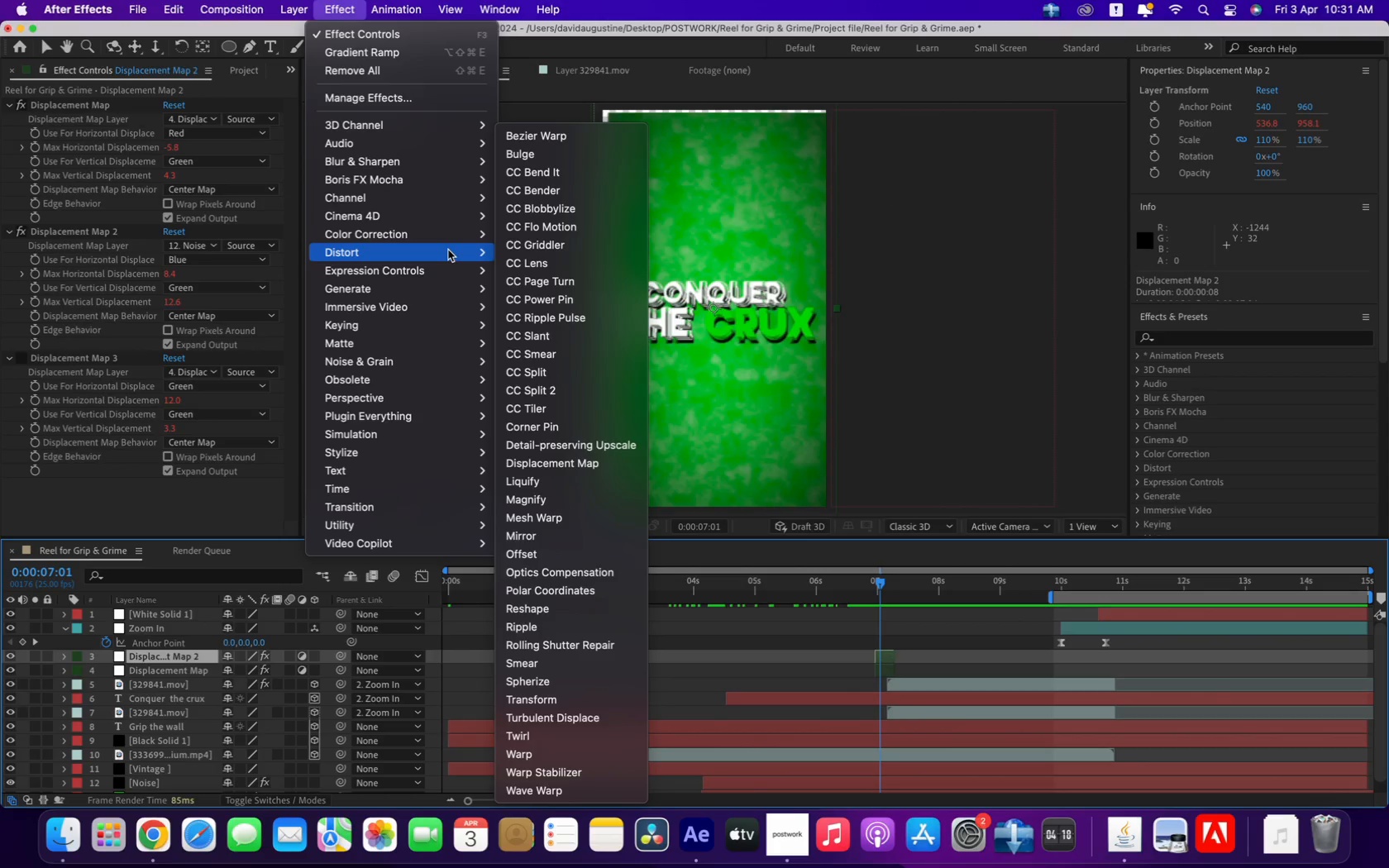 
wait(14.98)
 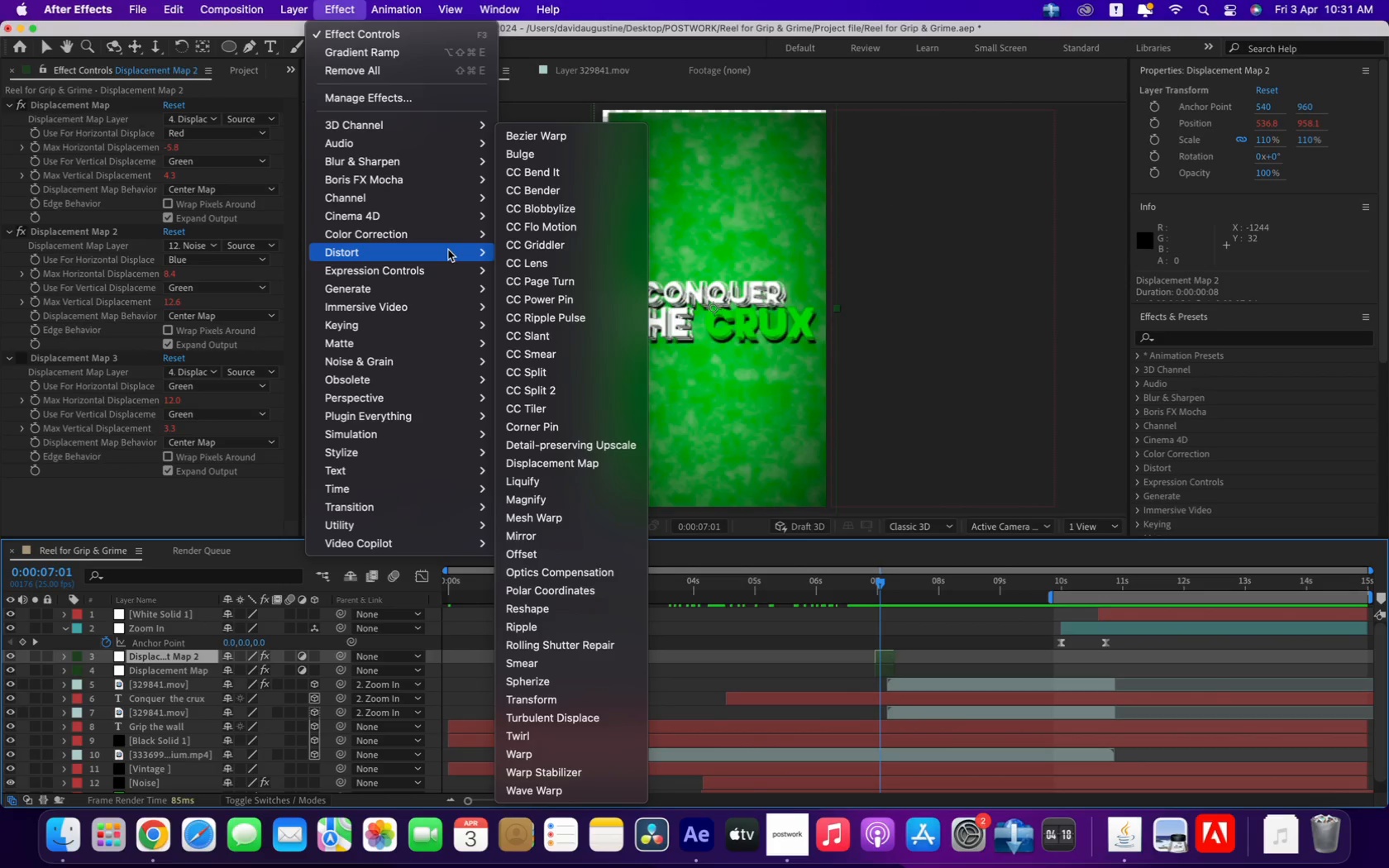 
mouse_move([439, 298])
 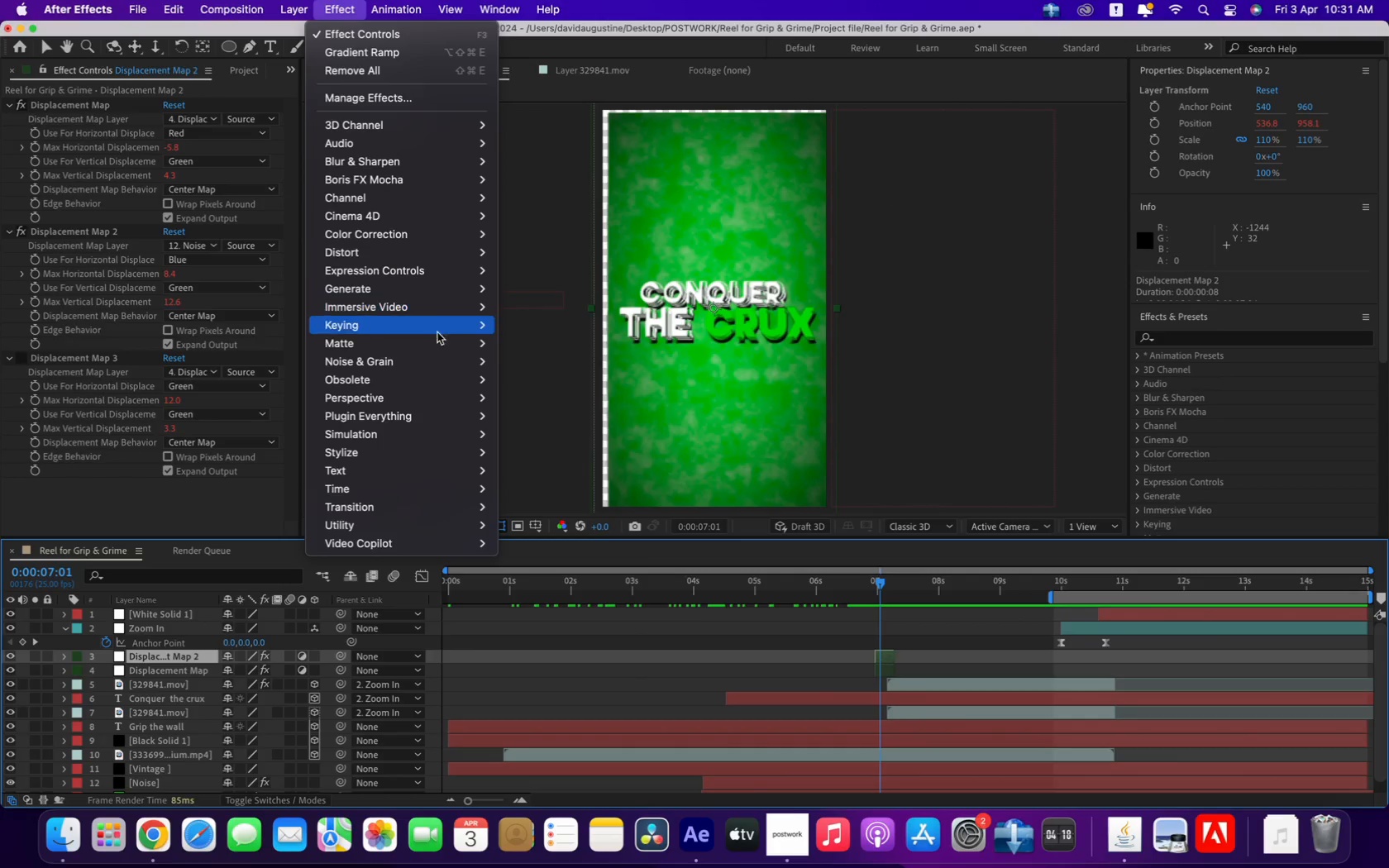 
mouse_move([459, 345])
 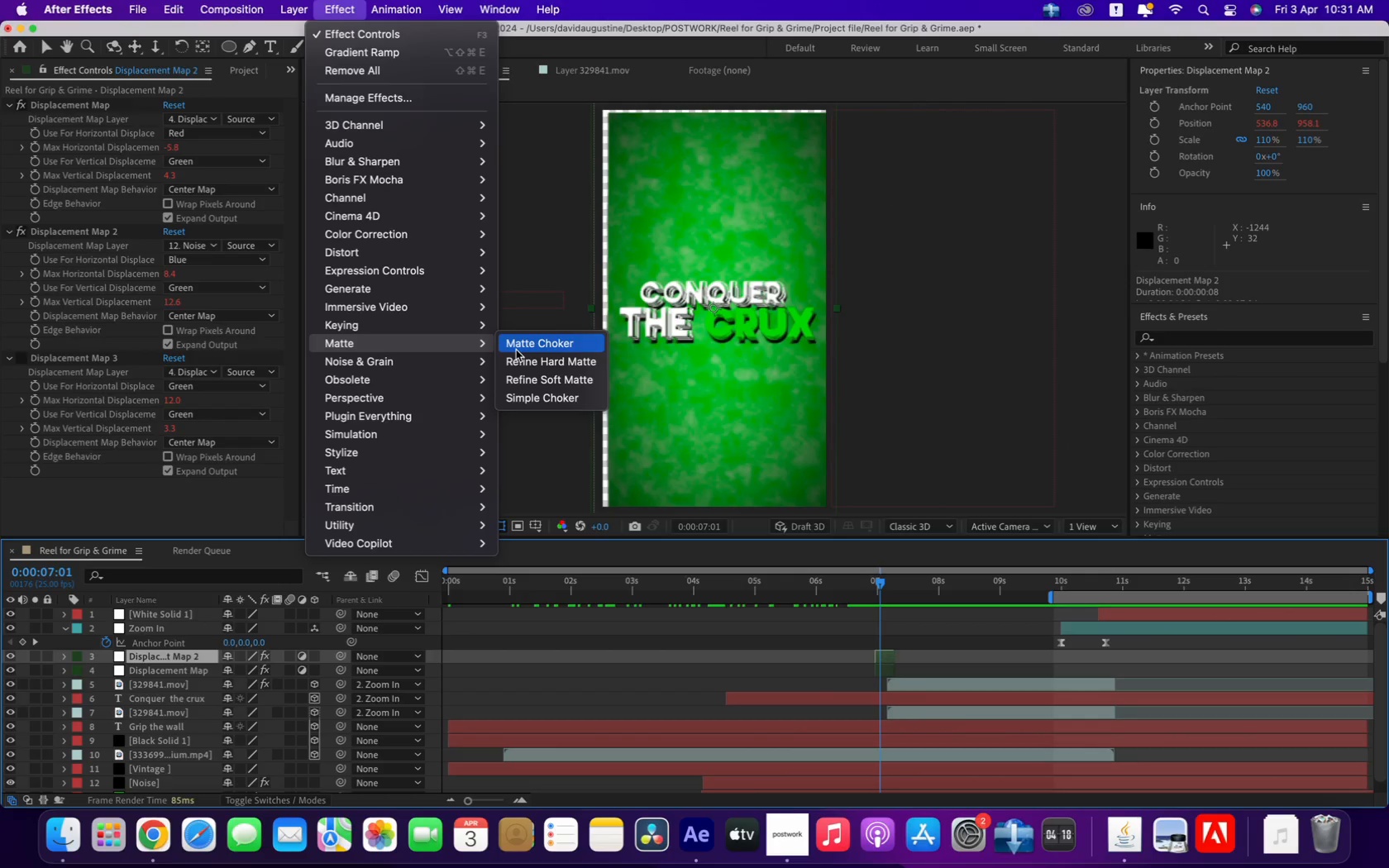 
left_click([516, 350])
 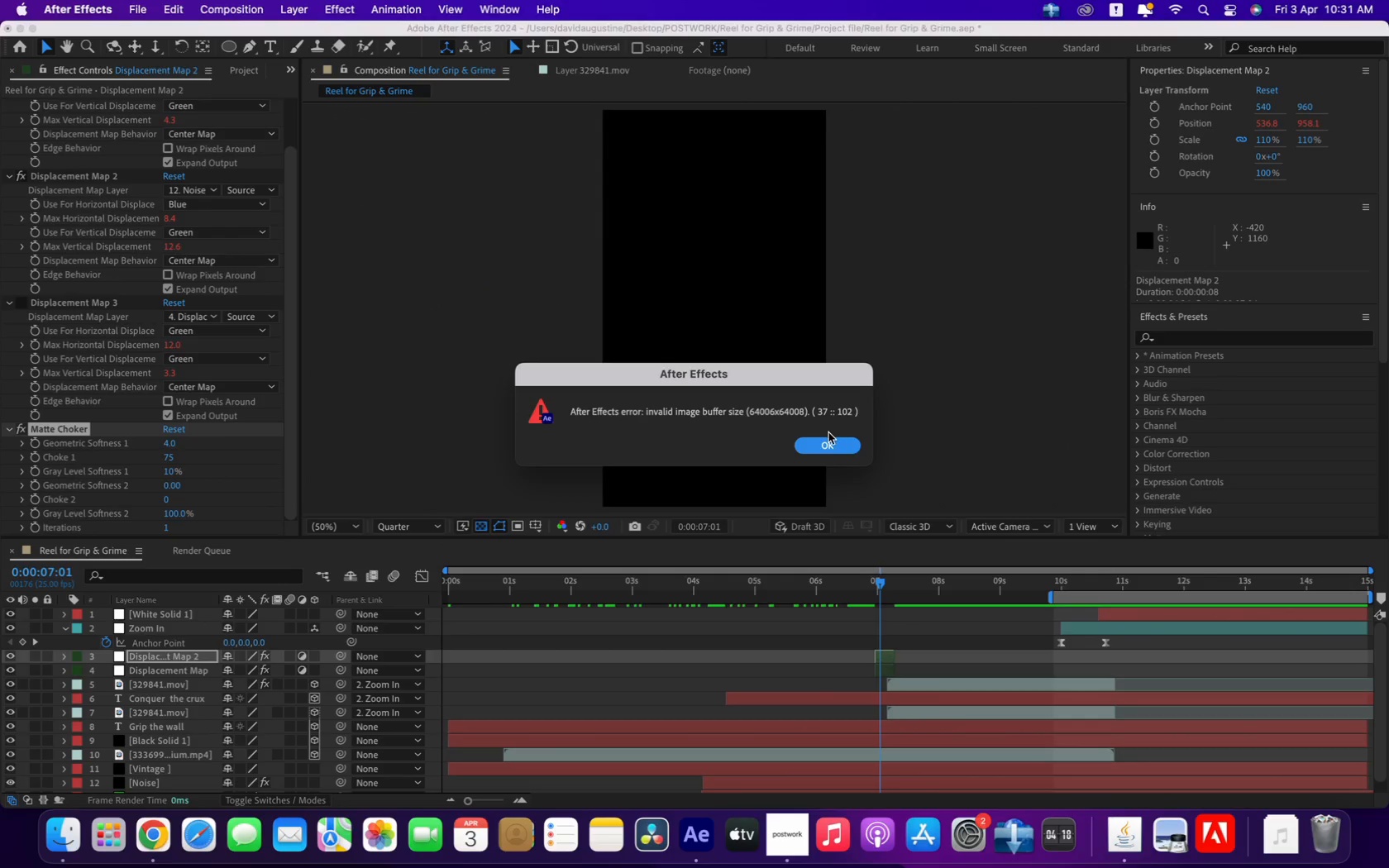 
left_click([818, 443])
 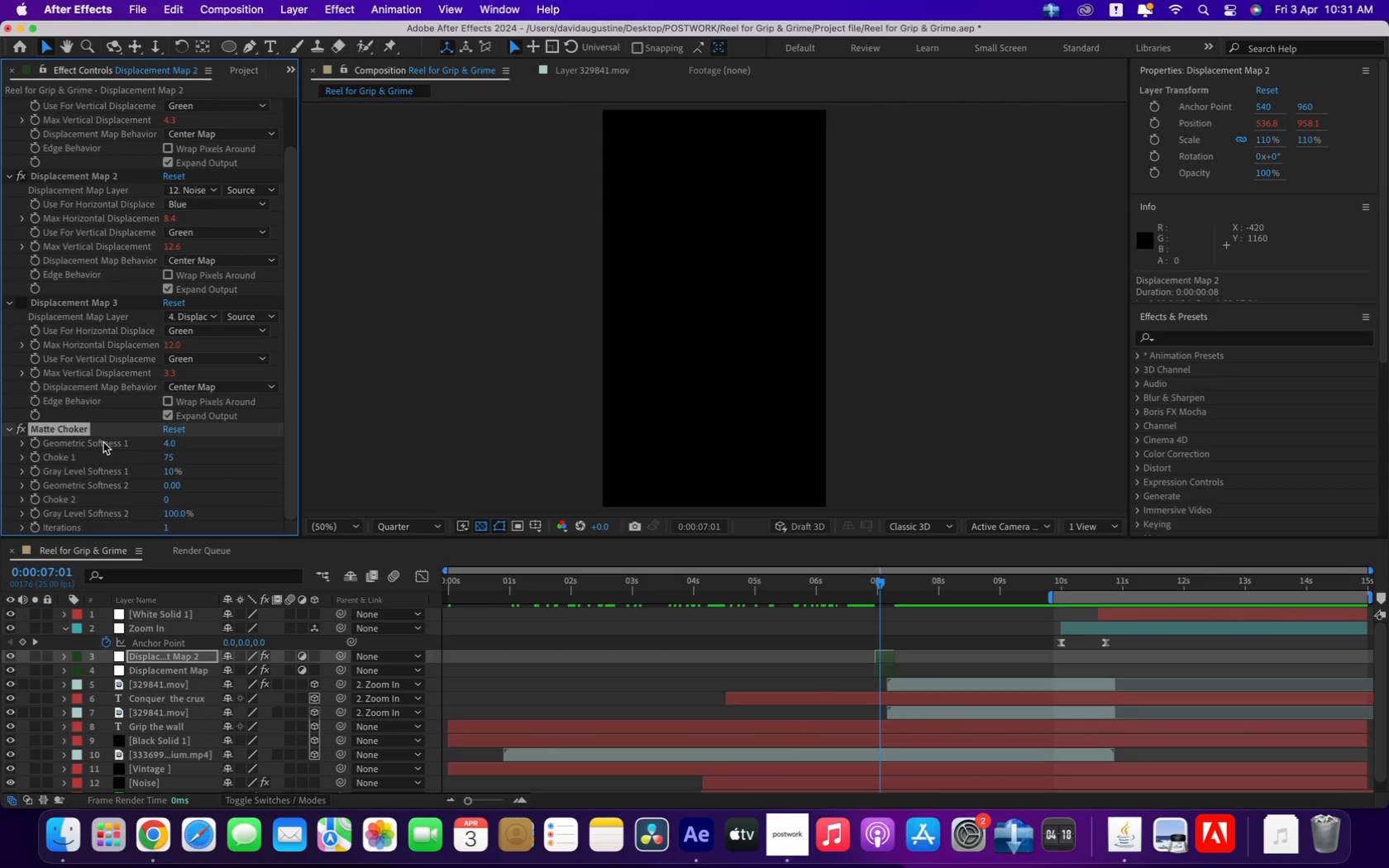 
left_click([74, 432])
 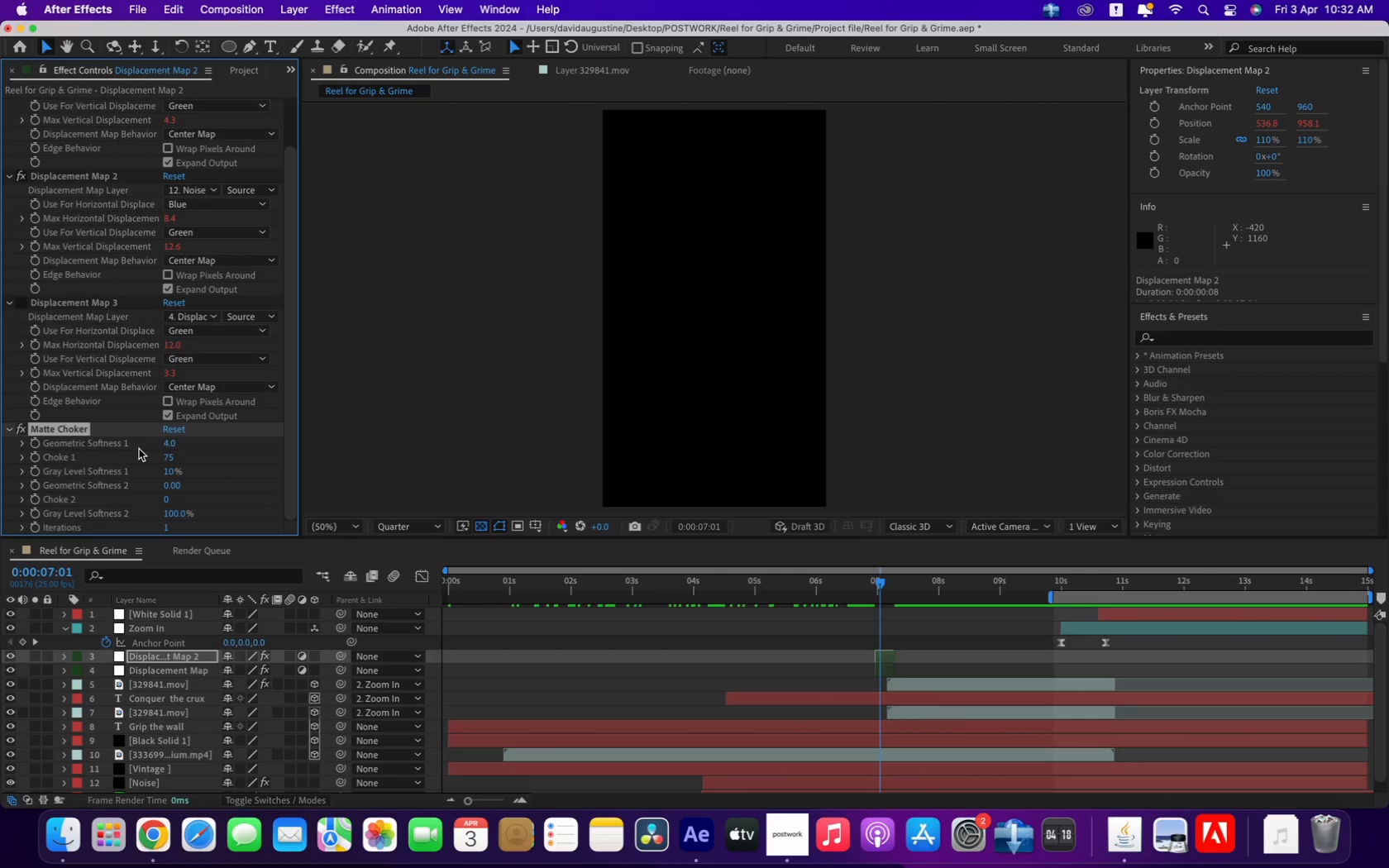 
key(Backspace)
 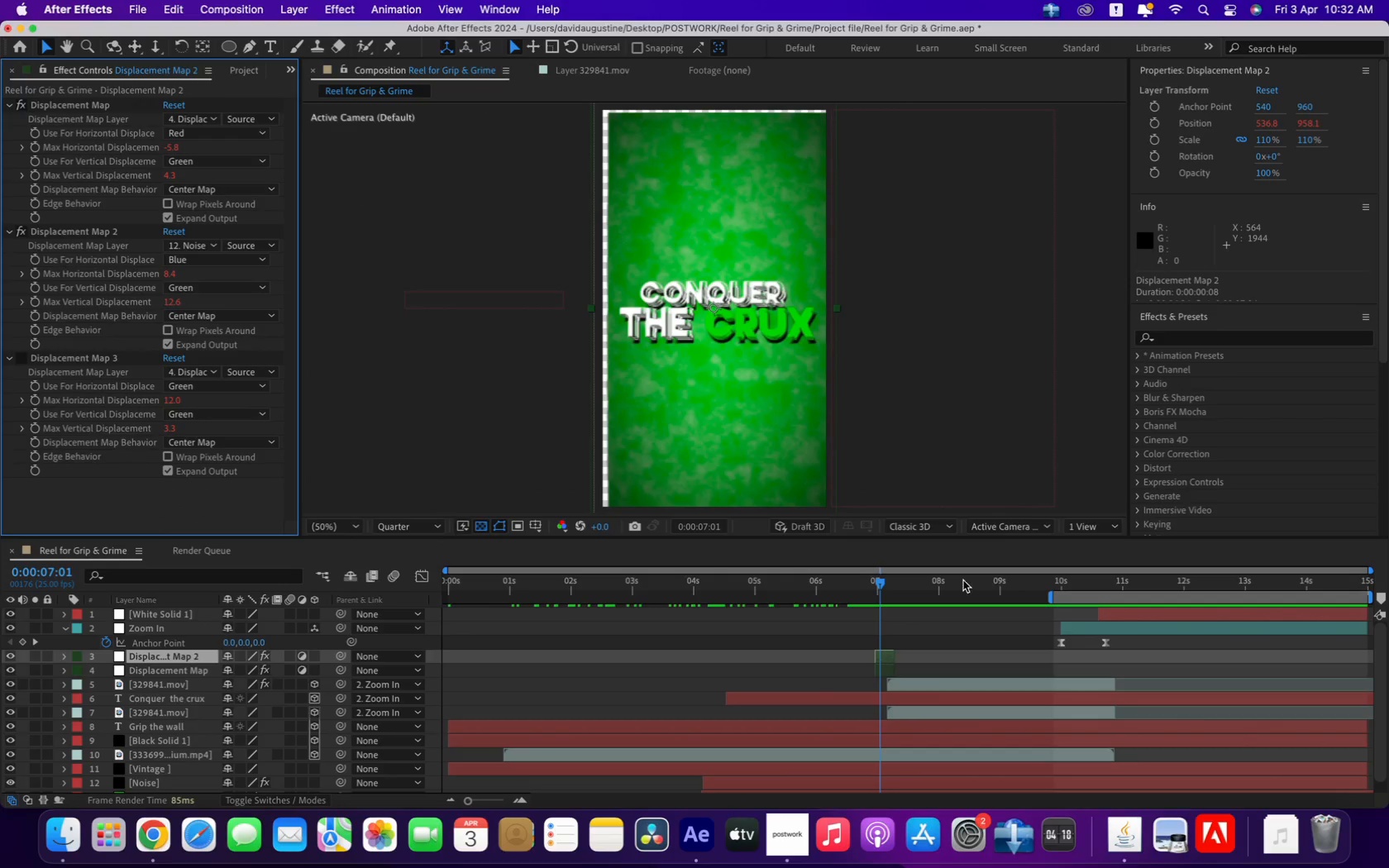 
left_click_drag(start_coordinate=[891, 587], to_coordinate=[887, 589])
 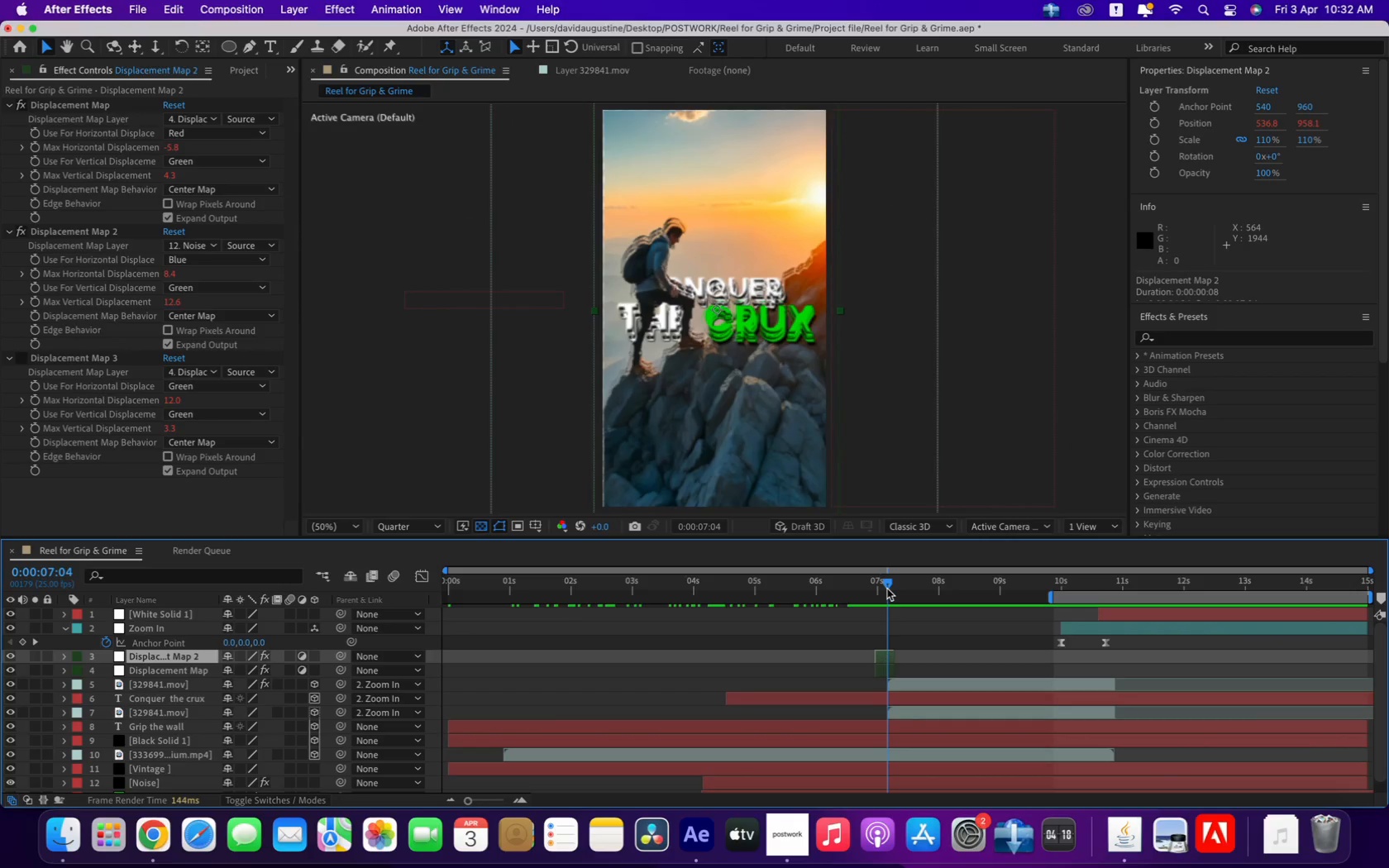 
left_click_drag(start_coordinate=[887, 589], to_coordinate=[883, 589])
 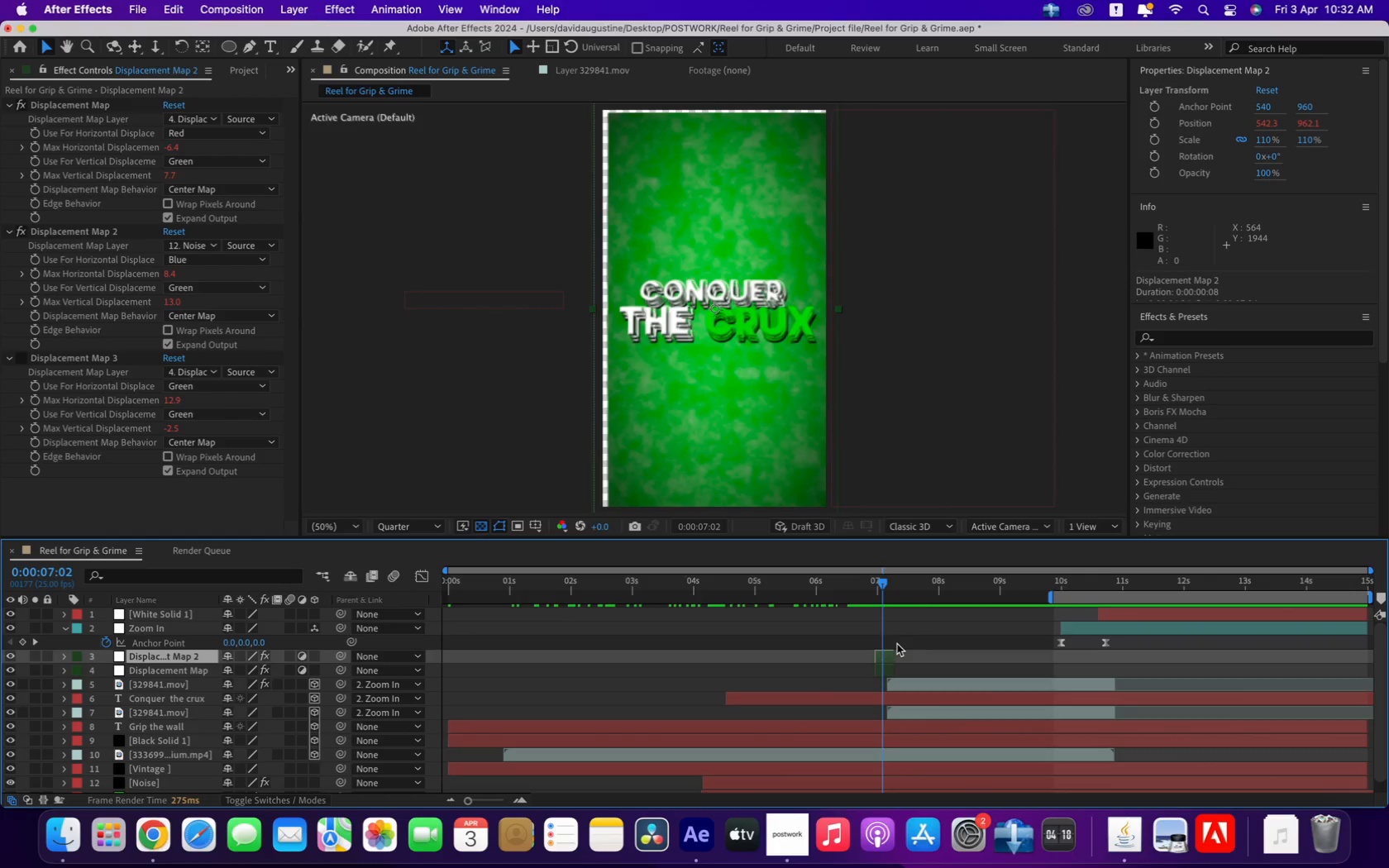 
wait(7.51)
 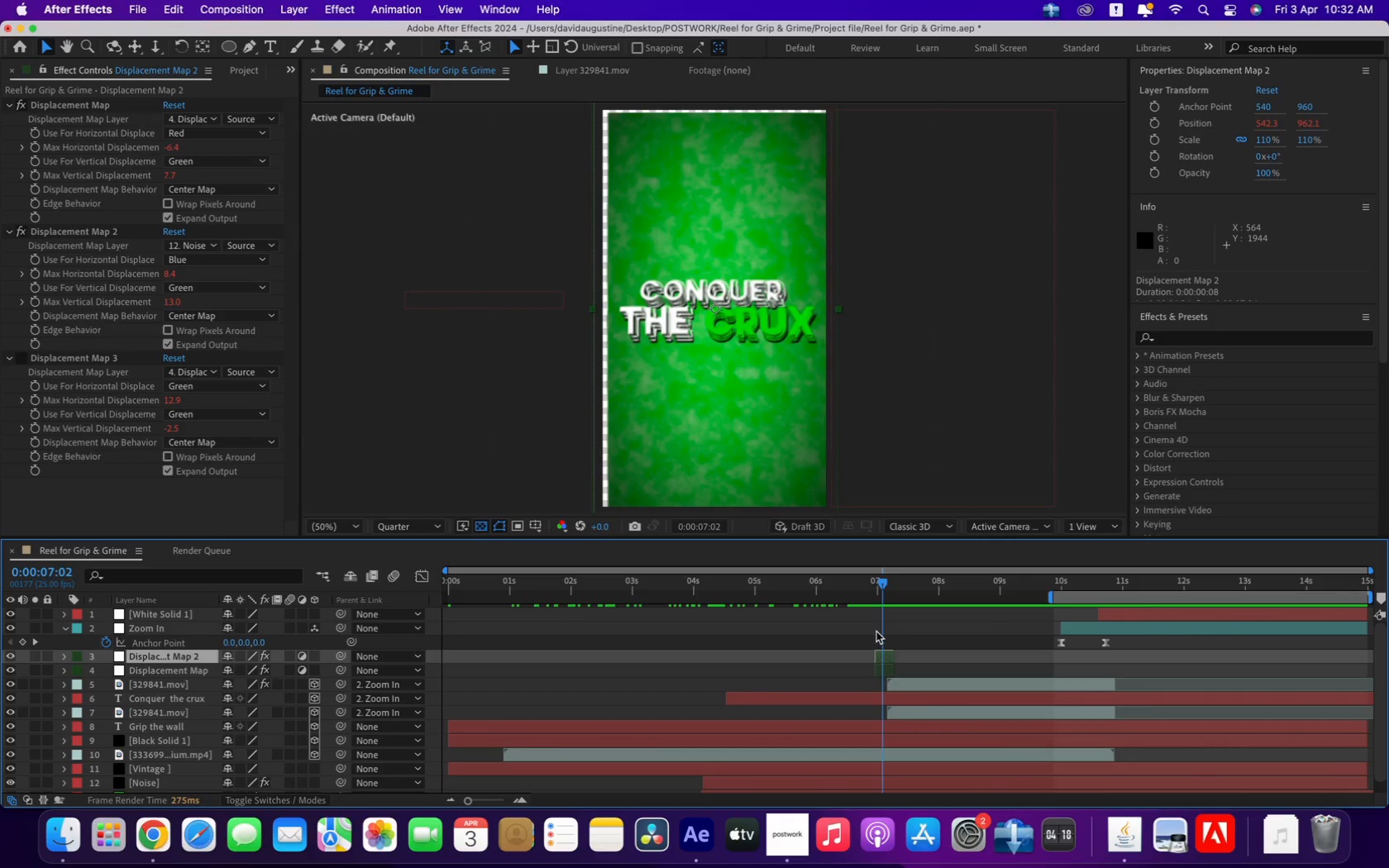 
key(Equal)
 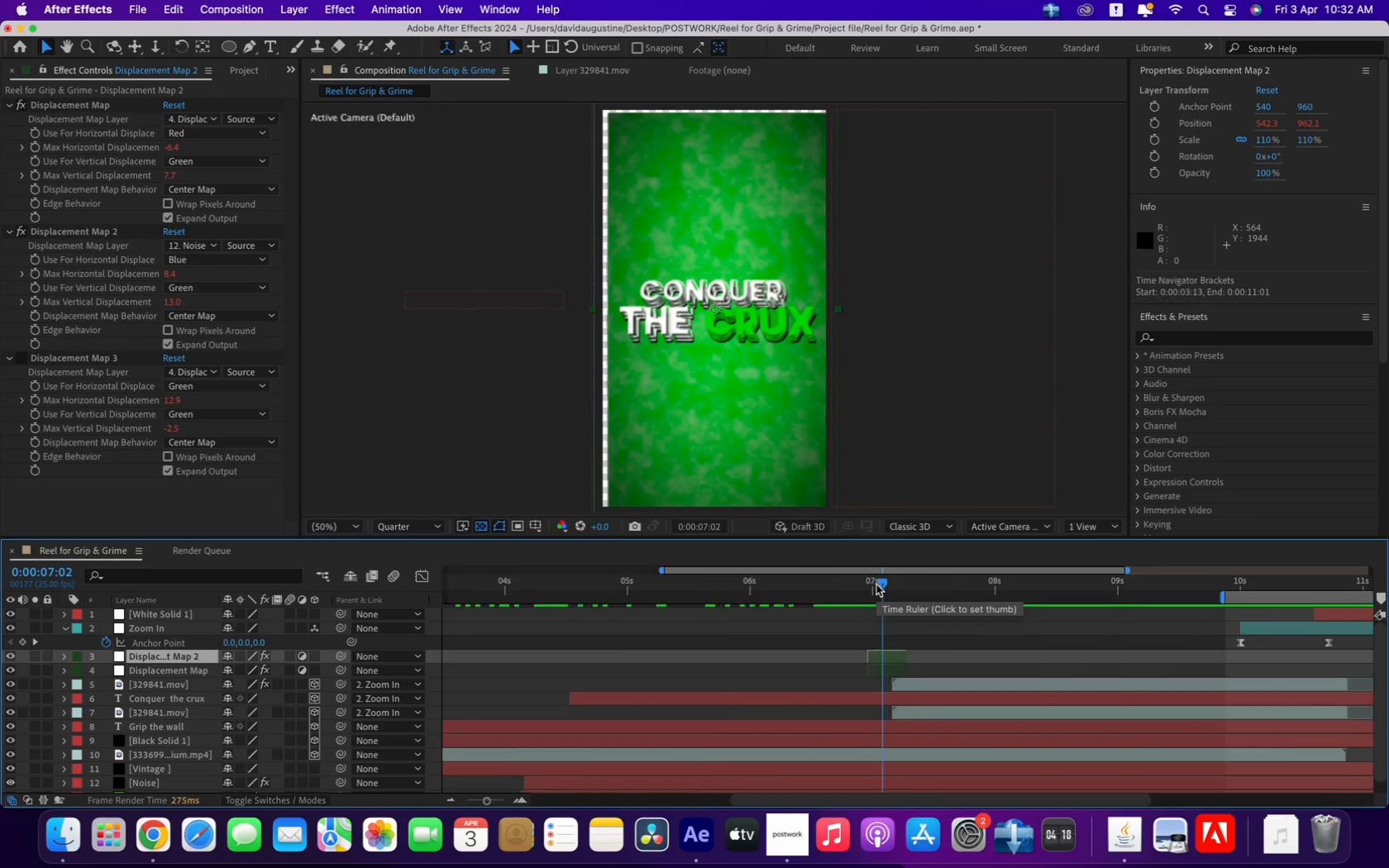 
key(Equal)
 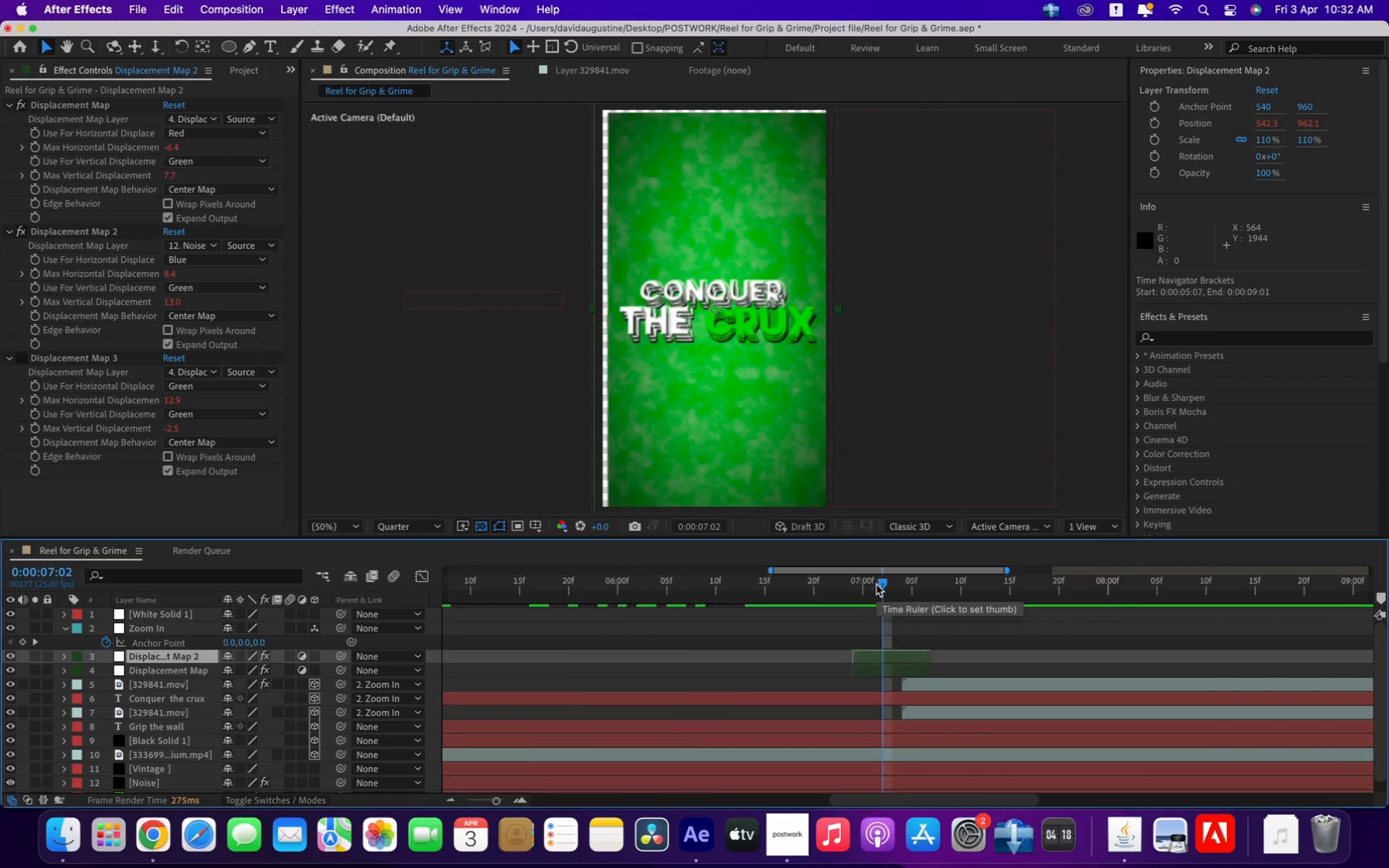 
key(Equal)
 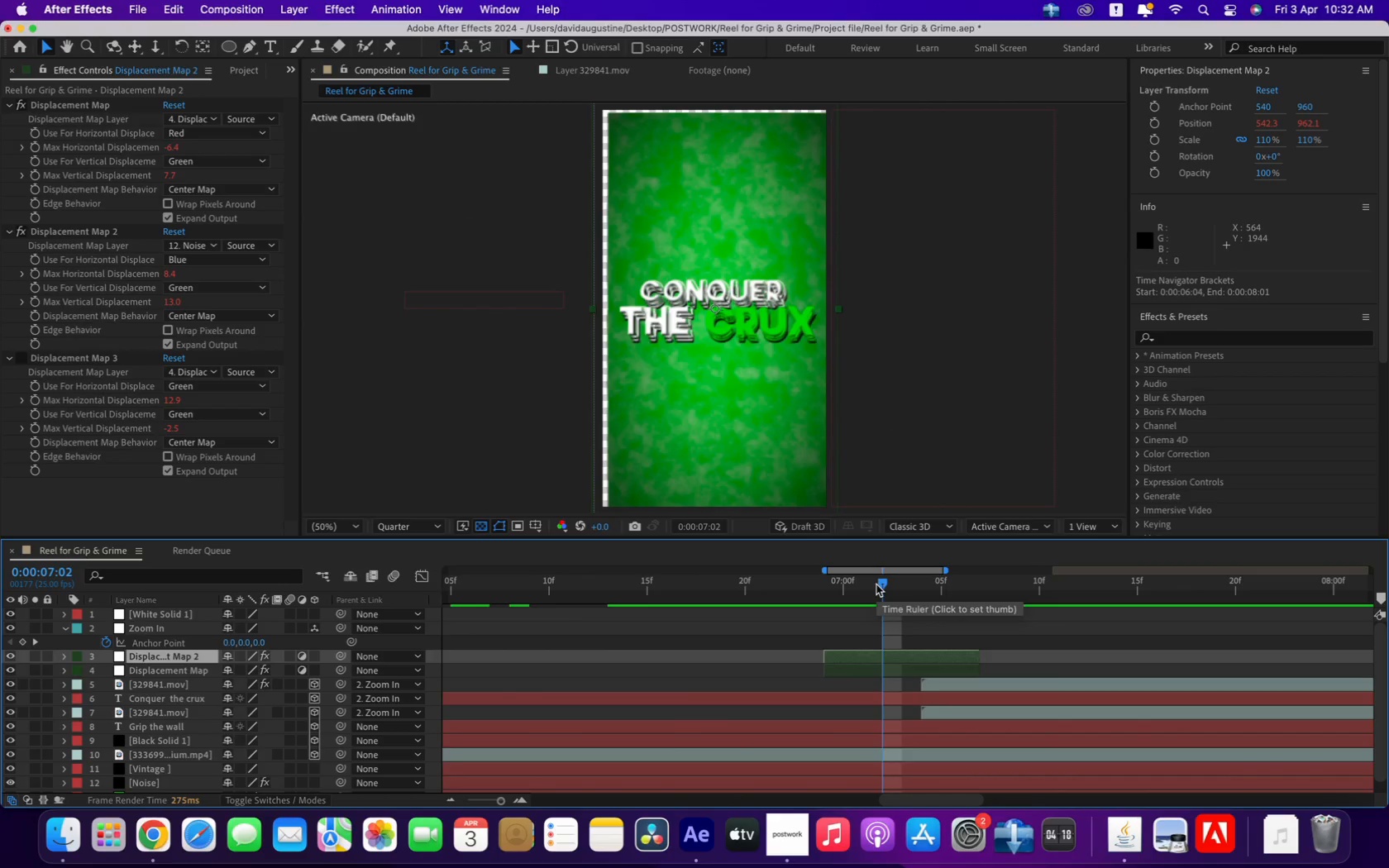 
left_click_drag(start_coordinate=[876, 584], to_coordinate=[842, 593])
 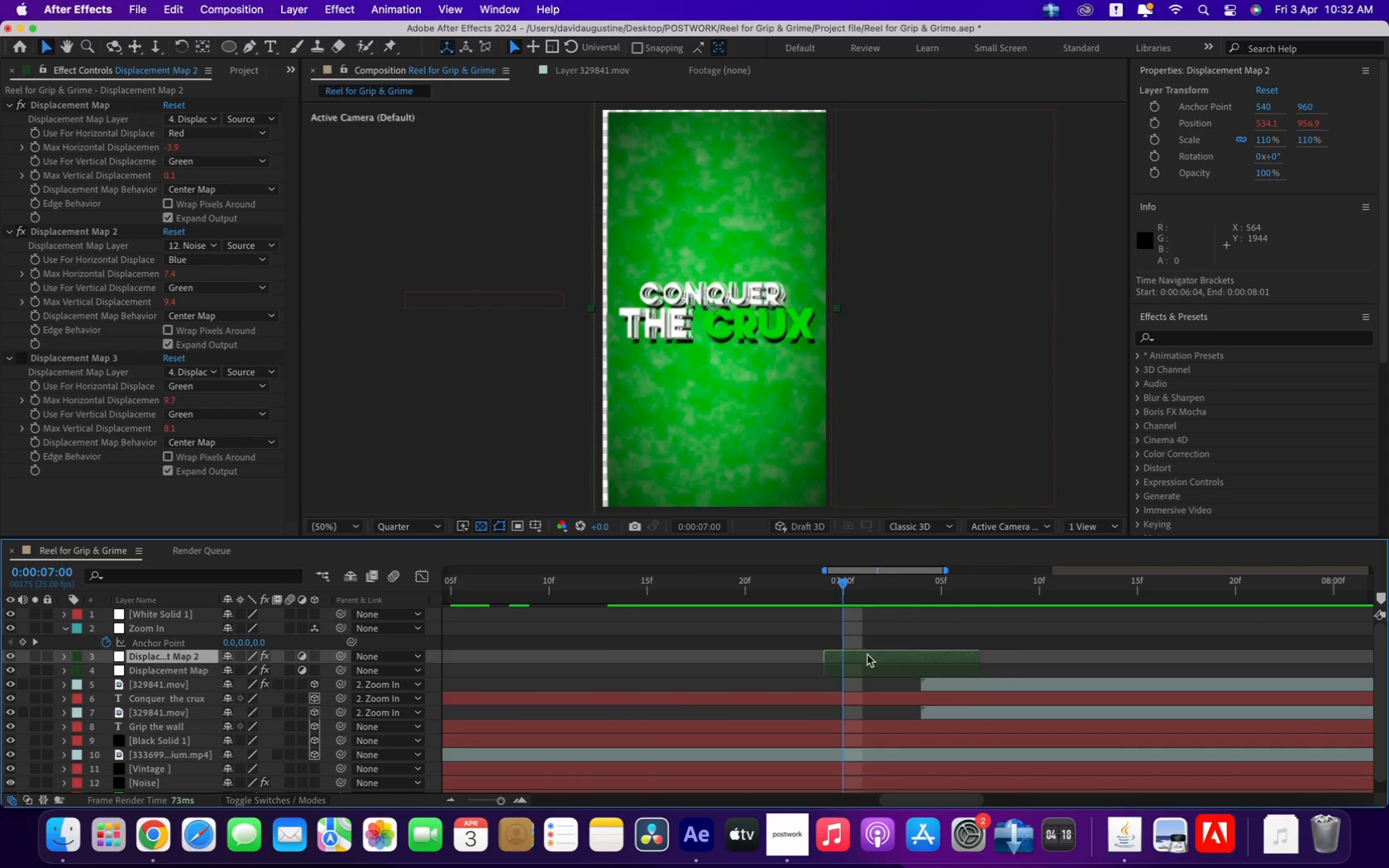 
left_click([867, 655])
 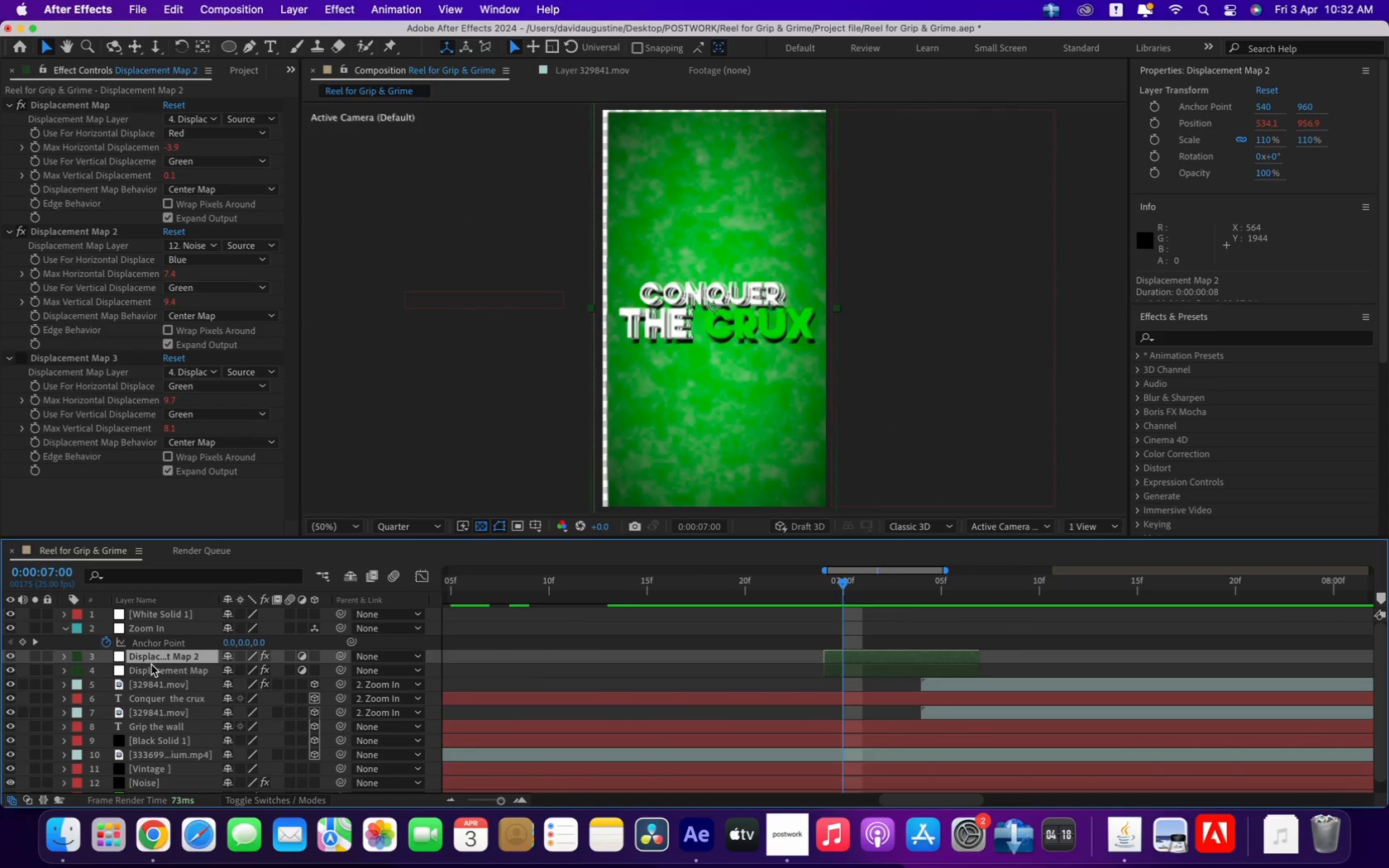 
left_click([148, 666])
 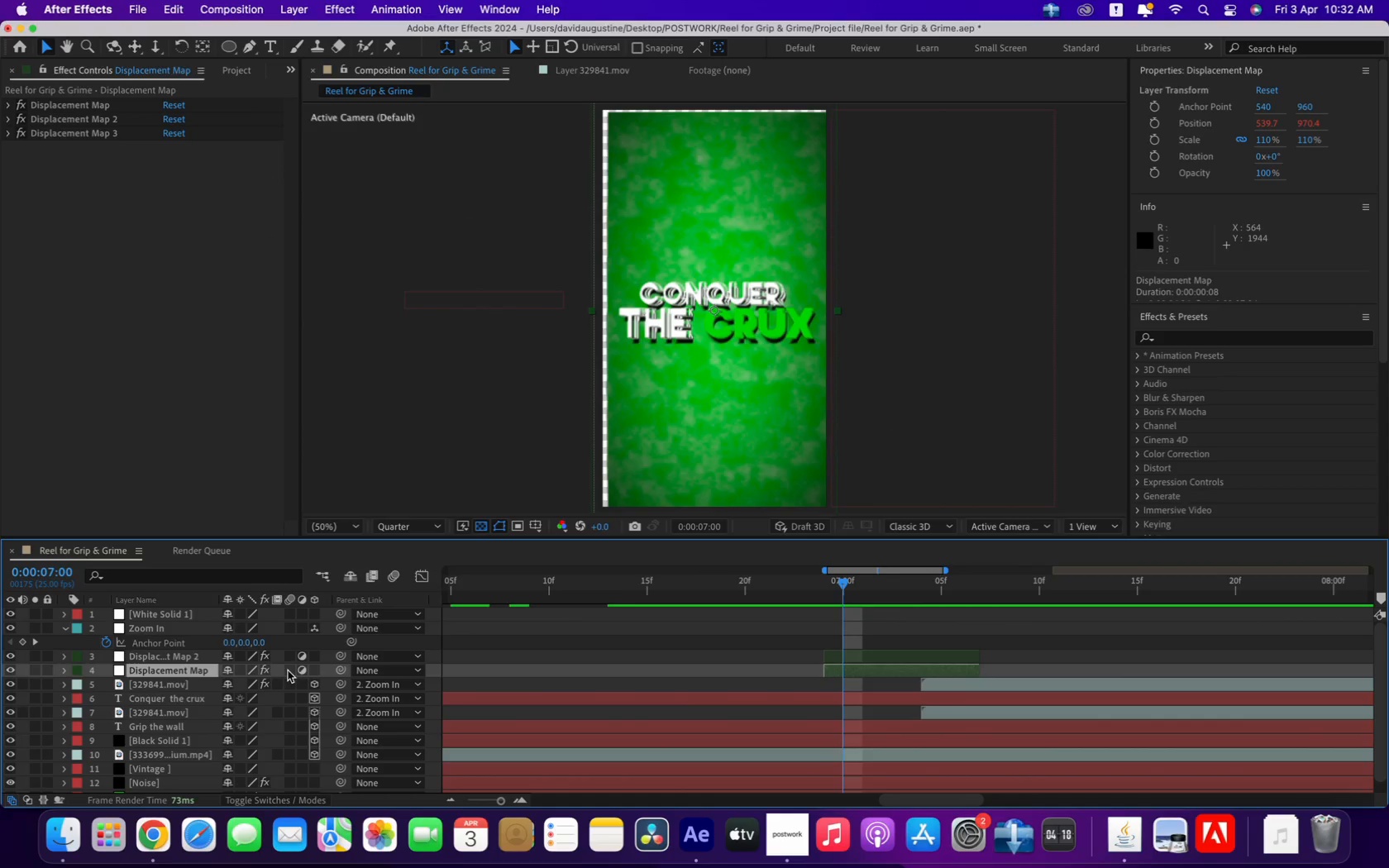 
left_click([289, 657])
 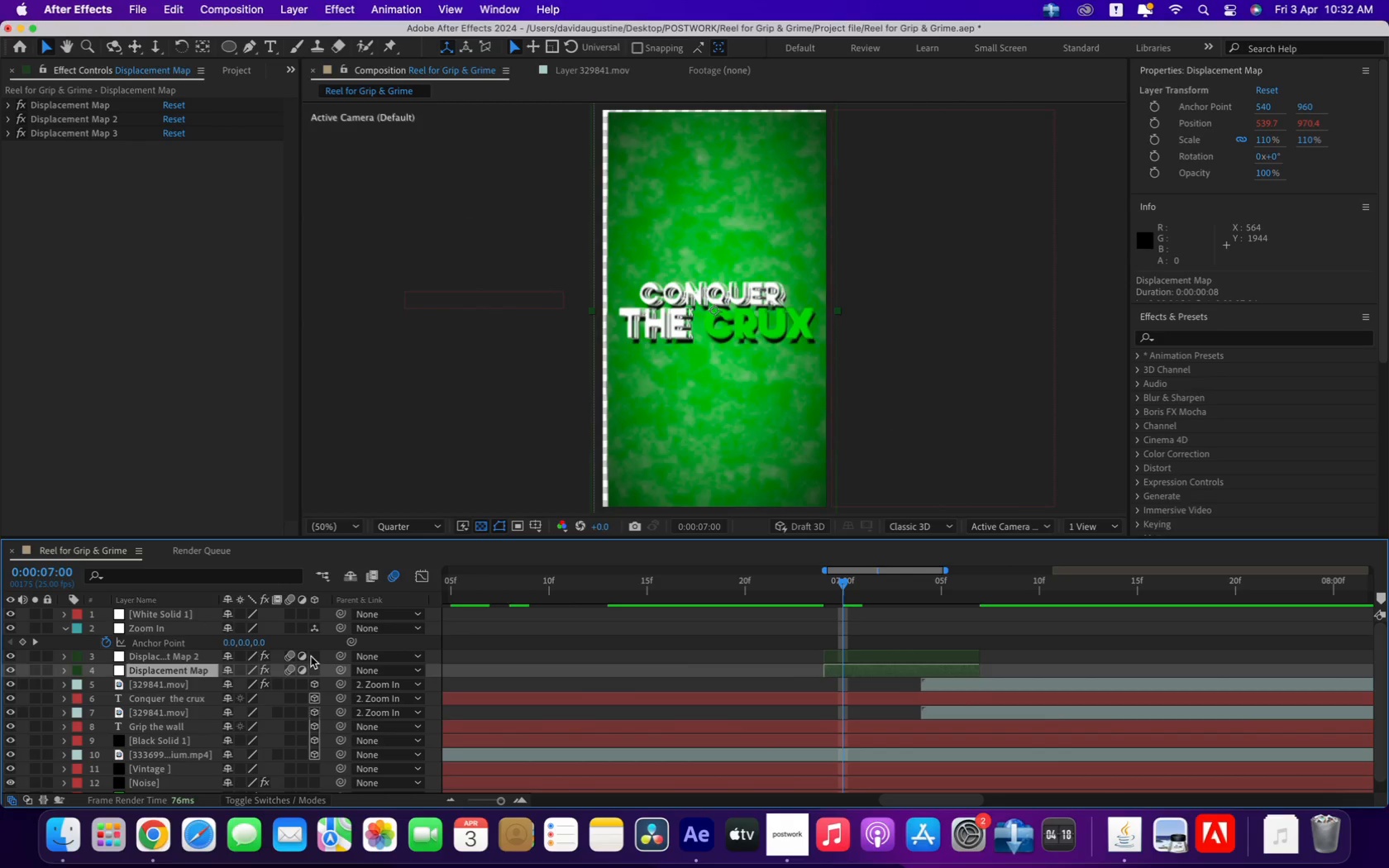 
left_click([314, 668])
 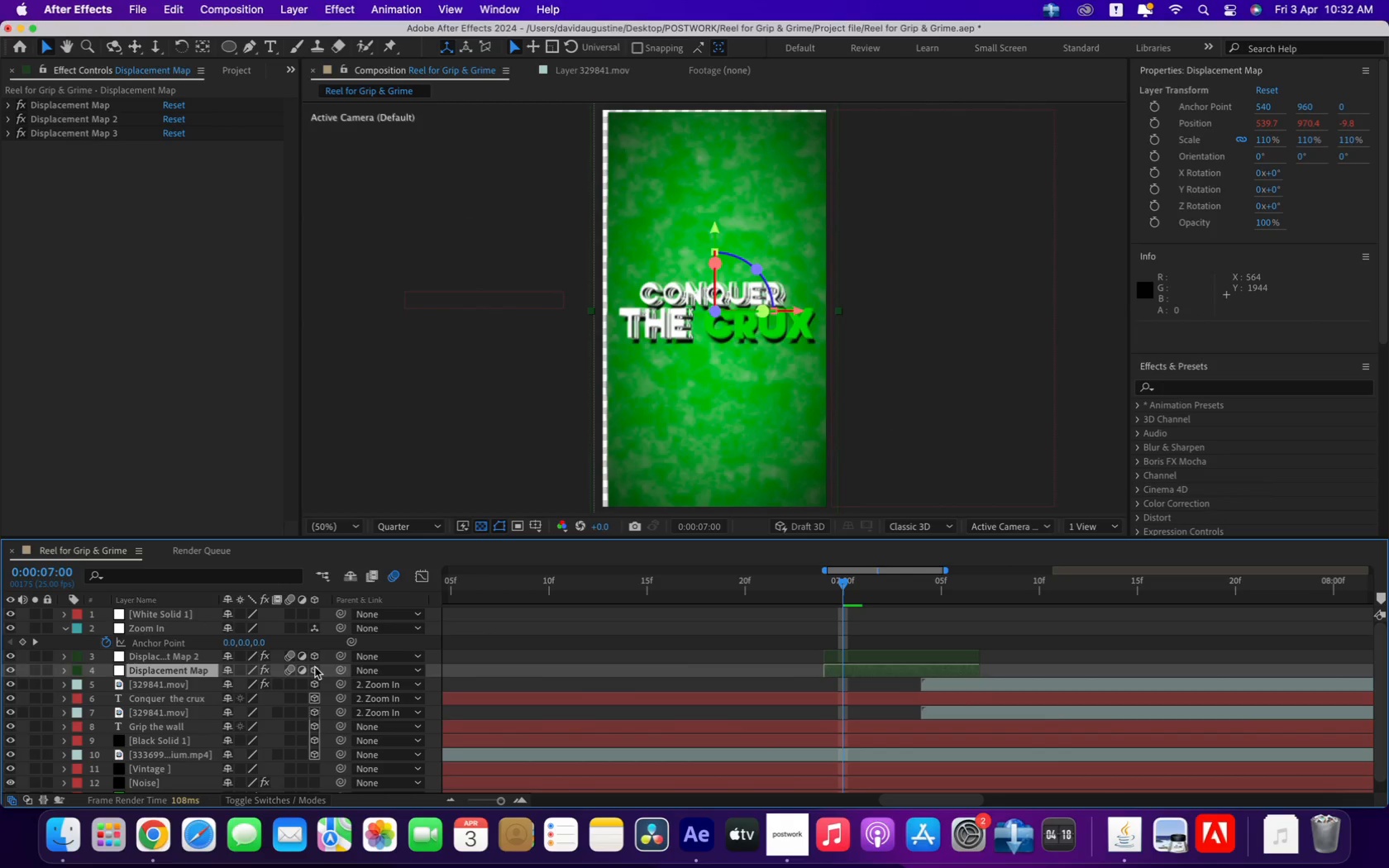 
left_click([315, 667])
 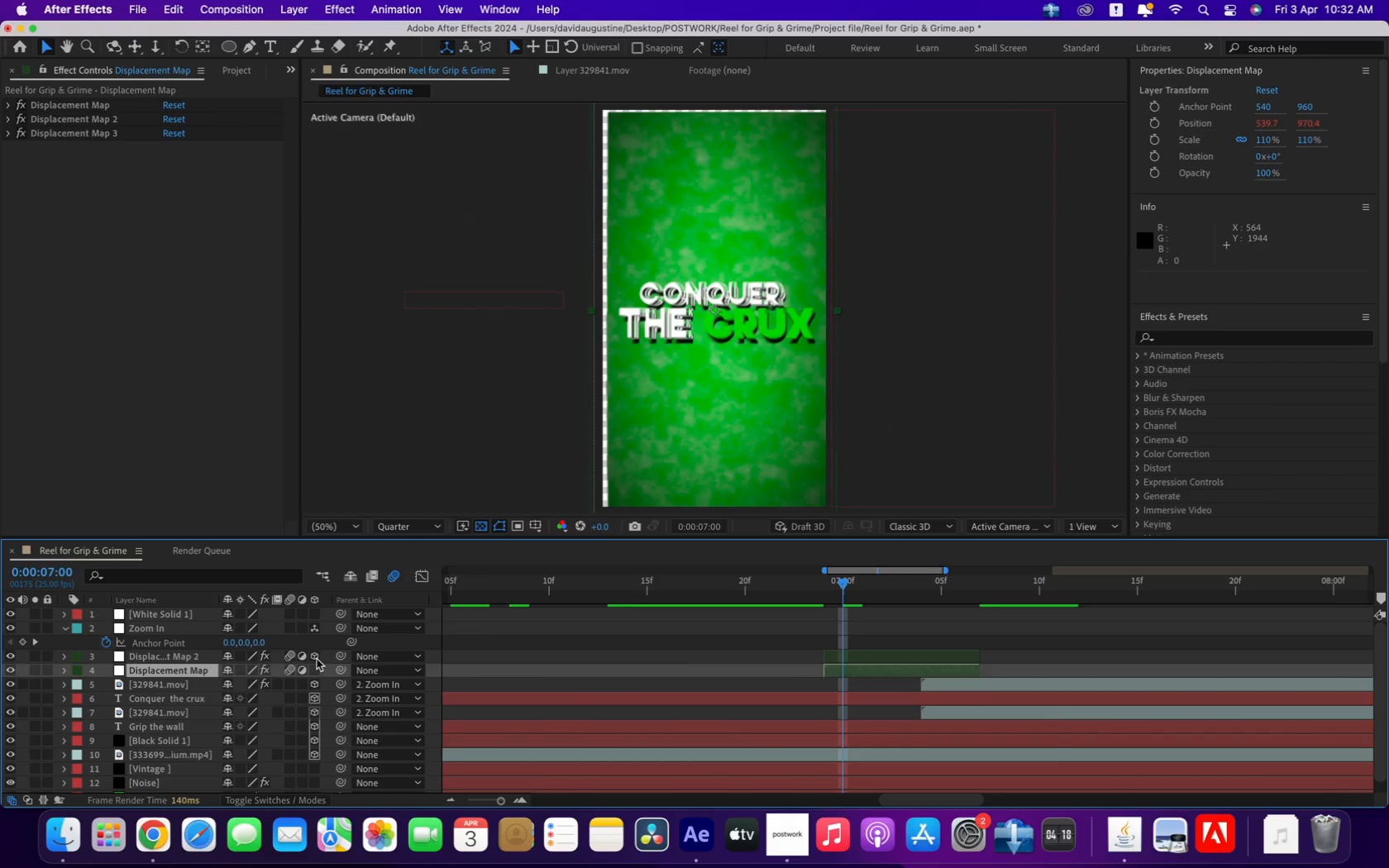 
left_click([316, 657])
 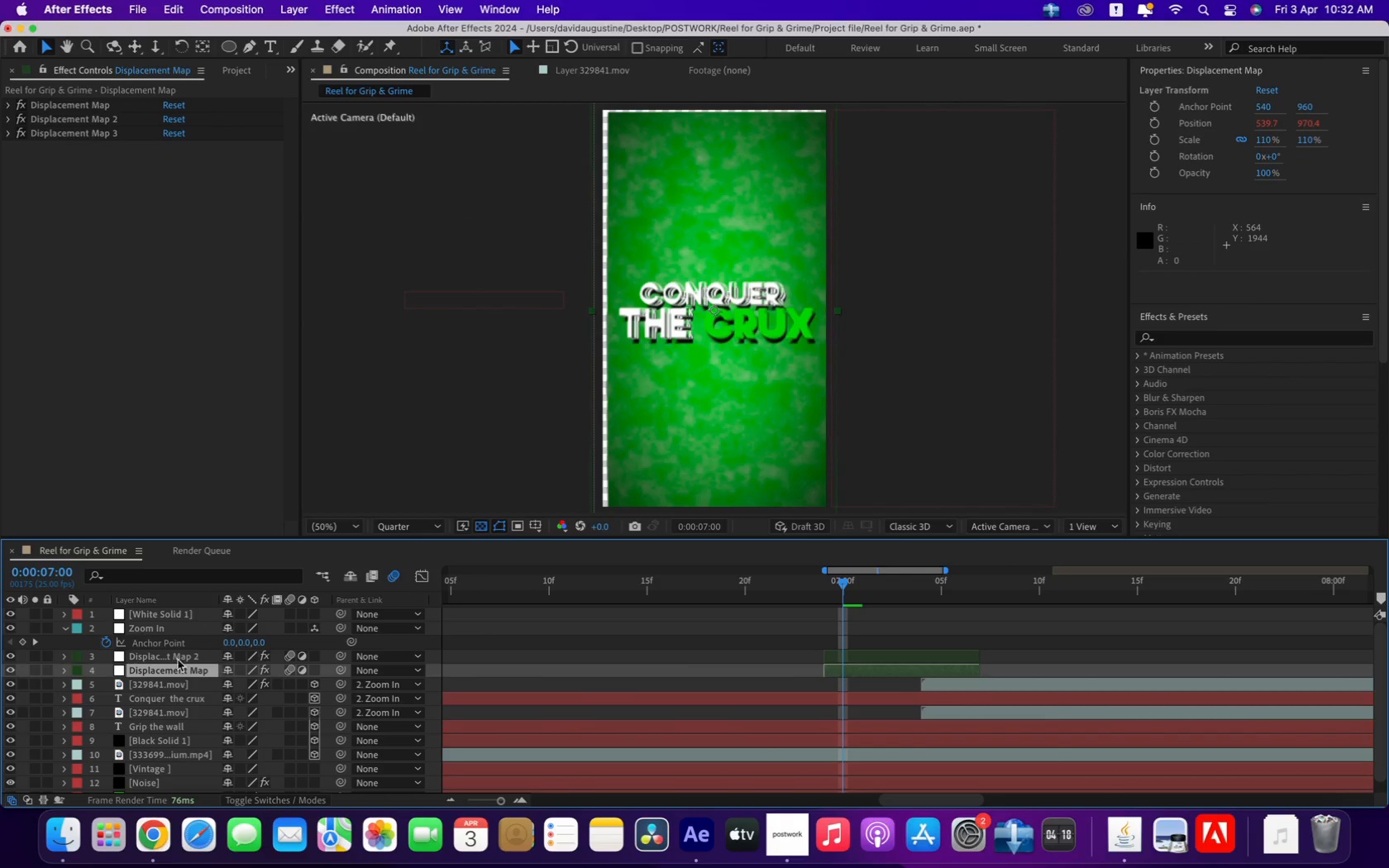 
left_click([153, 660])
 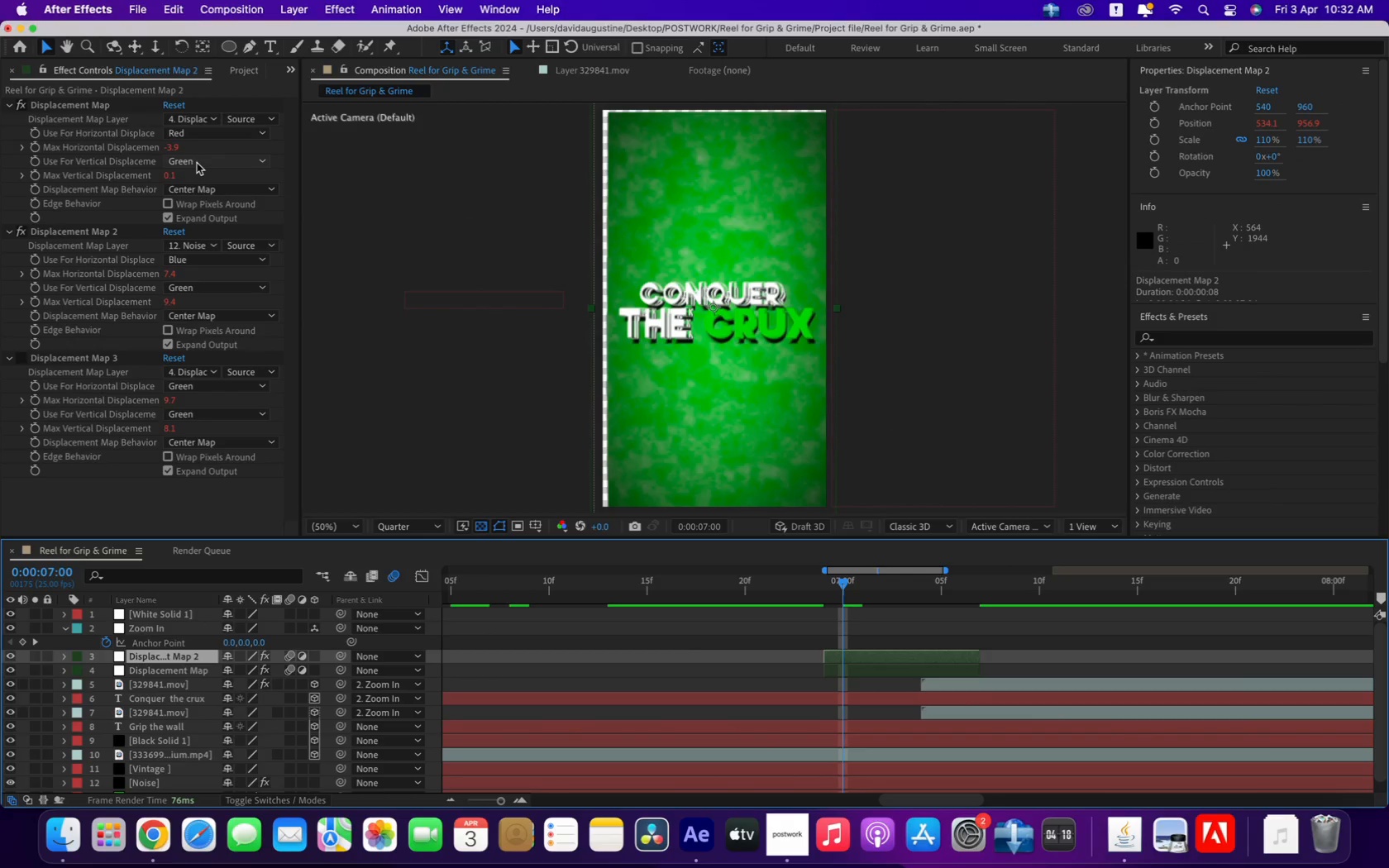 
left_click([170, 204])
 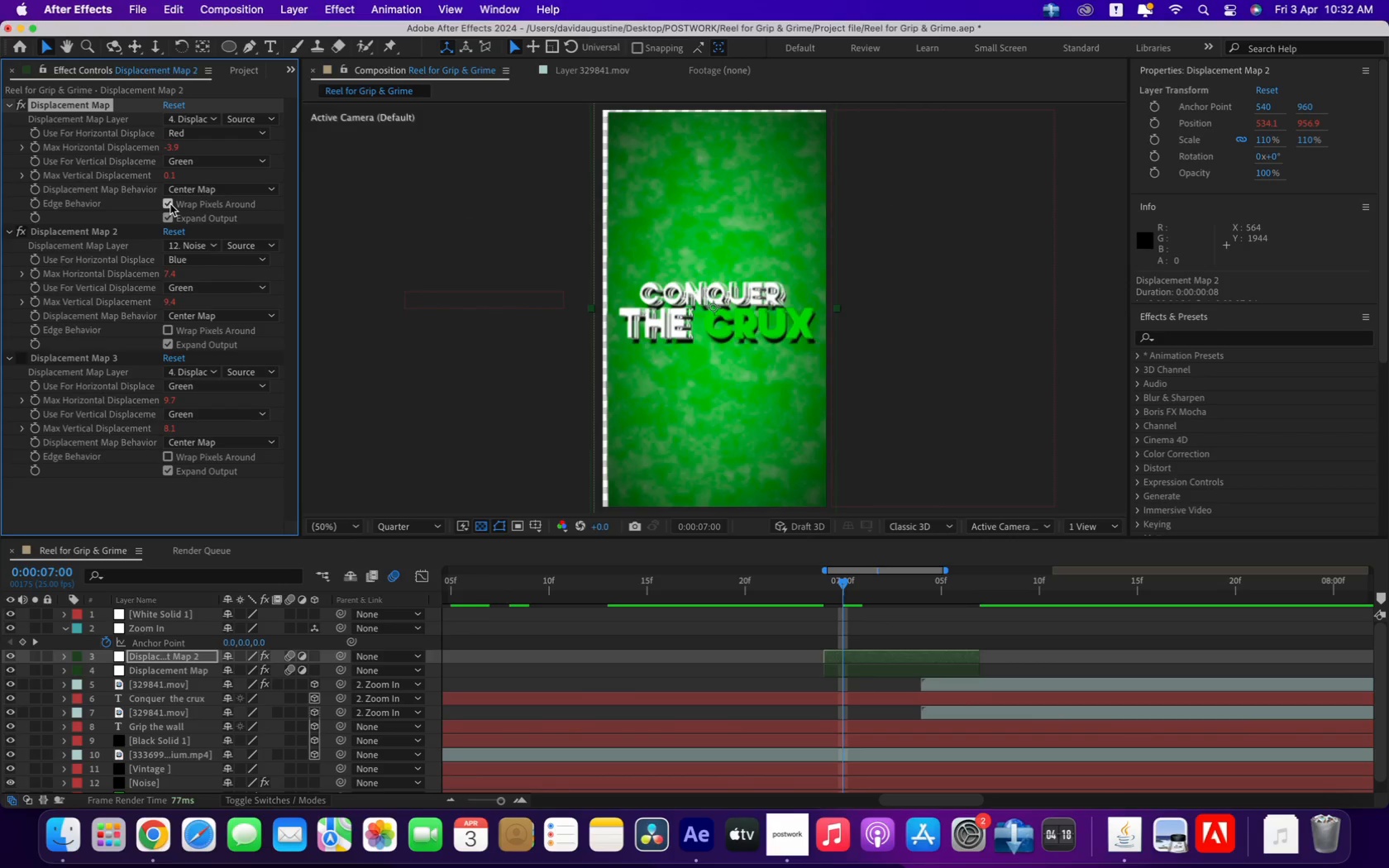 
left_click([169, 204])
 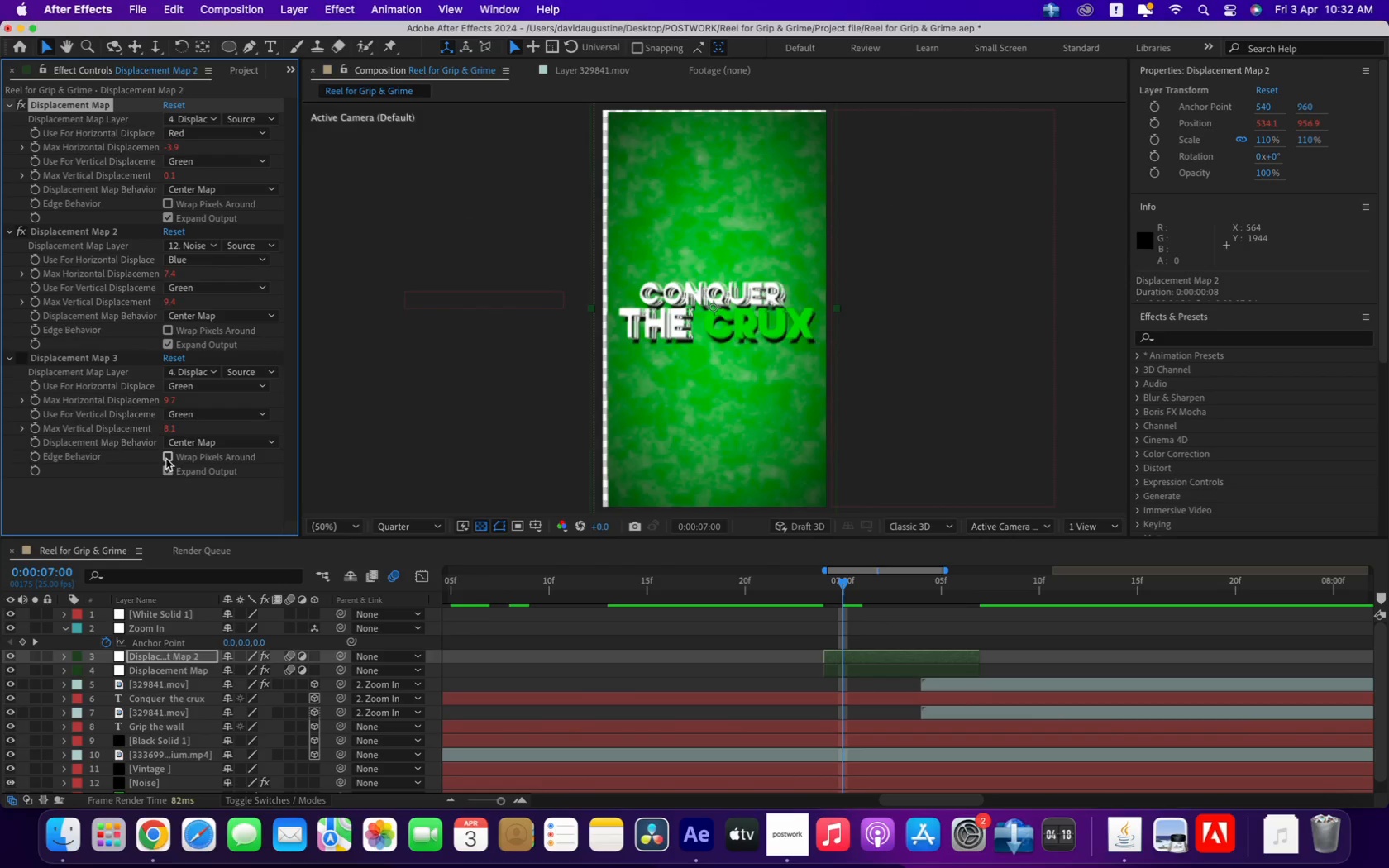 
left_click([166, 457])
 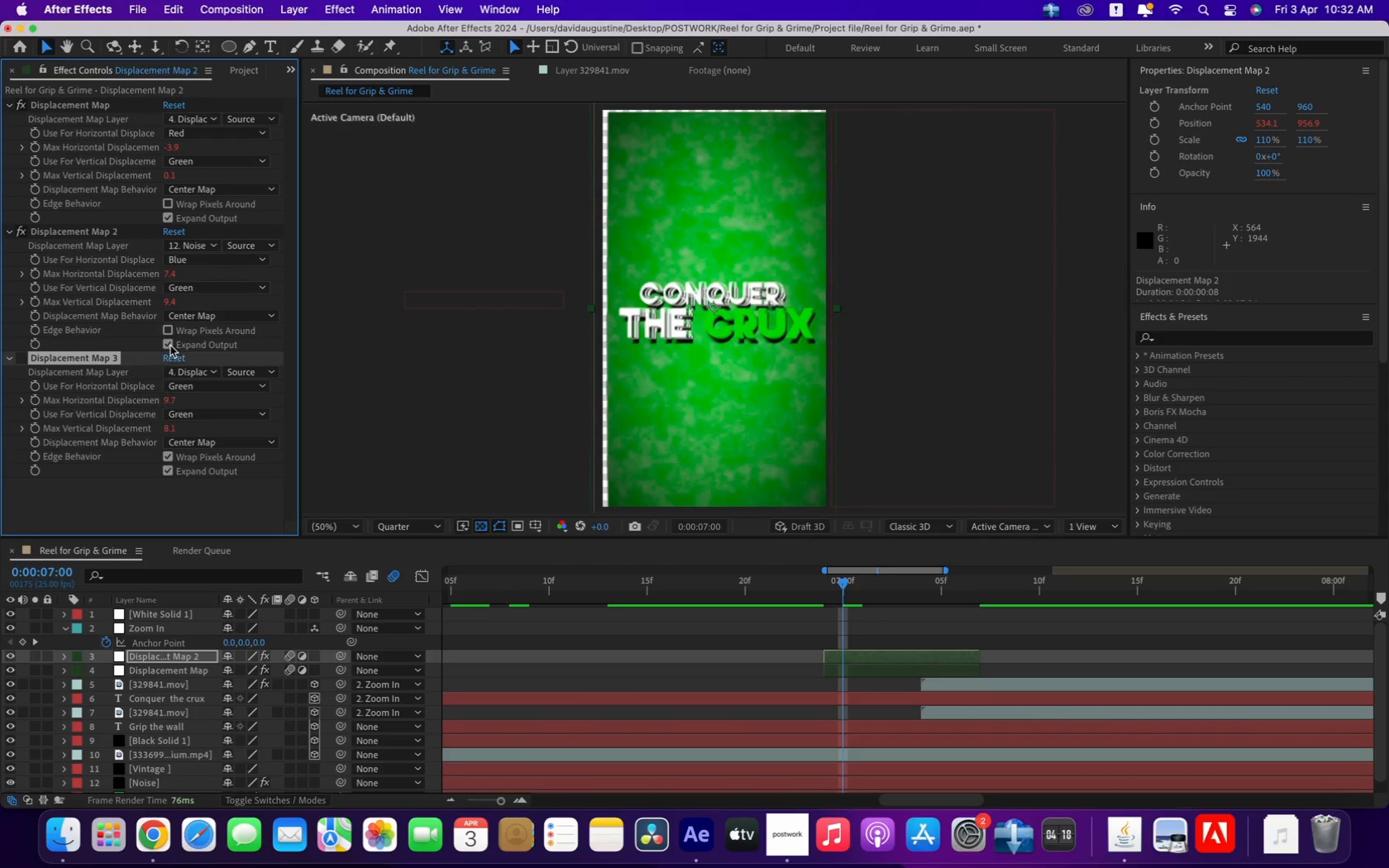 
left_click([170, 327])
 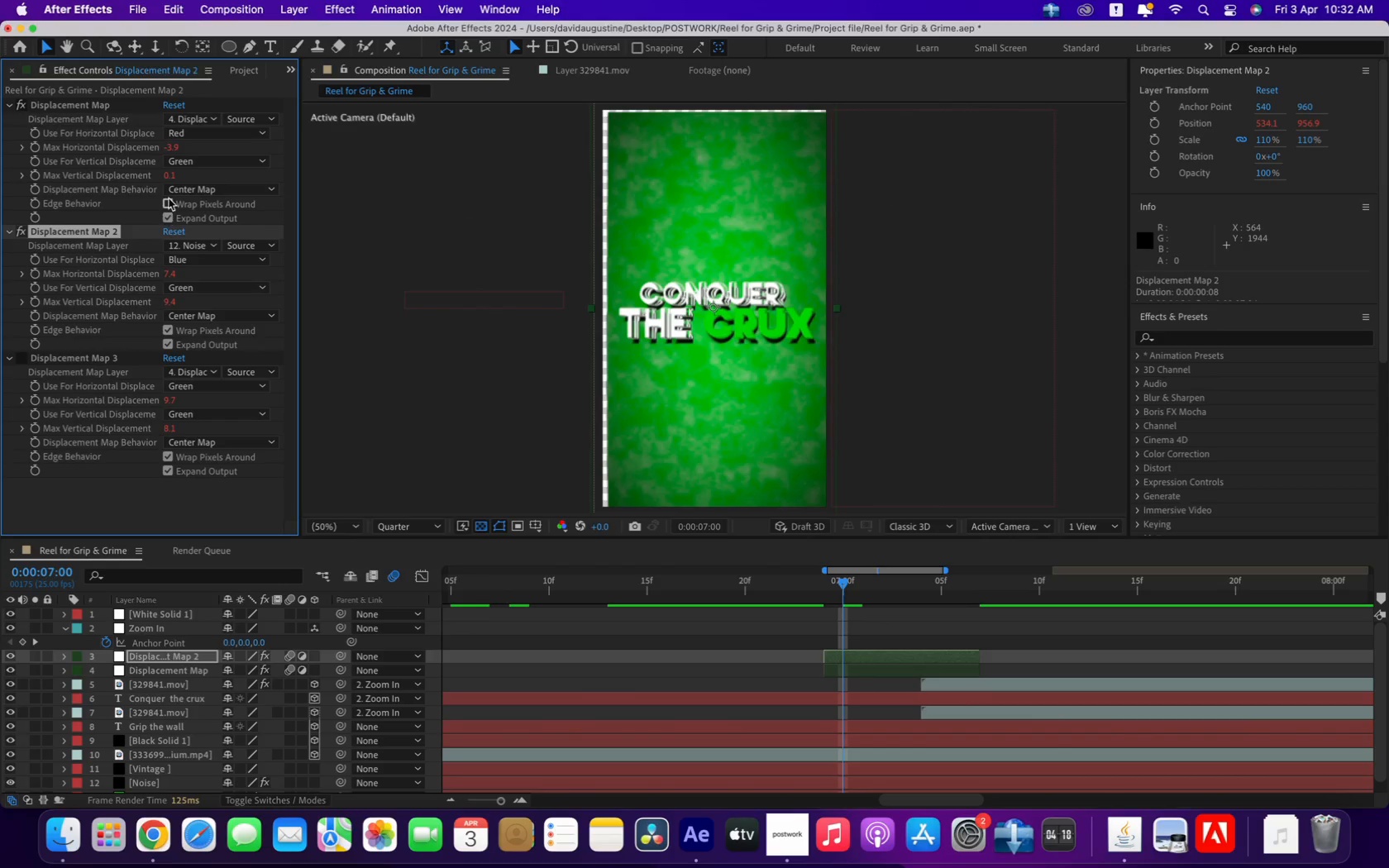 
left_click([169, 198])
 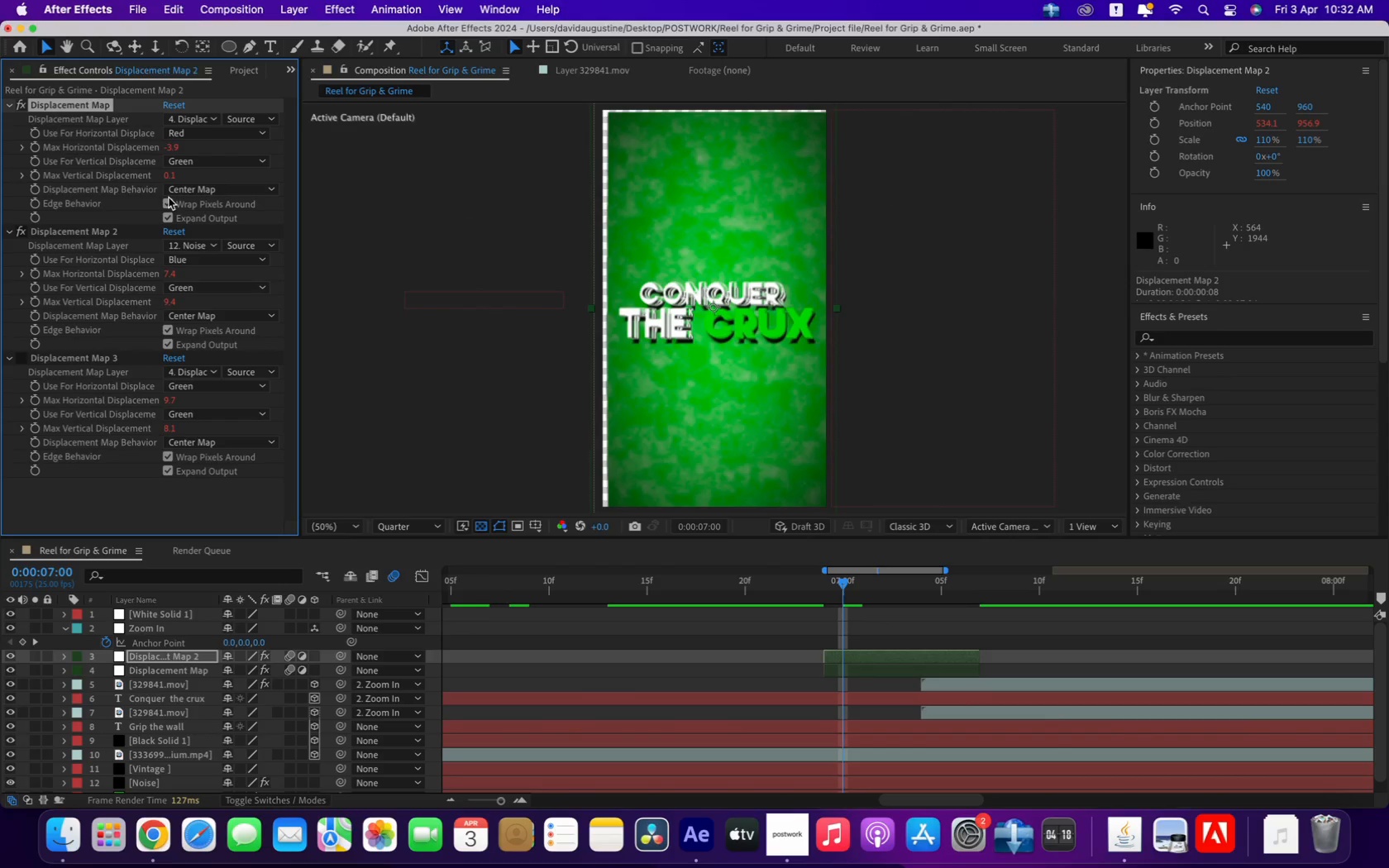 
left_click([169, 198])
 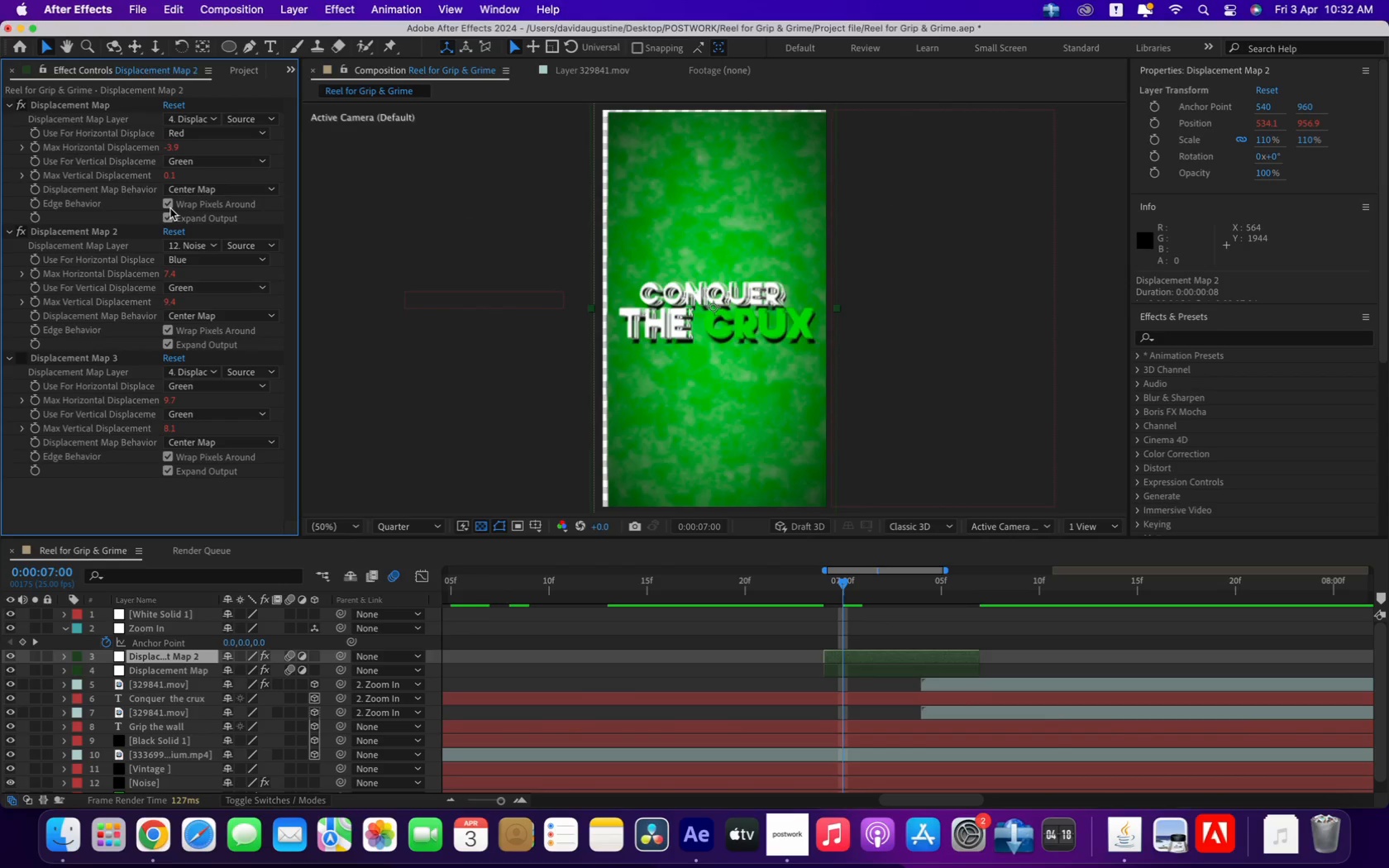 
left_click([170, 206])
 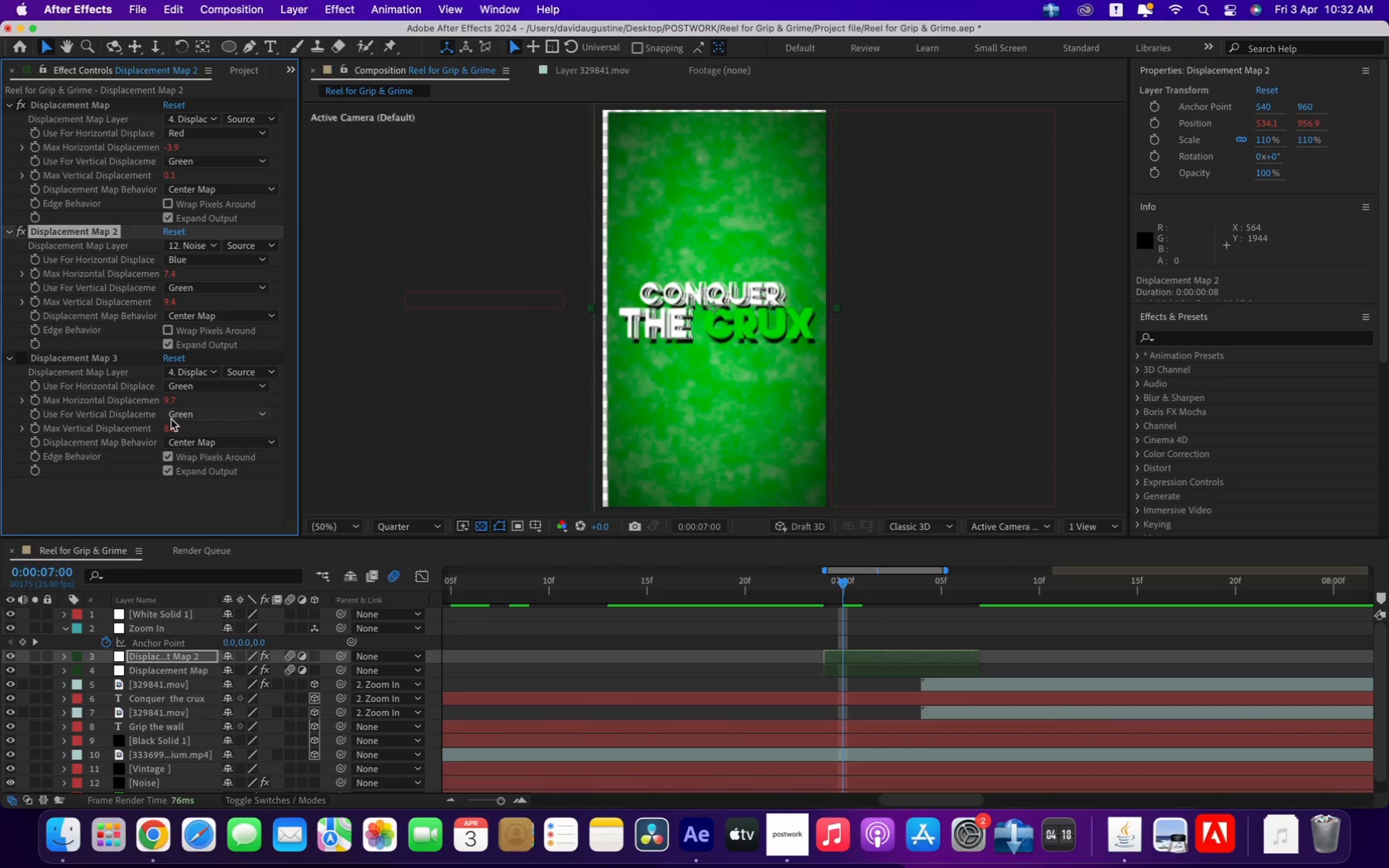 
left_click([165, 455])
 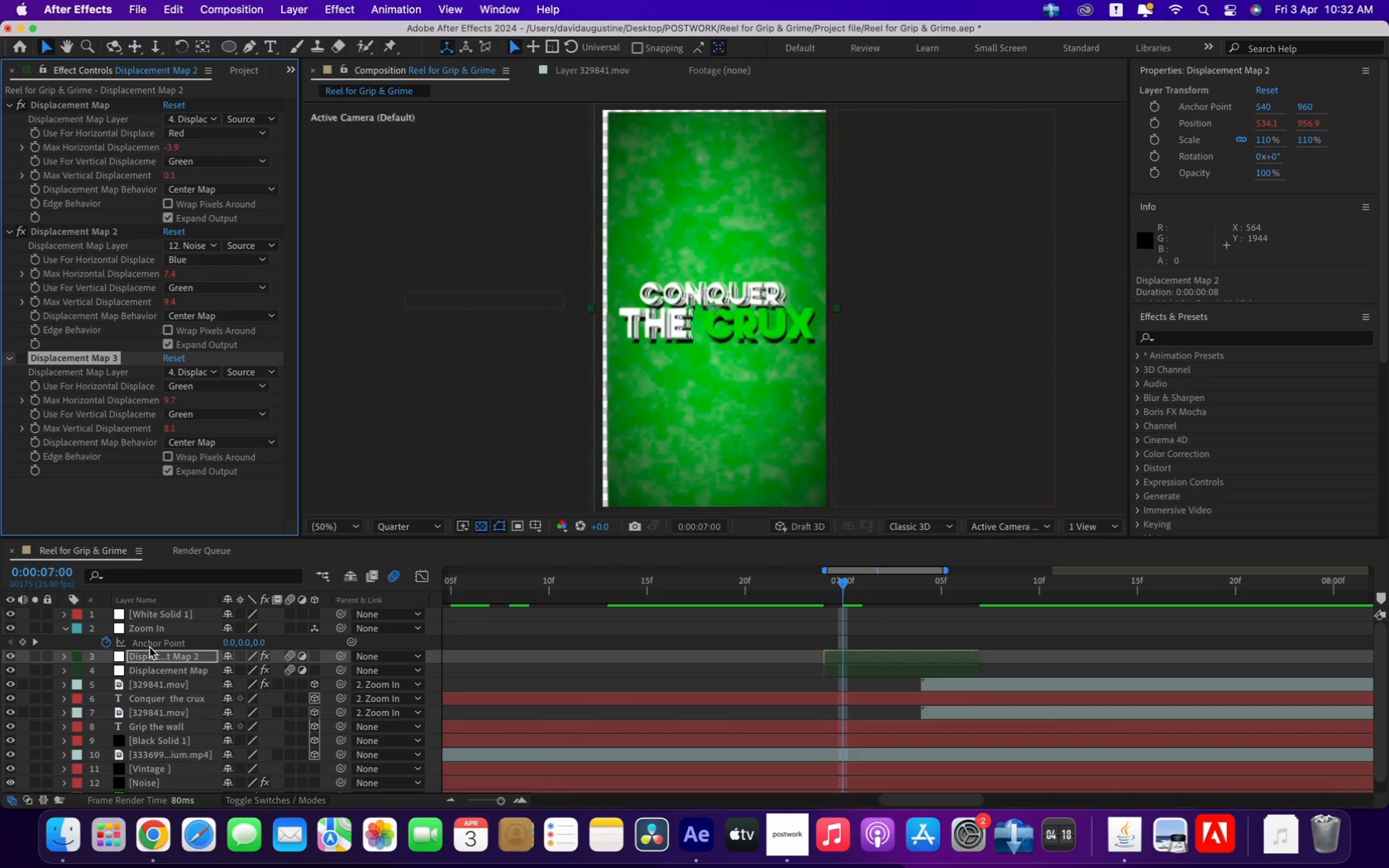 
left_click([150, 652])
 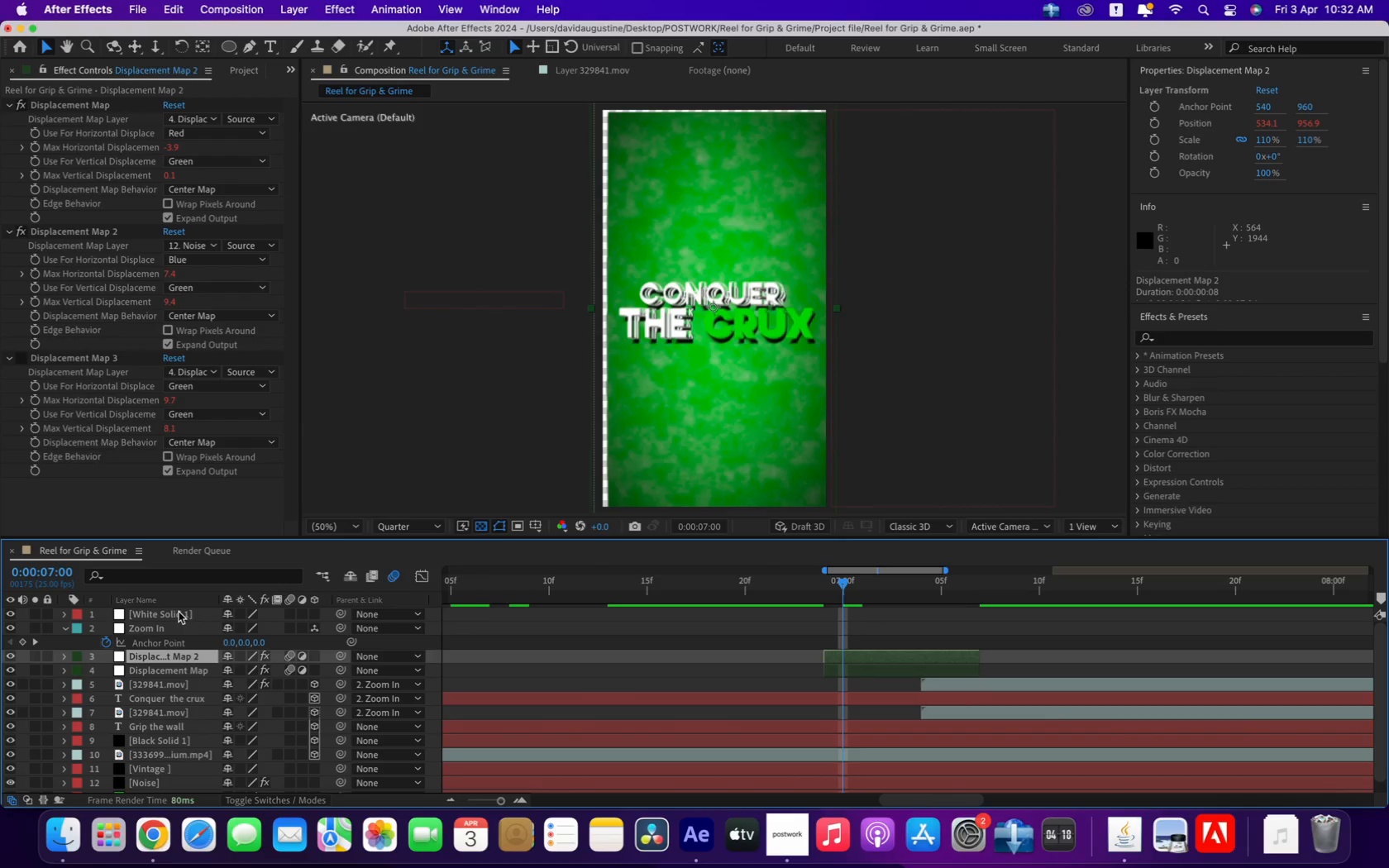 
key(S)
 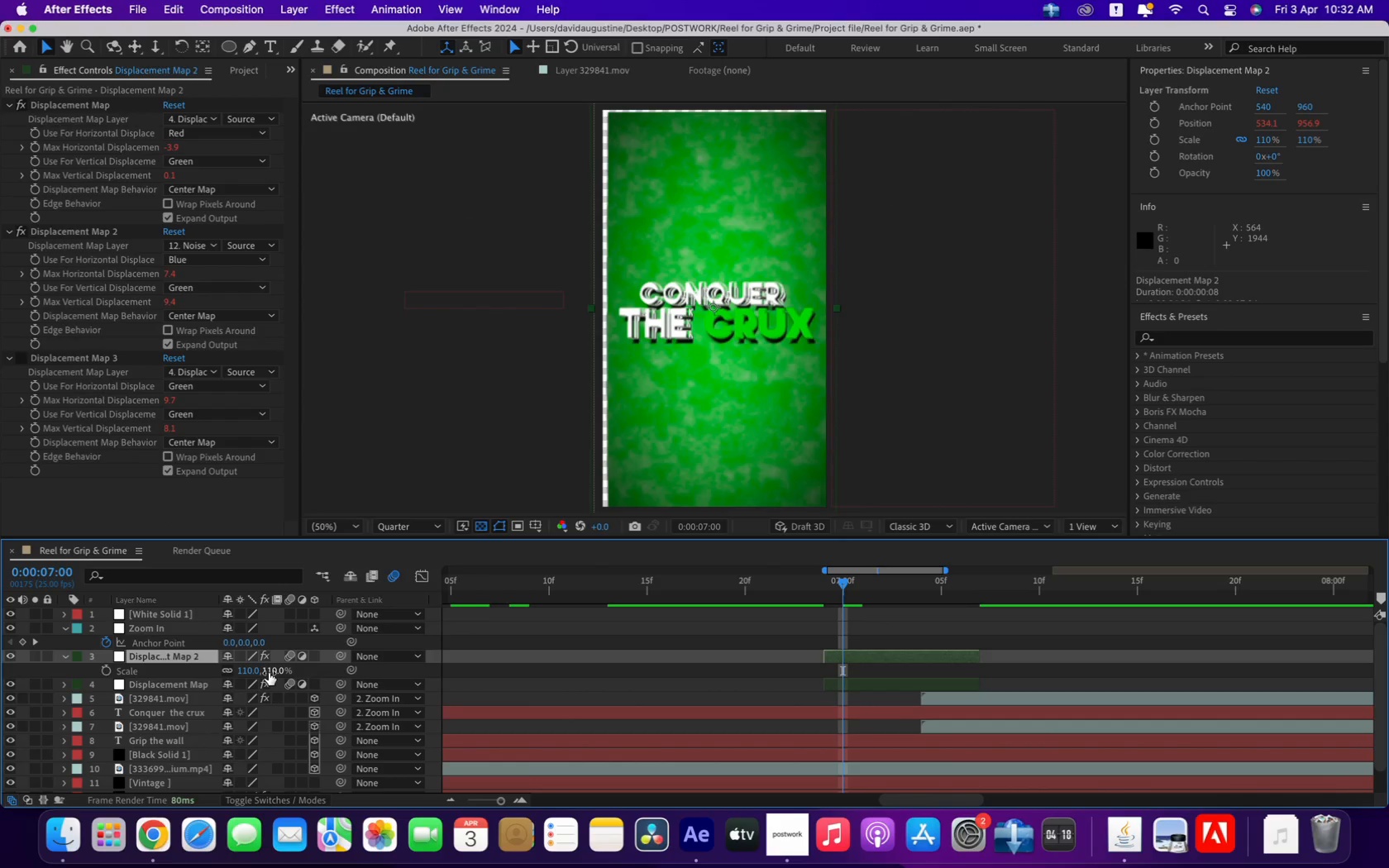 
left_click_drag(start_coordinate=[269, 670], to_coordinate=[332, 666])
 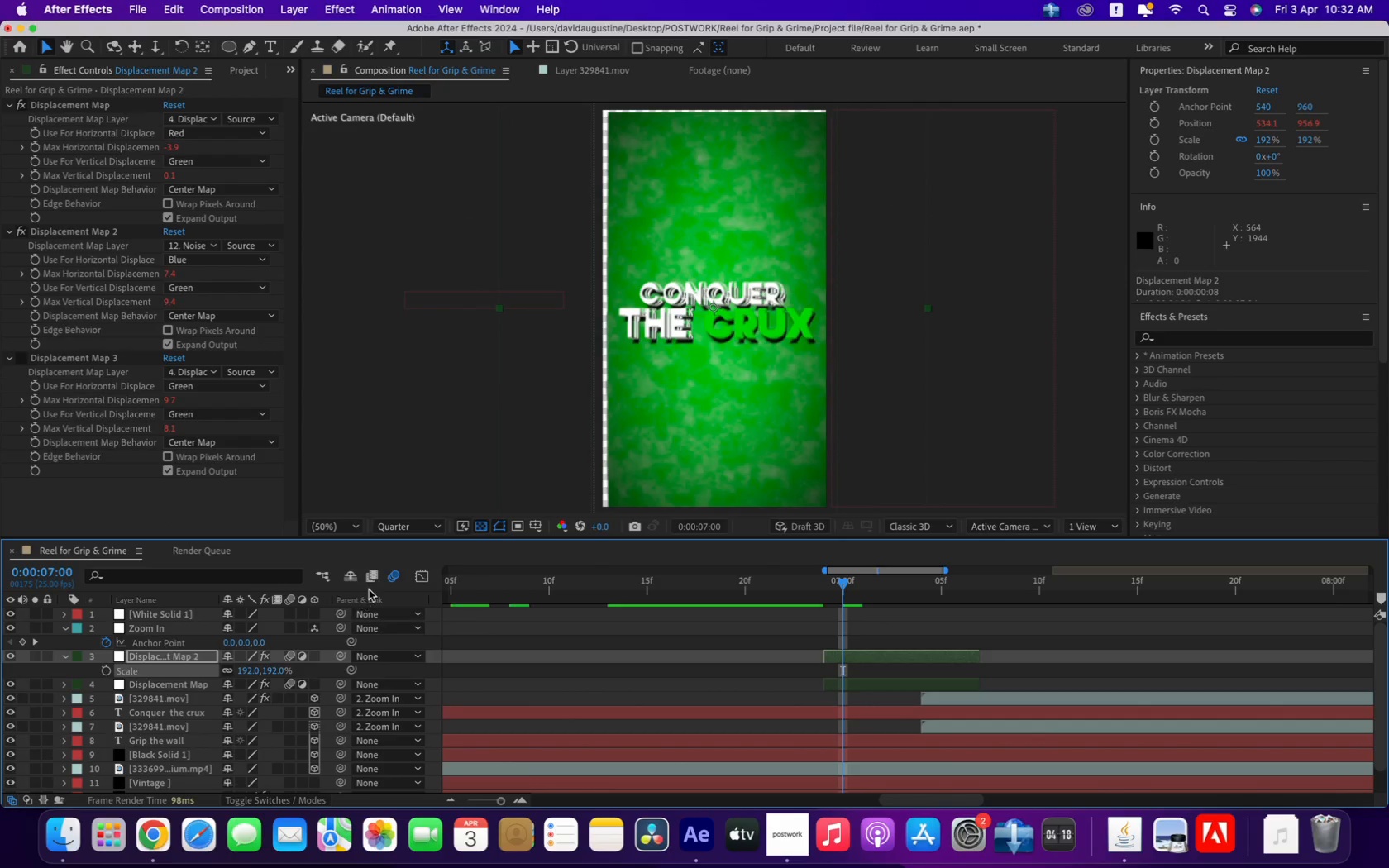 
key(Meta+Z)
 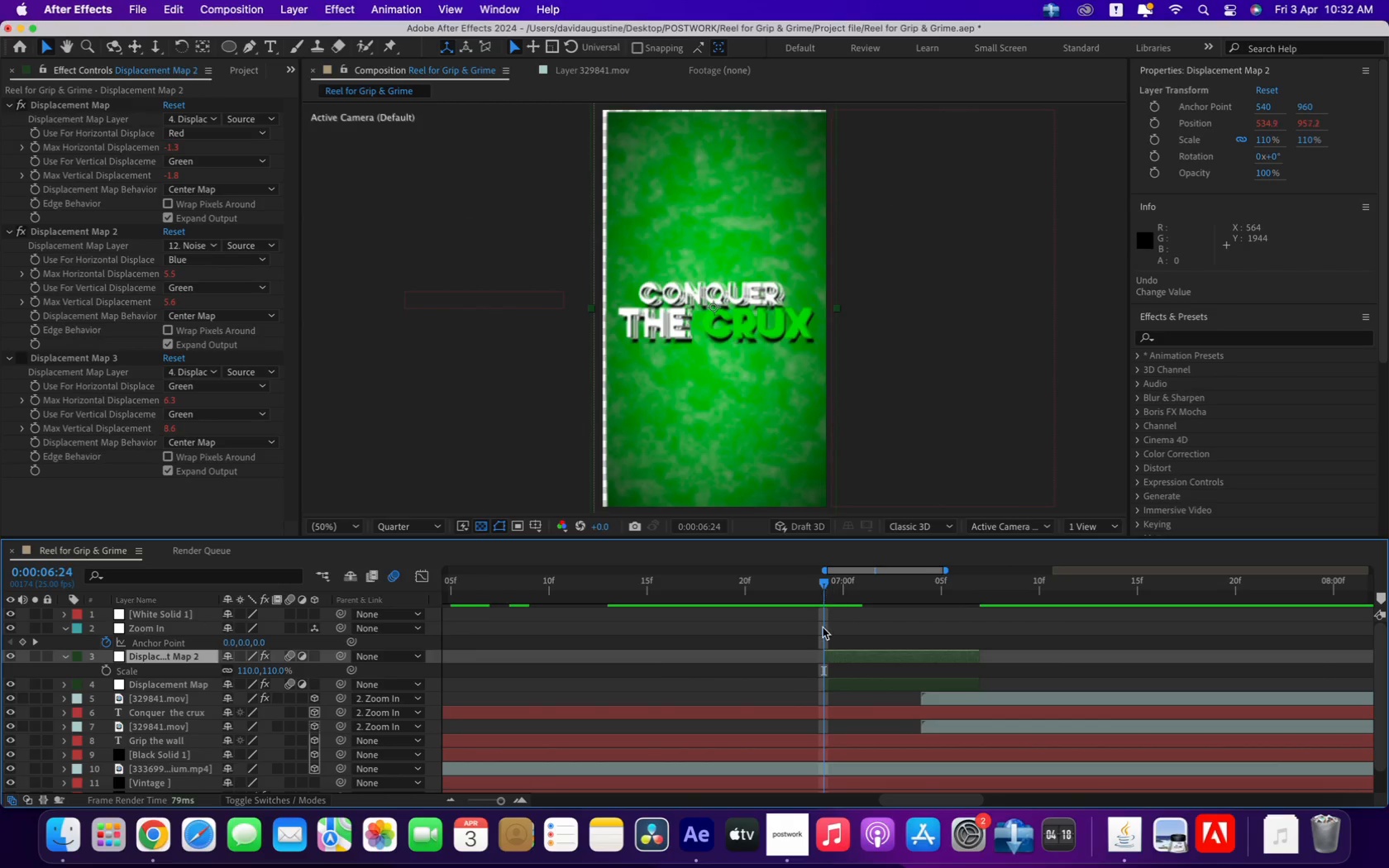 
left_click([15, 657])
 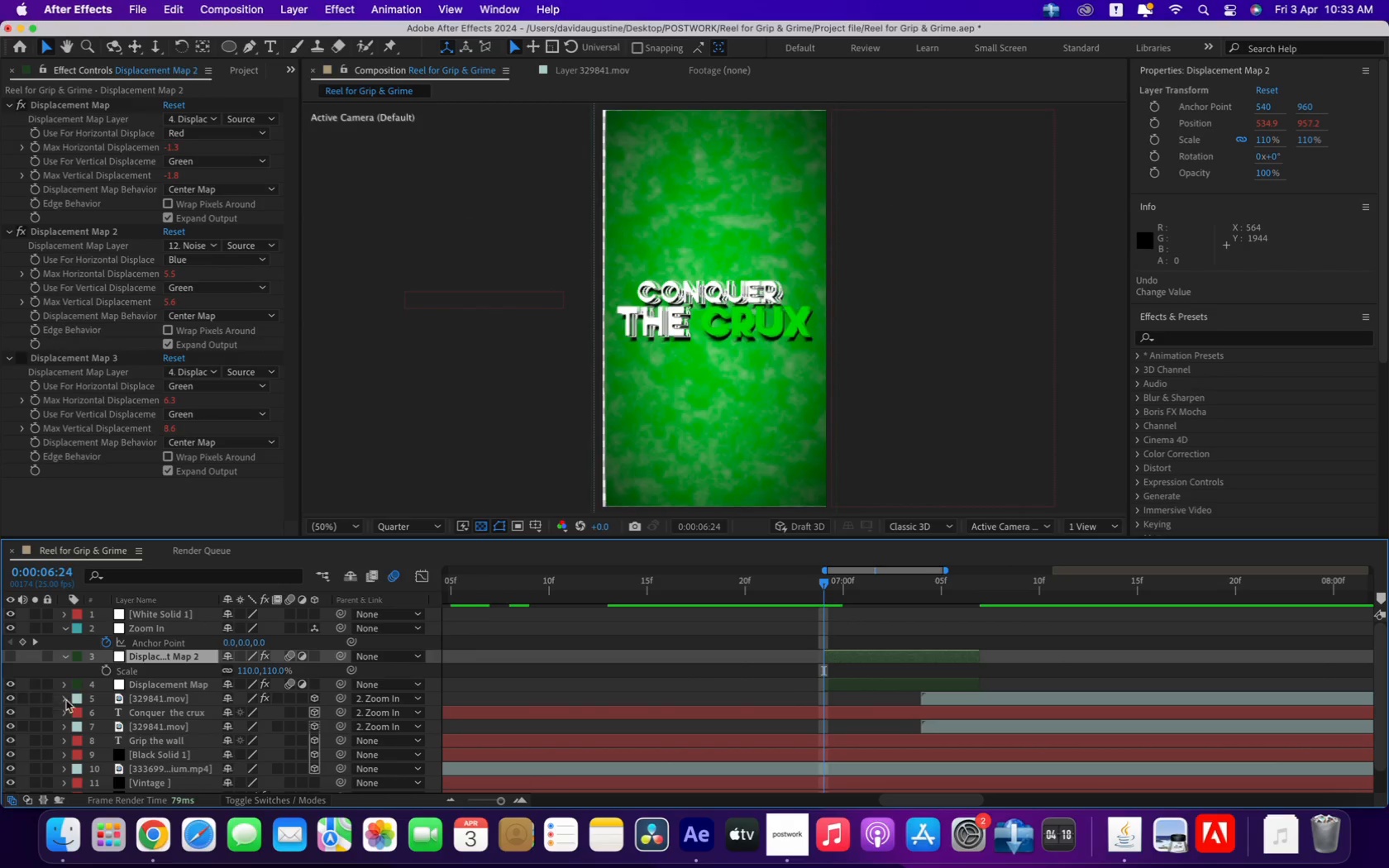 
left_click([136, 687])
 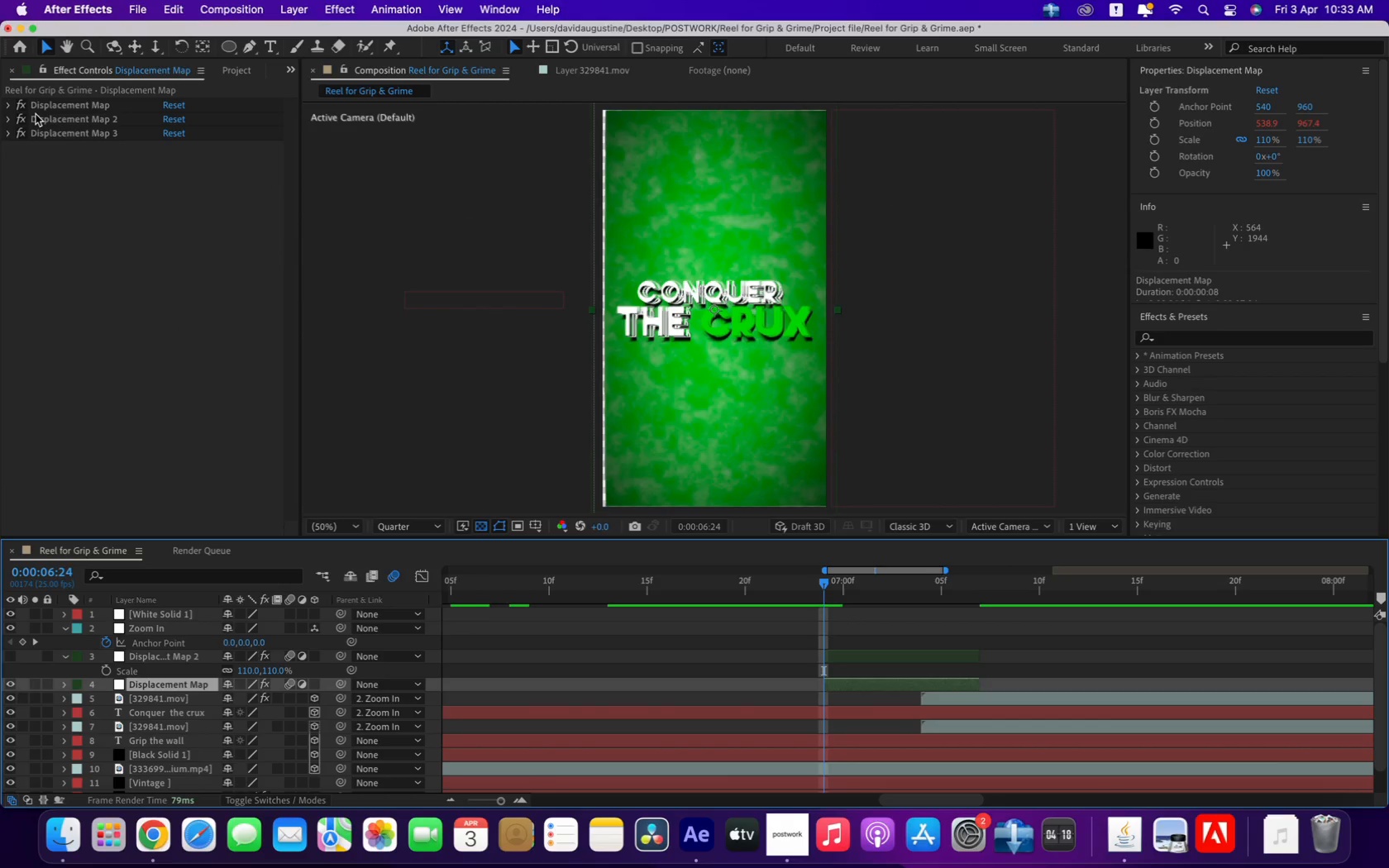 
left_click([22, 104])
 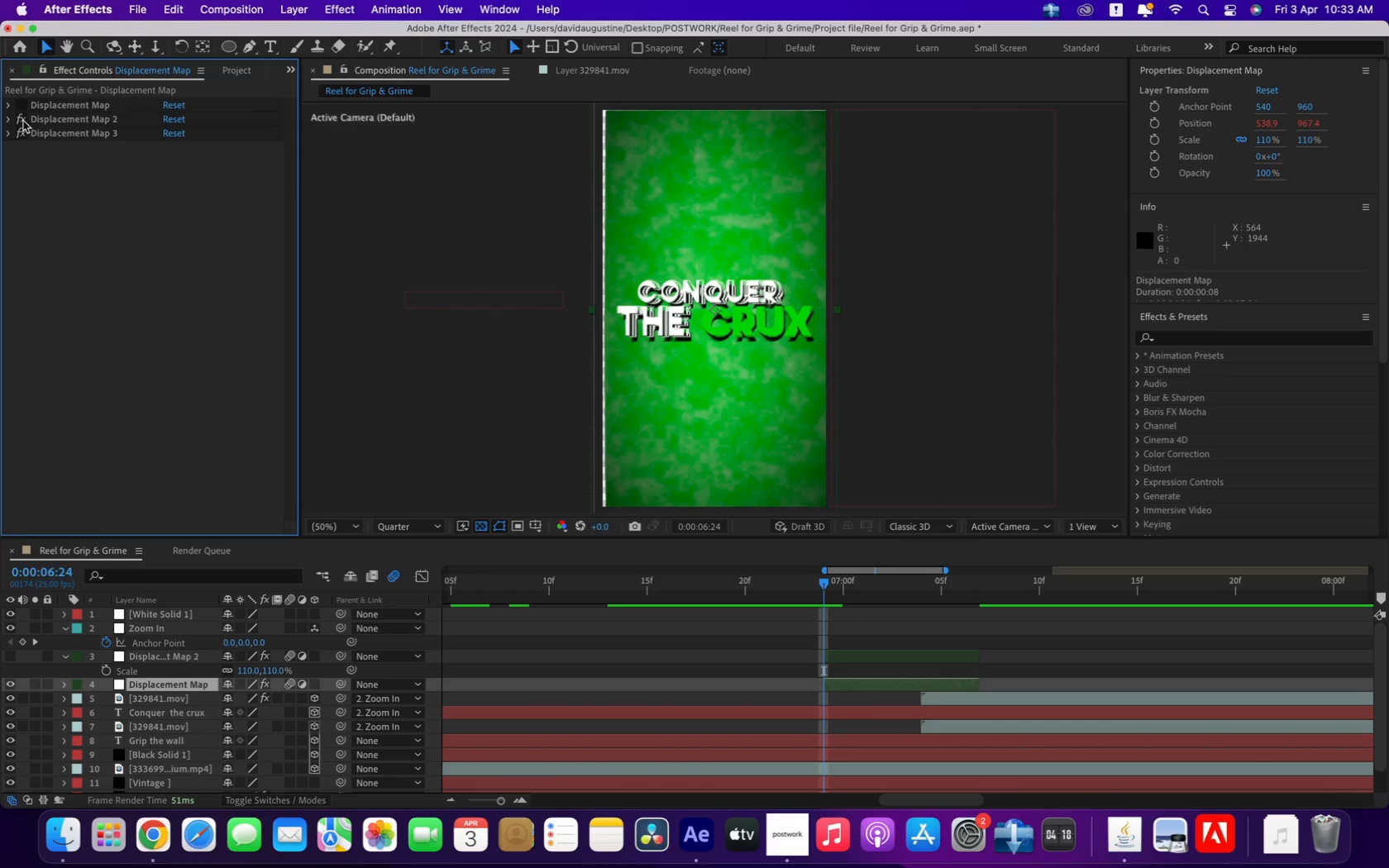 
left_click([23, 119])
 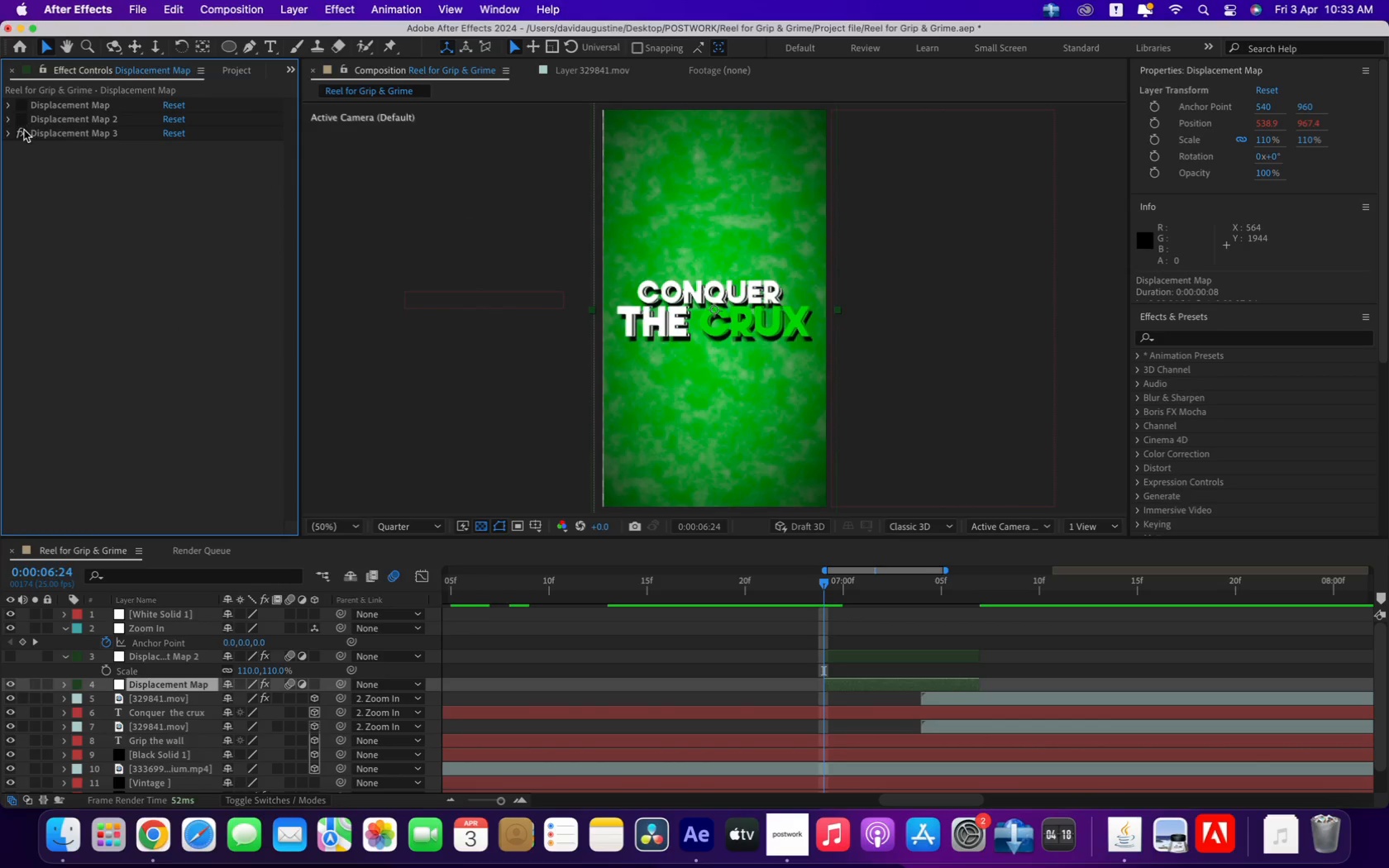 
left_click([24, 131])
 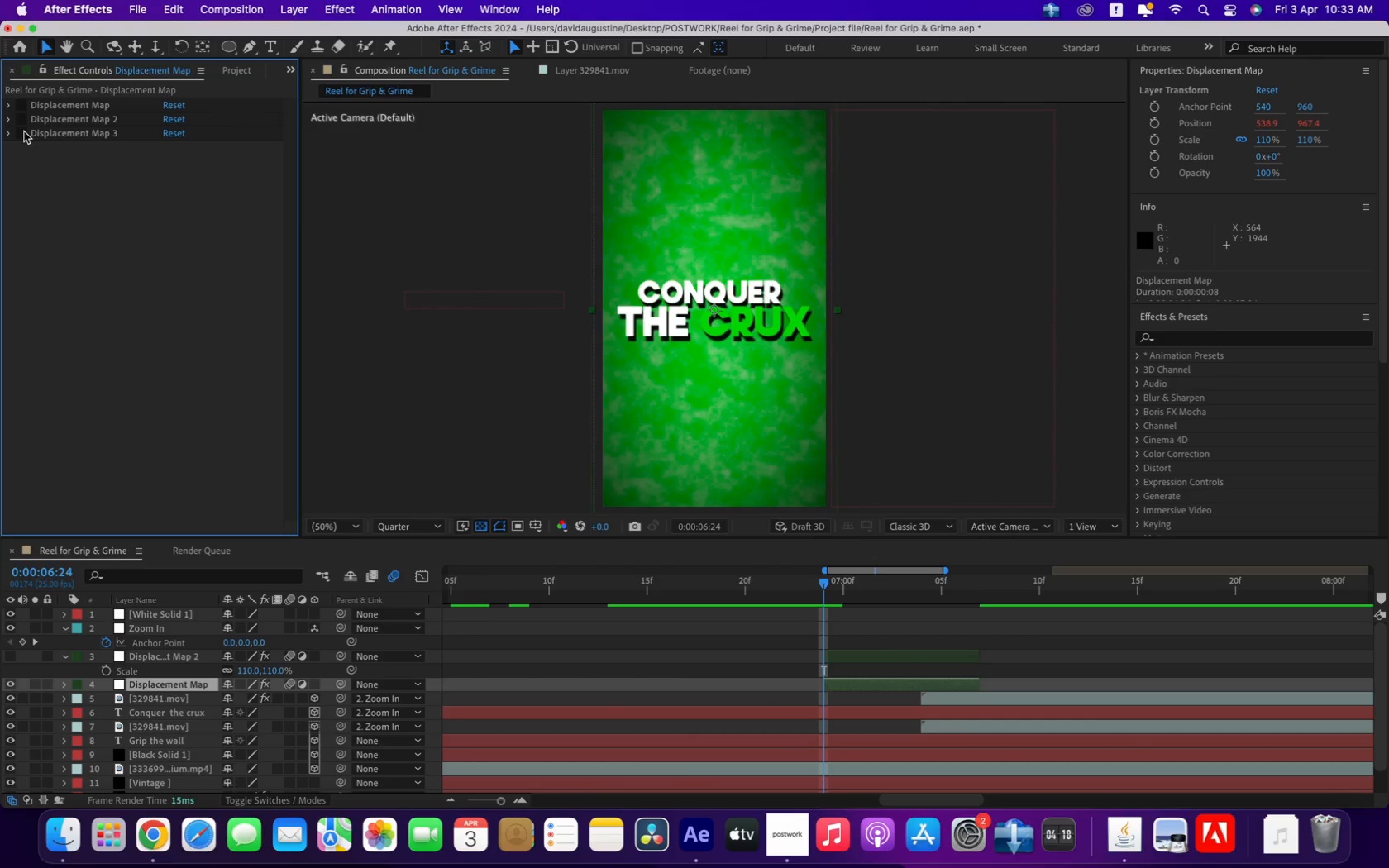 
left_click([24, 131])
 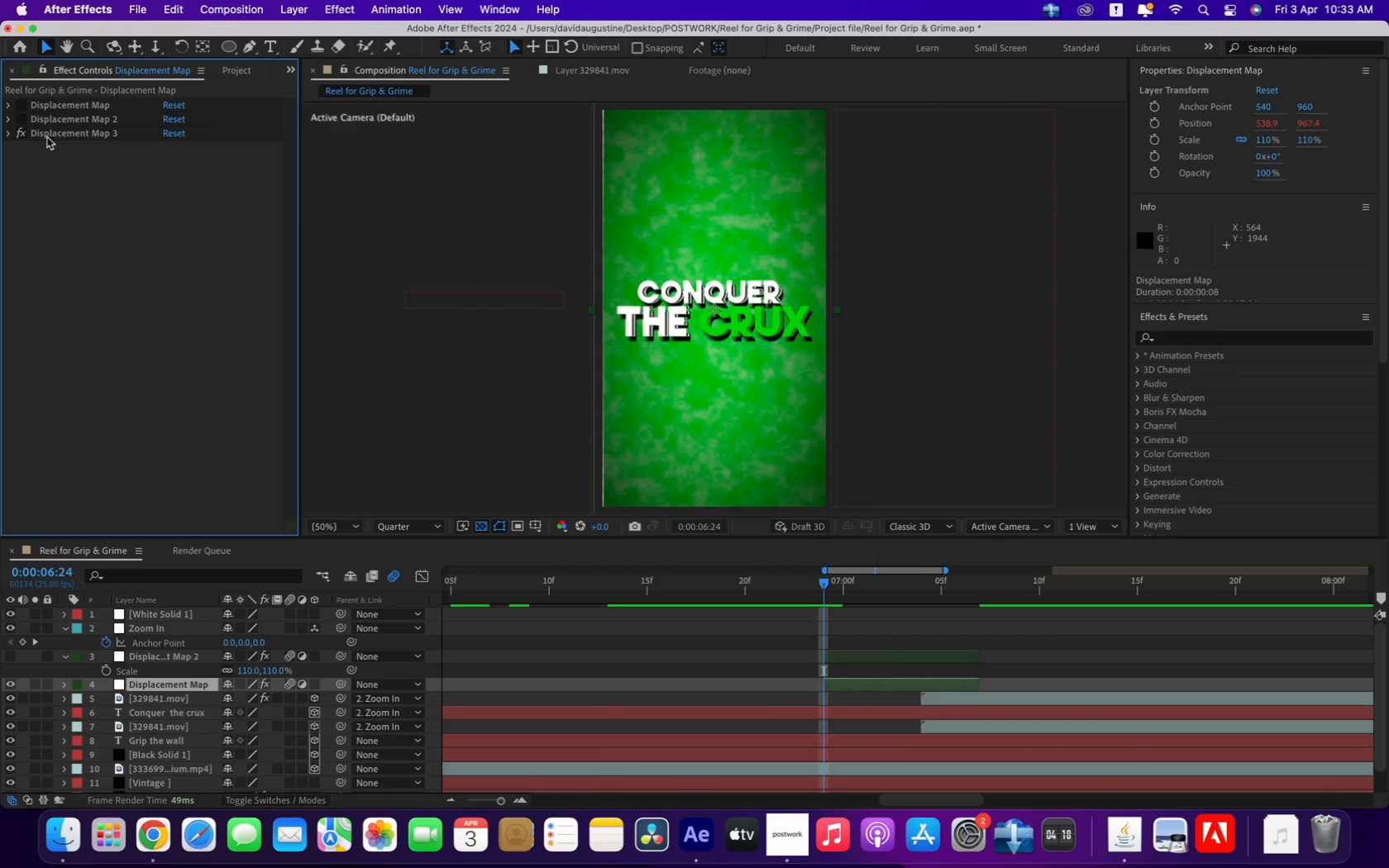 
left_click([90, 131])
 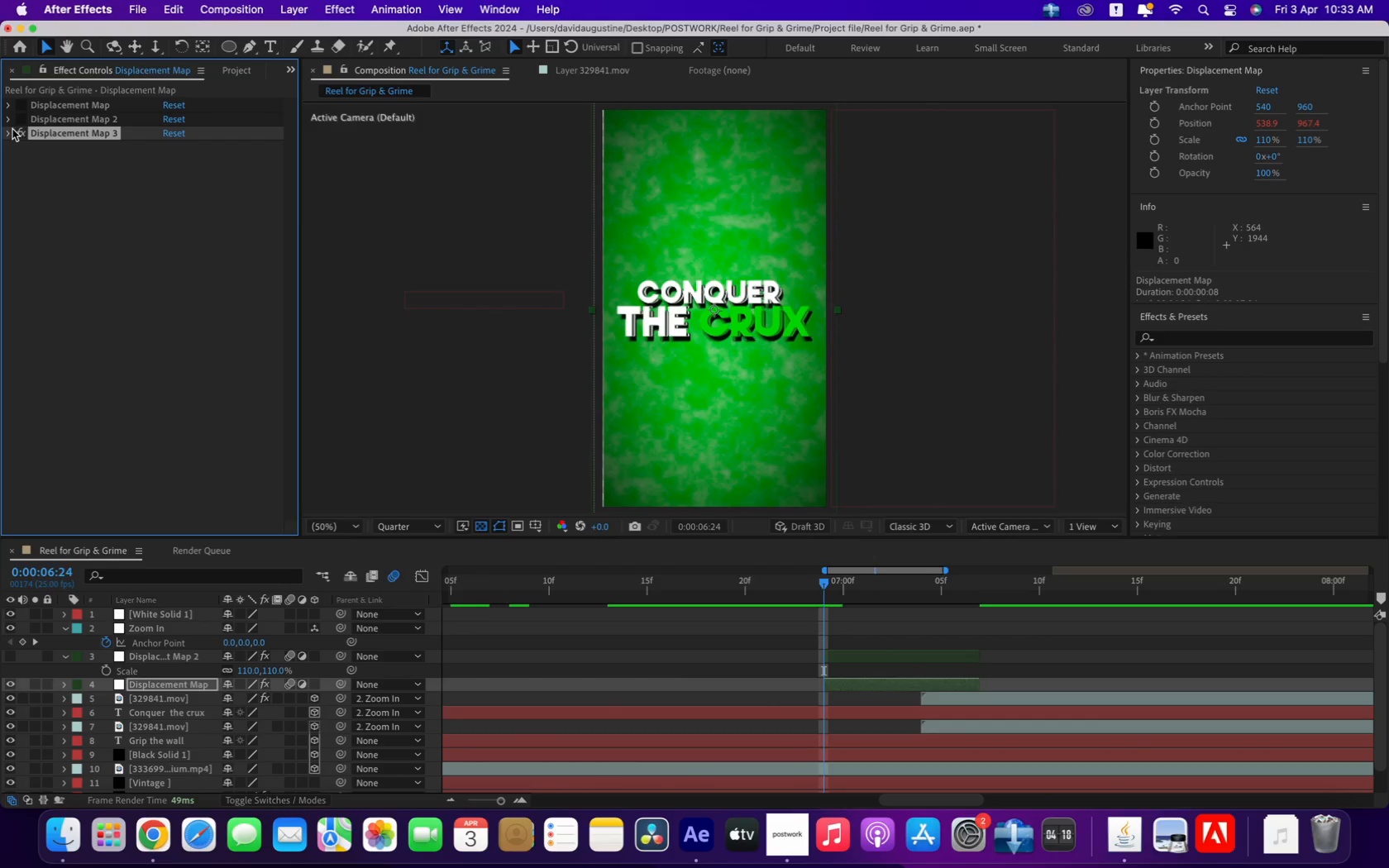 
left_click([8, 131])
 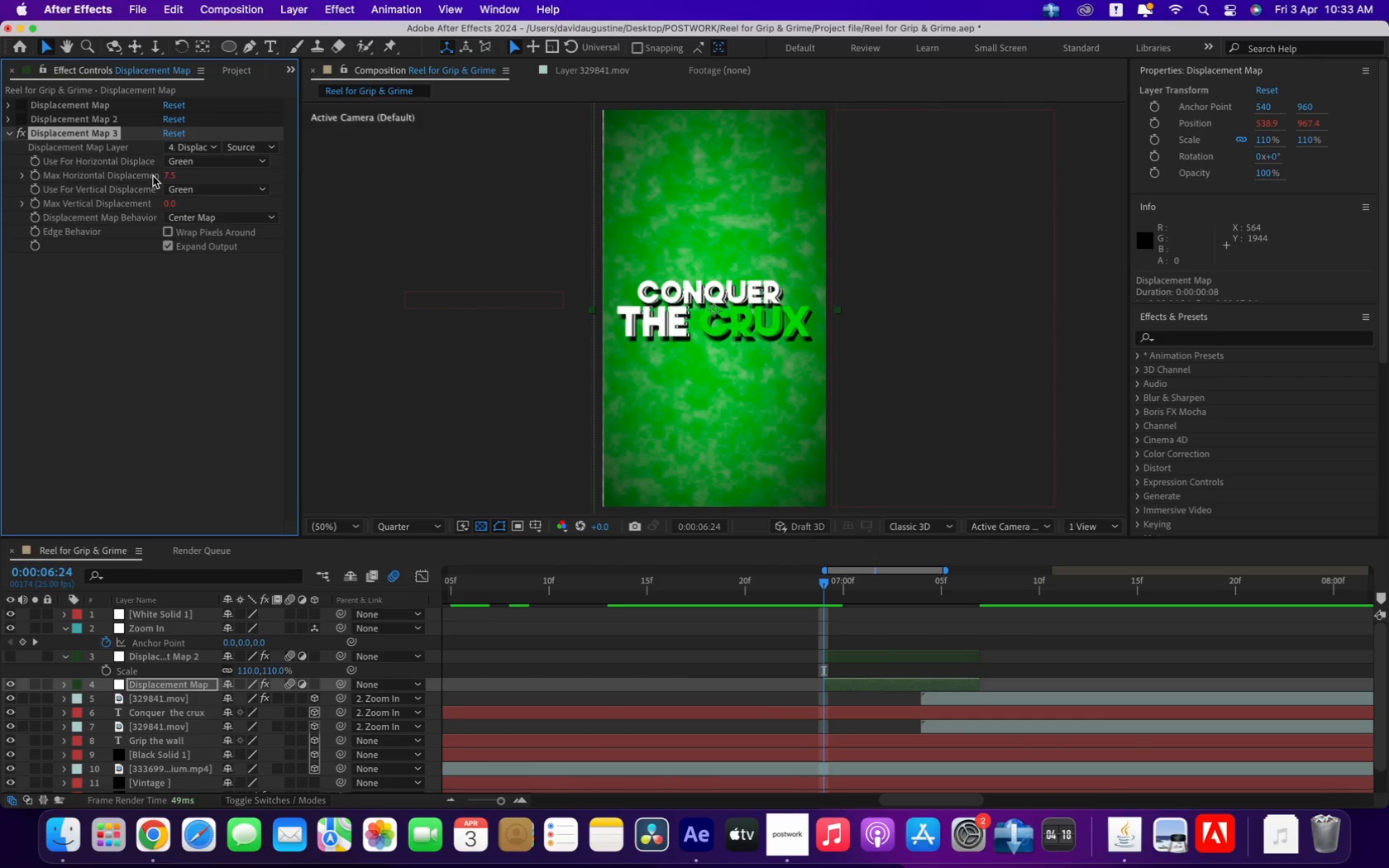 
left_click_drag(start_coordinate=[165, 174], to_coordinate=[260, 223])
 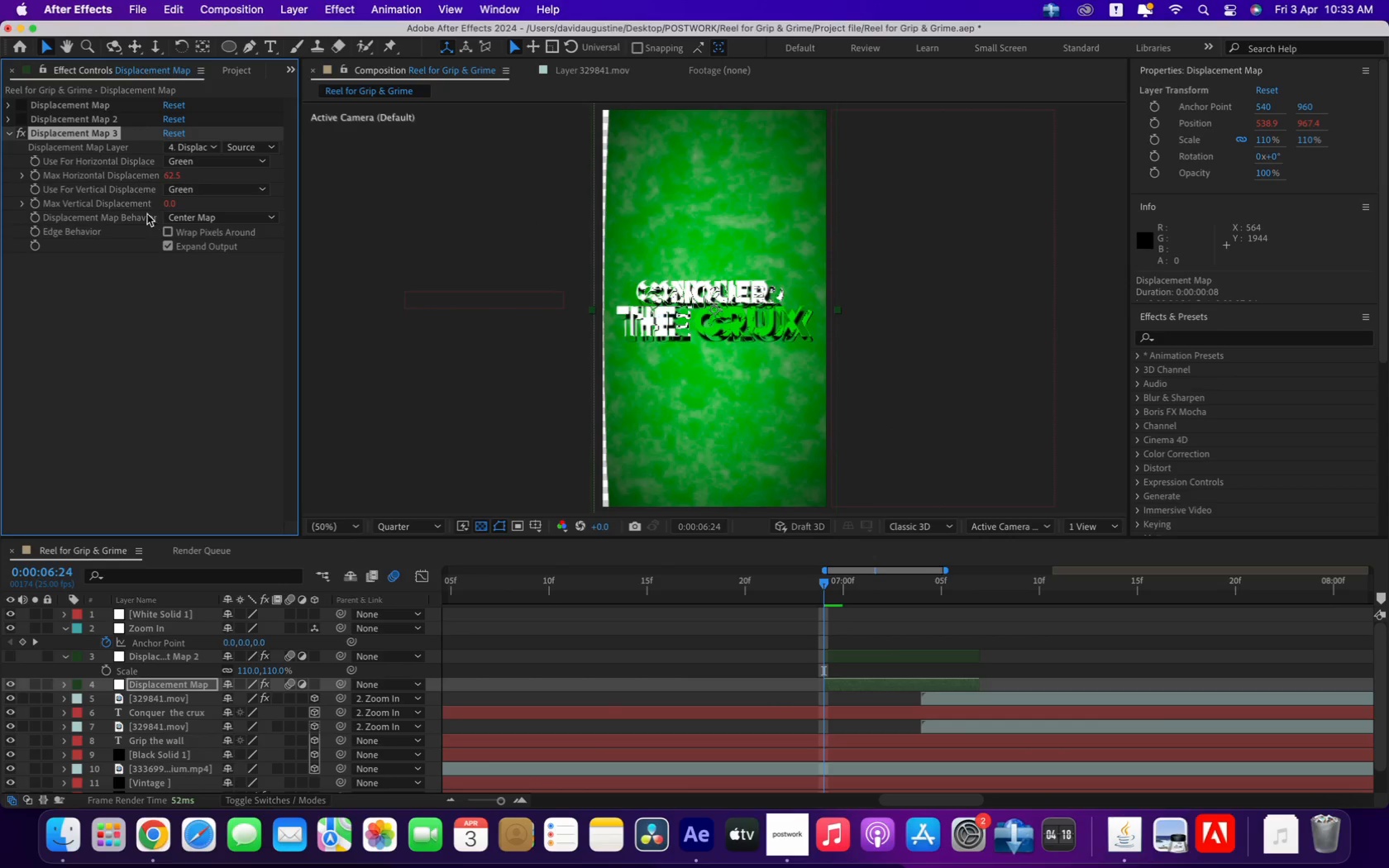 
left_click_drag(start_coordinate=[169, 207], to_coordinate=[184, 227])
 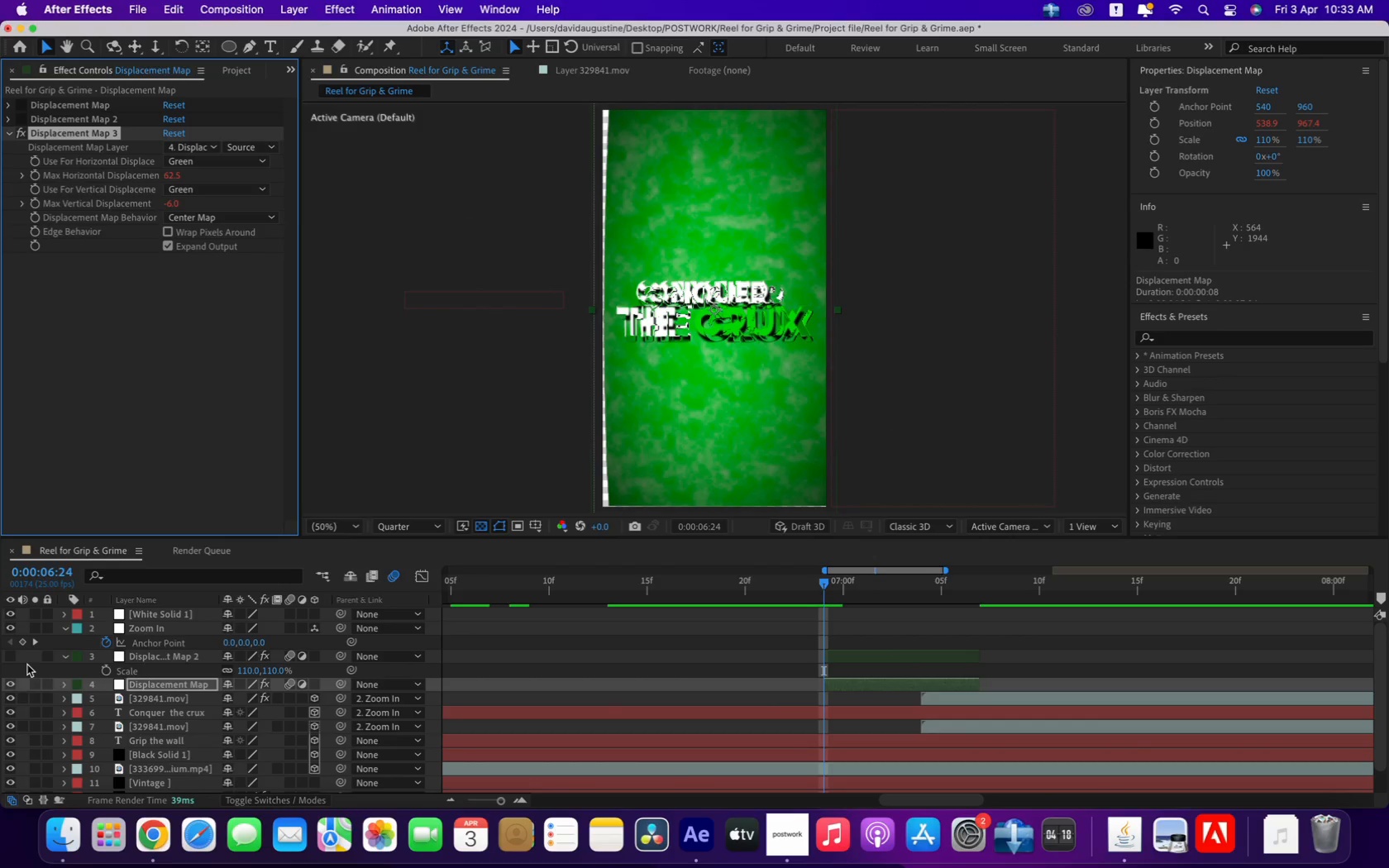 
left_click([9, 656])
 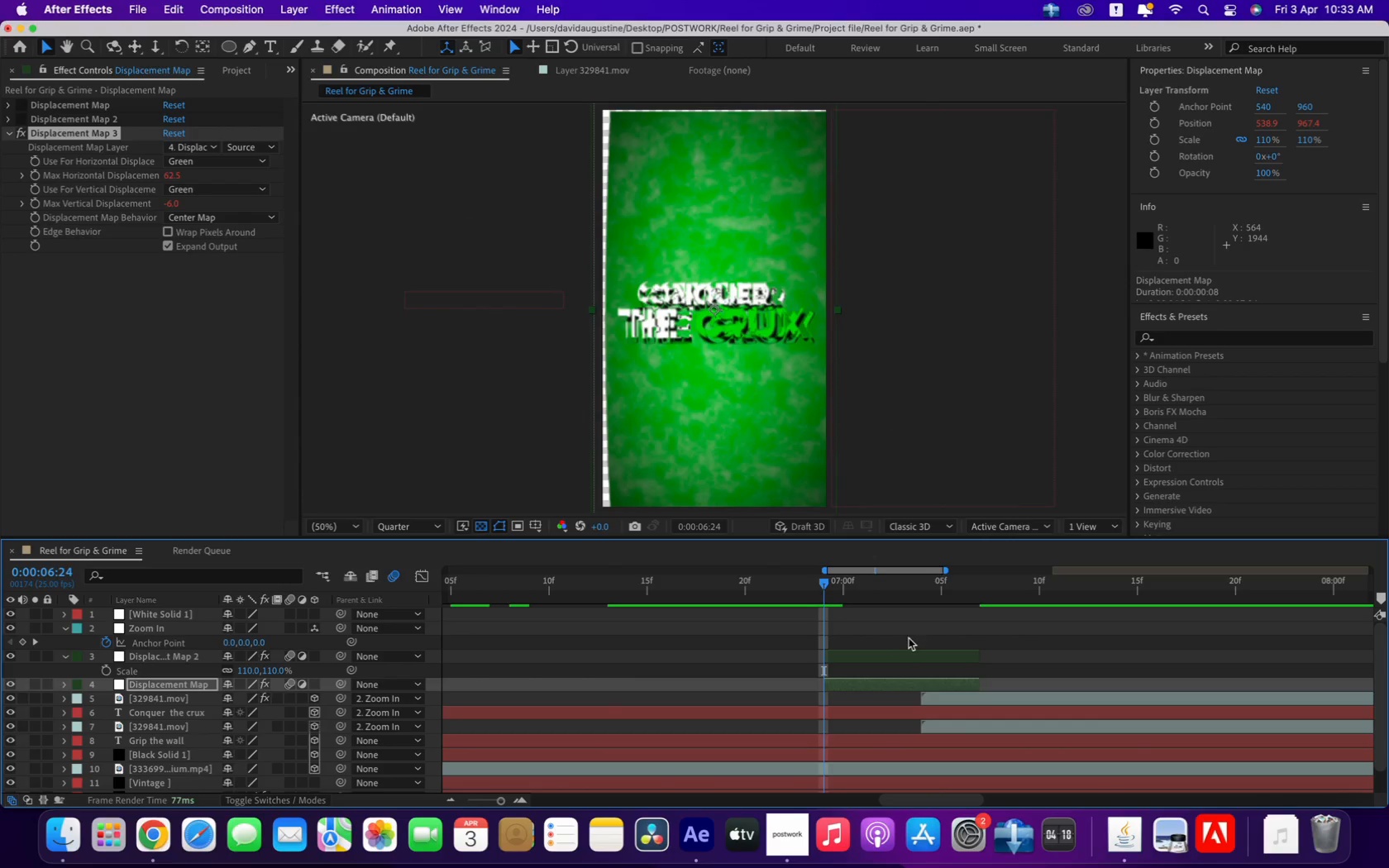 
left_click_drag(start_coordinate=[800, 585], to_coordinate=[851, 585])
 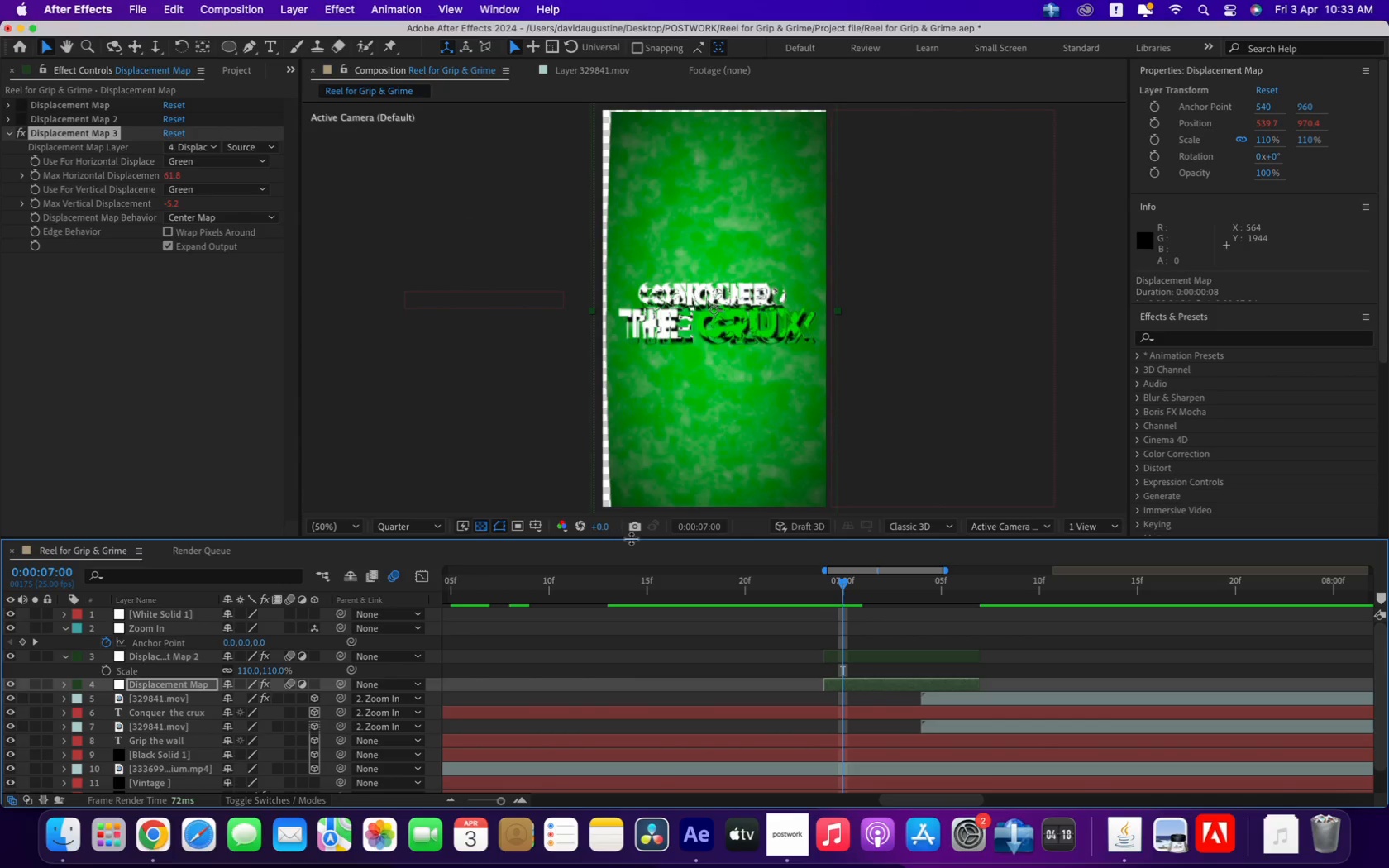 
key(Meta+Z)
 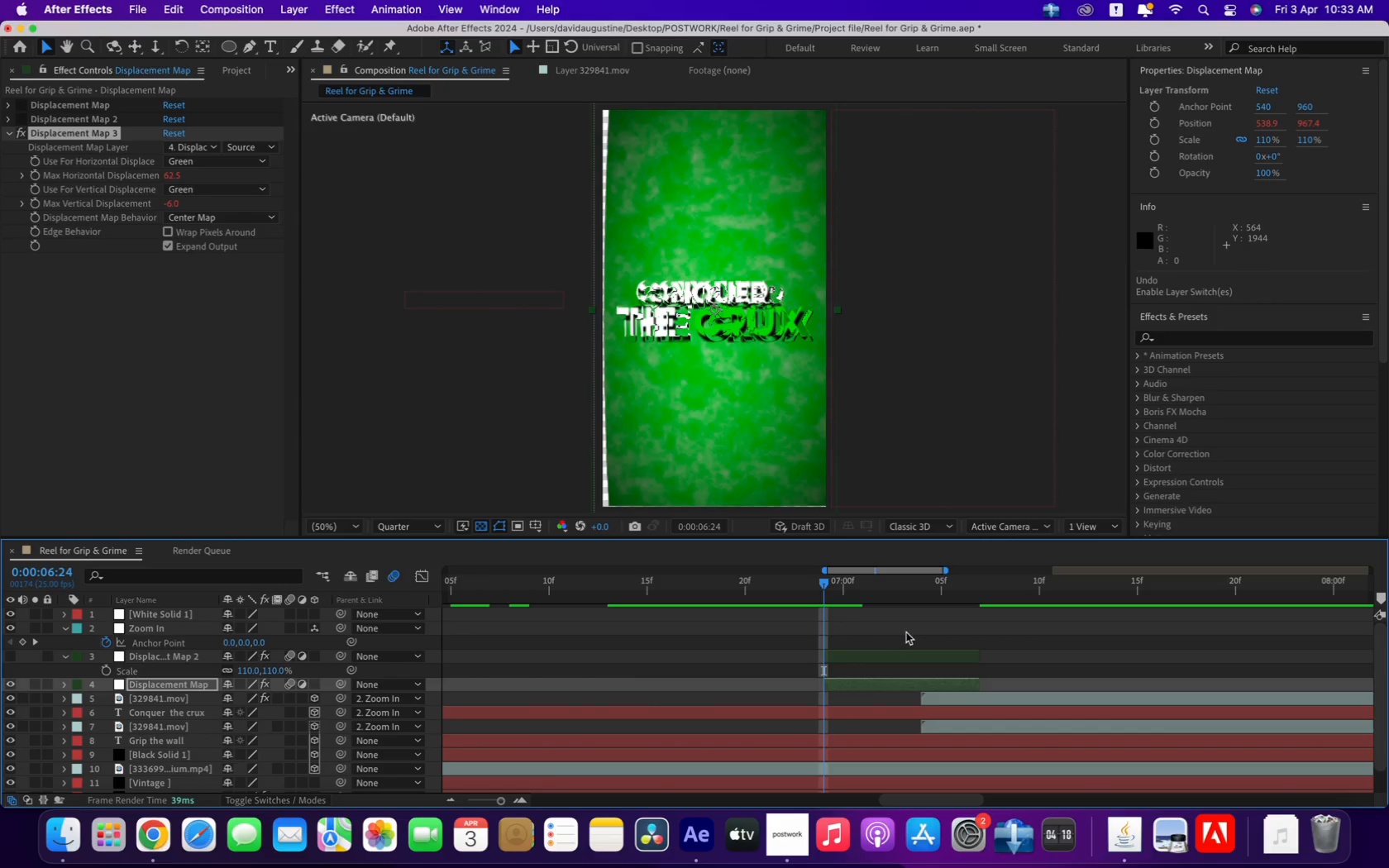 
key(Meta+Z)
 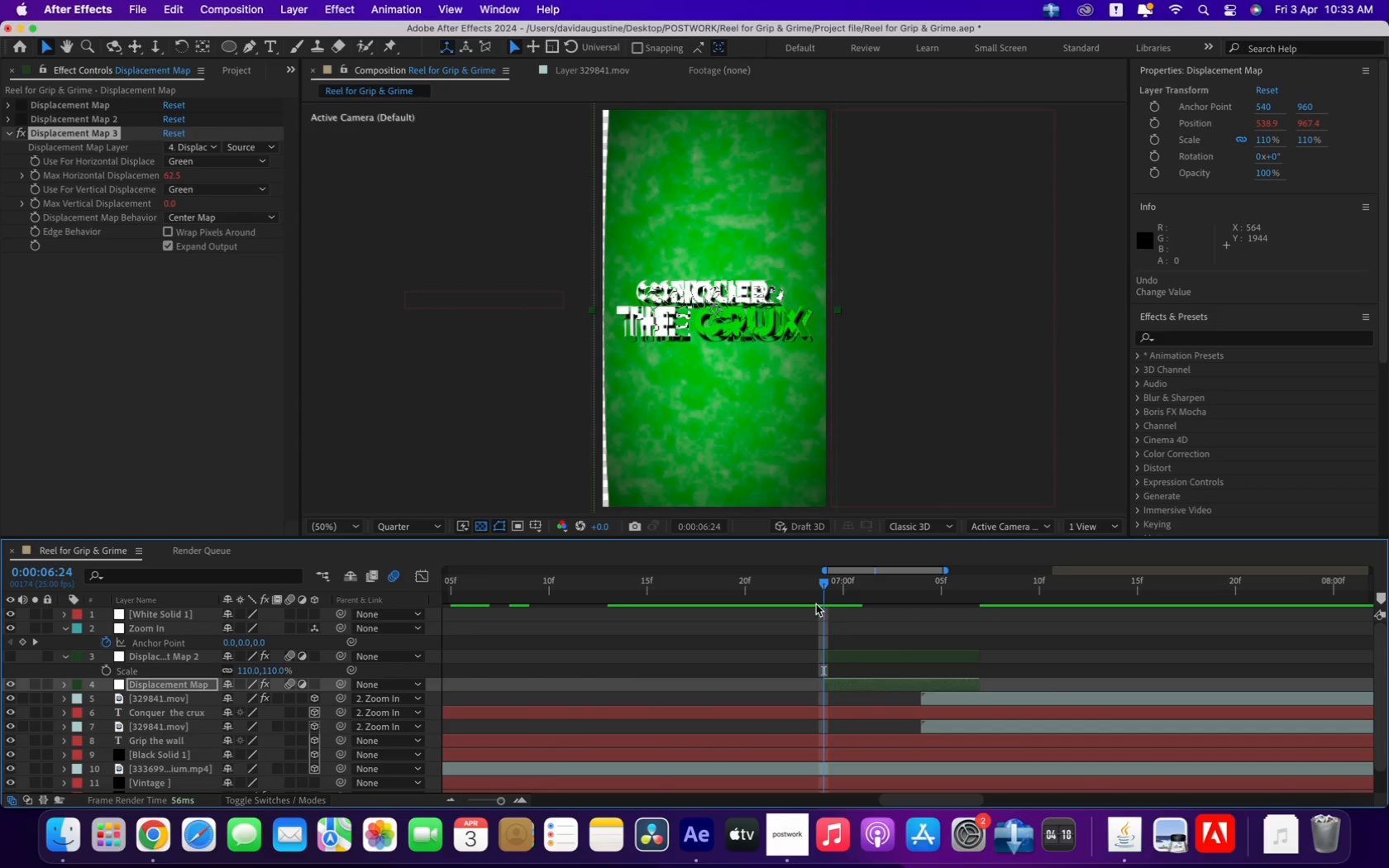 
key(Meta+Z)
 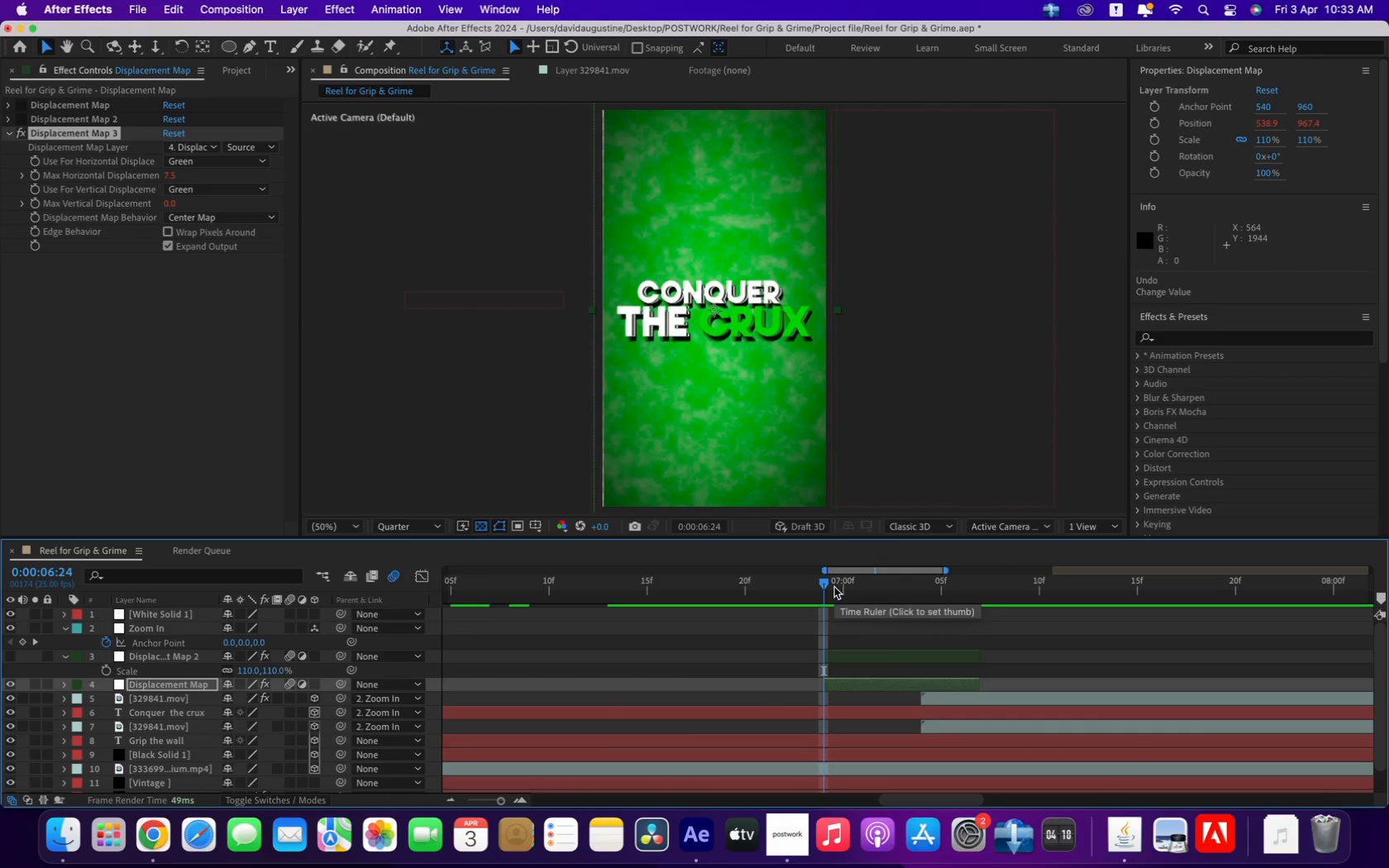 
left_click_drag(start_coordinate=[840, 578], to_coordinate=[1059, 618])
 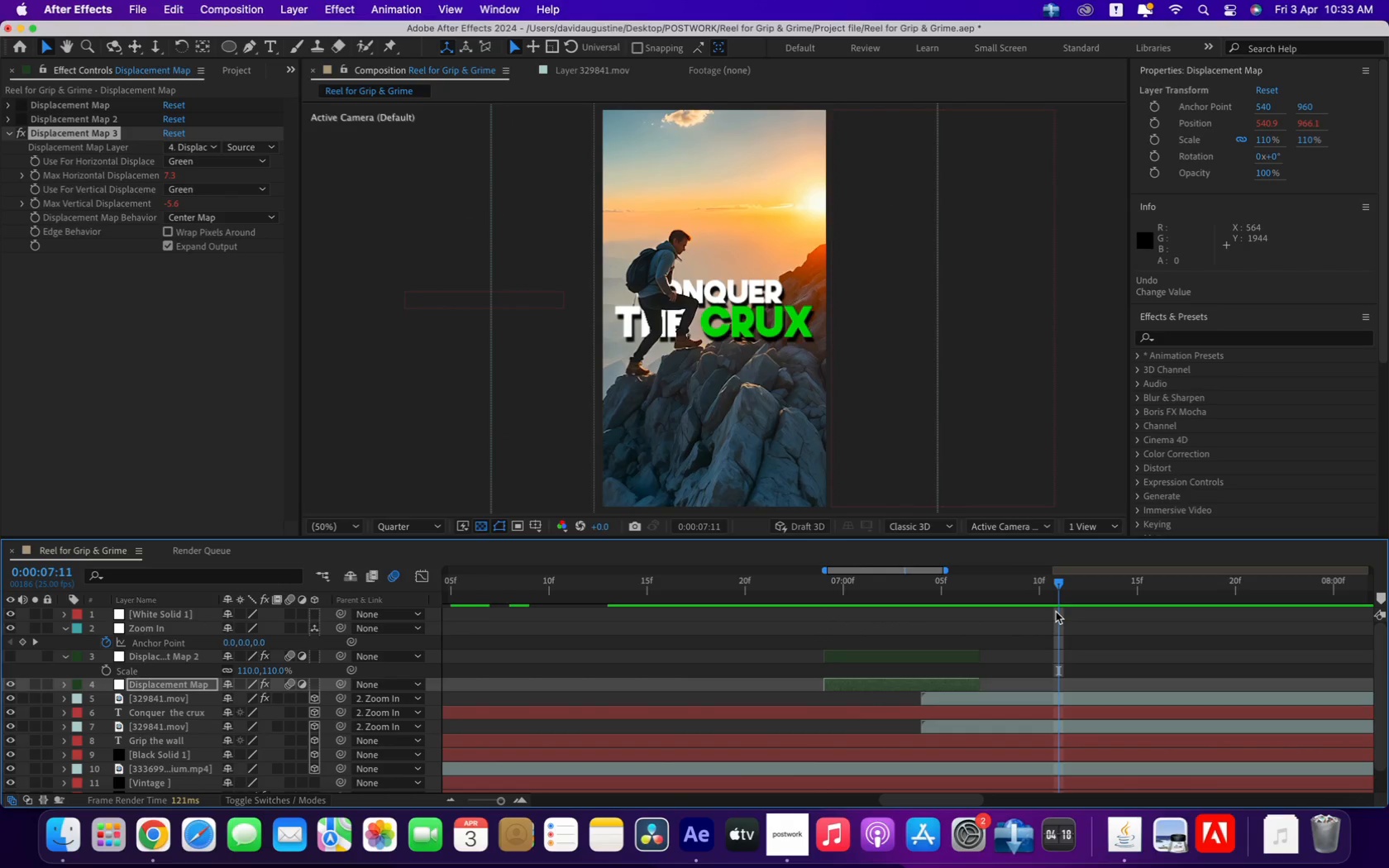 
key(Minus)
 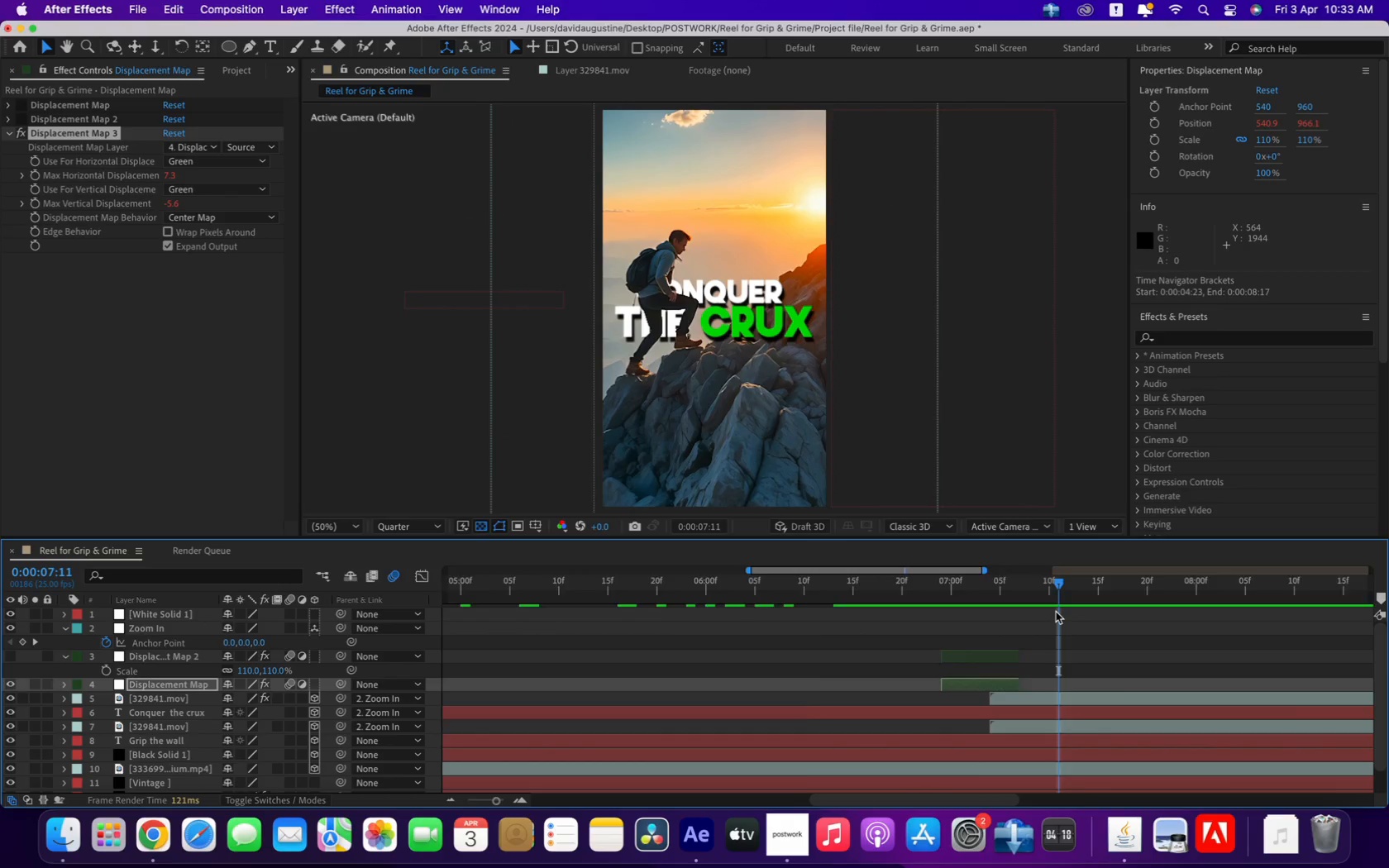 
key(Minus)
 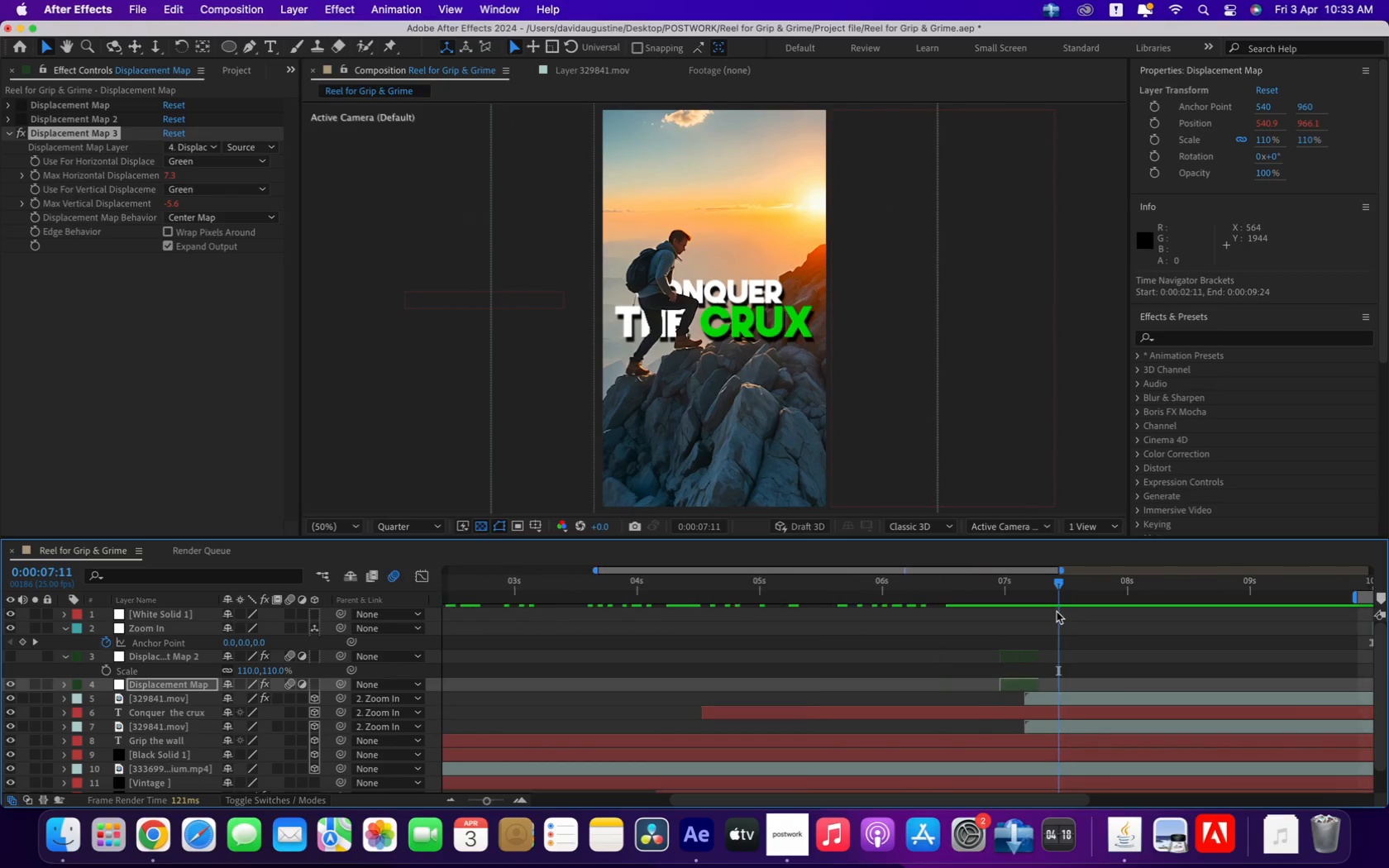 
key(Minus)
 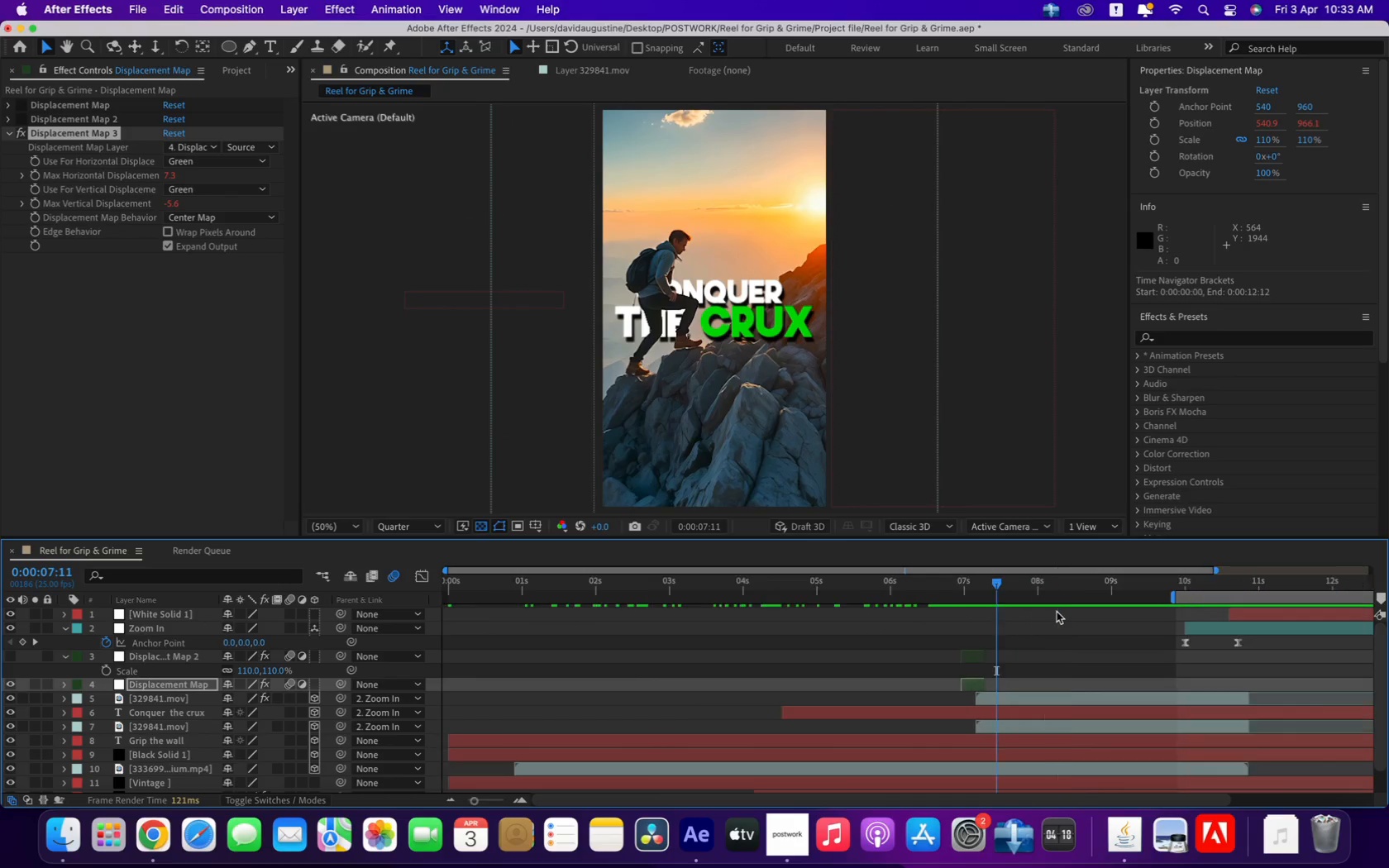 
key(Minus)
 